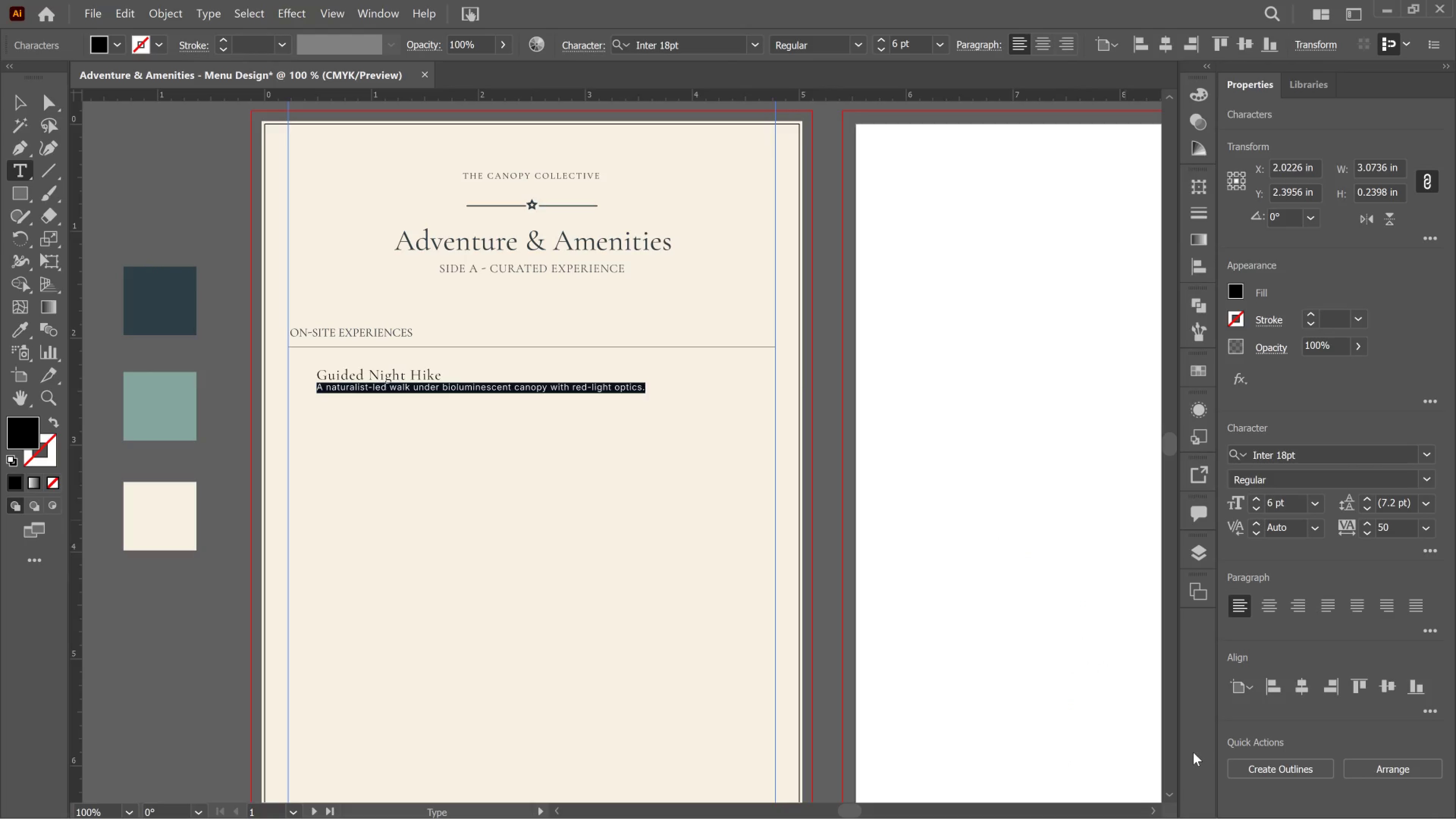 
key(Control+Shift+Period)
 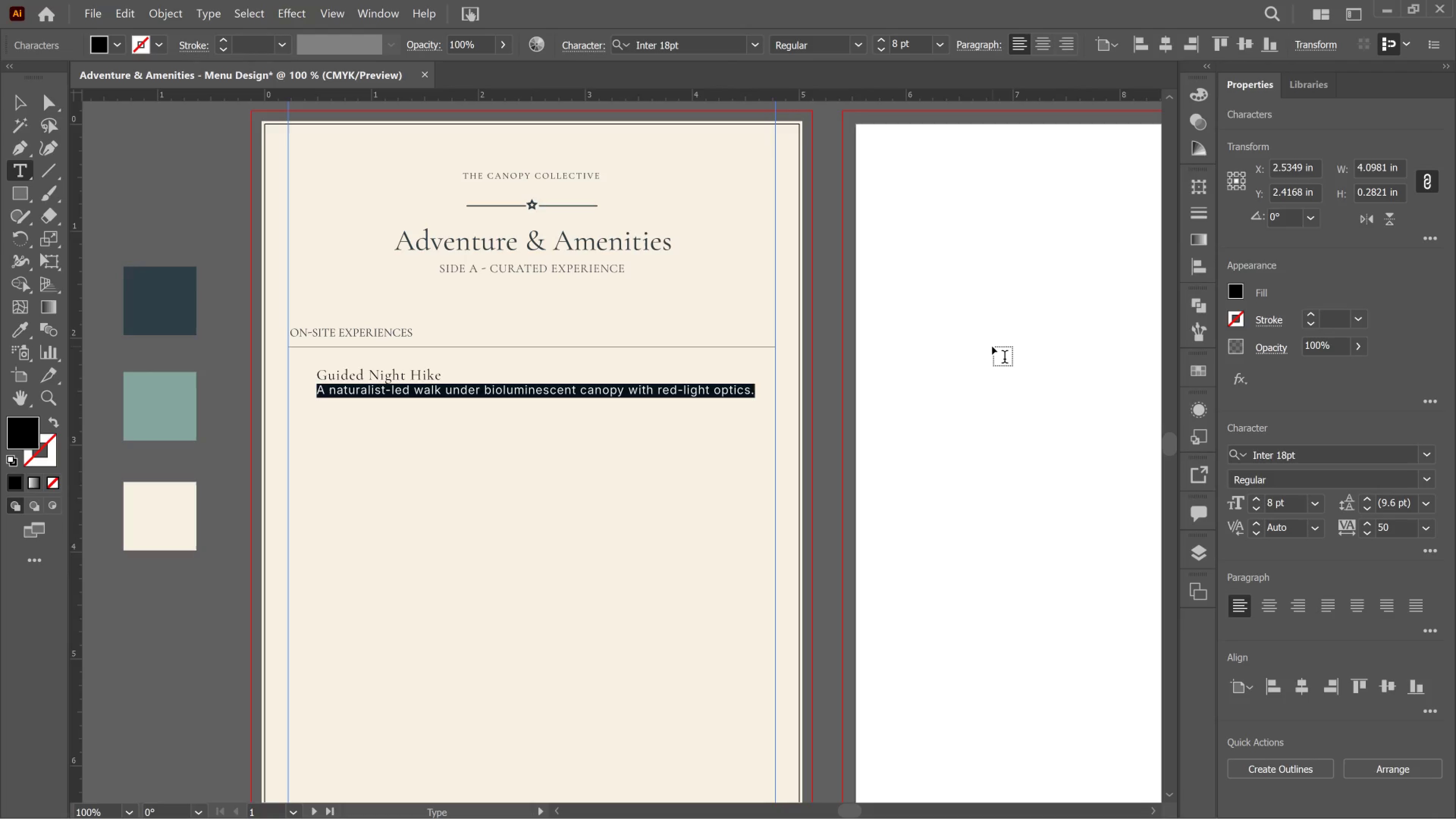 
wait(15.58)
 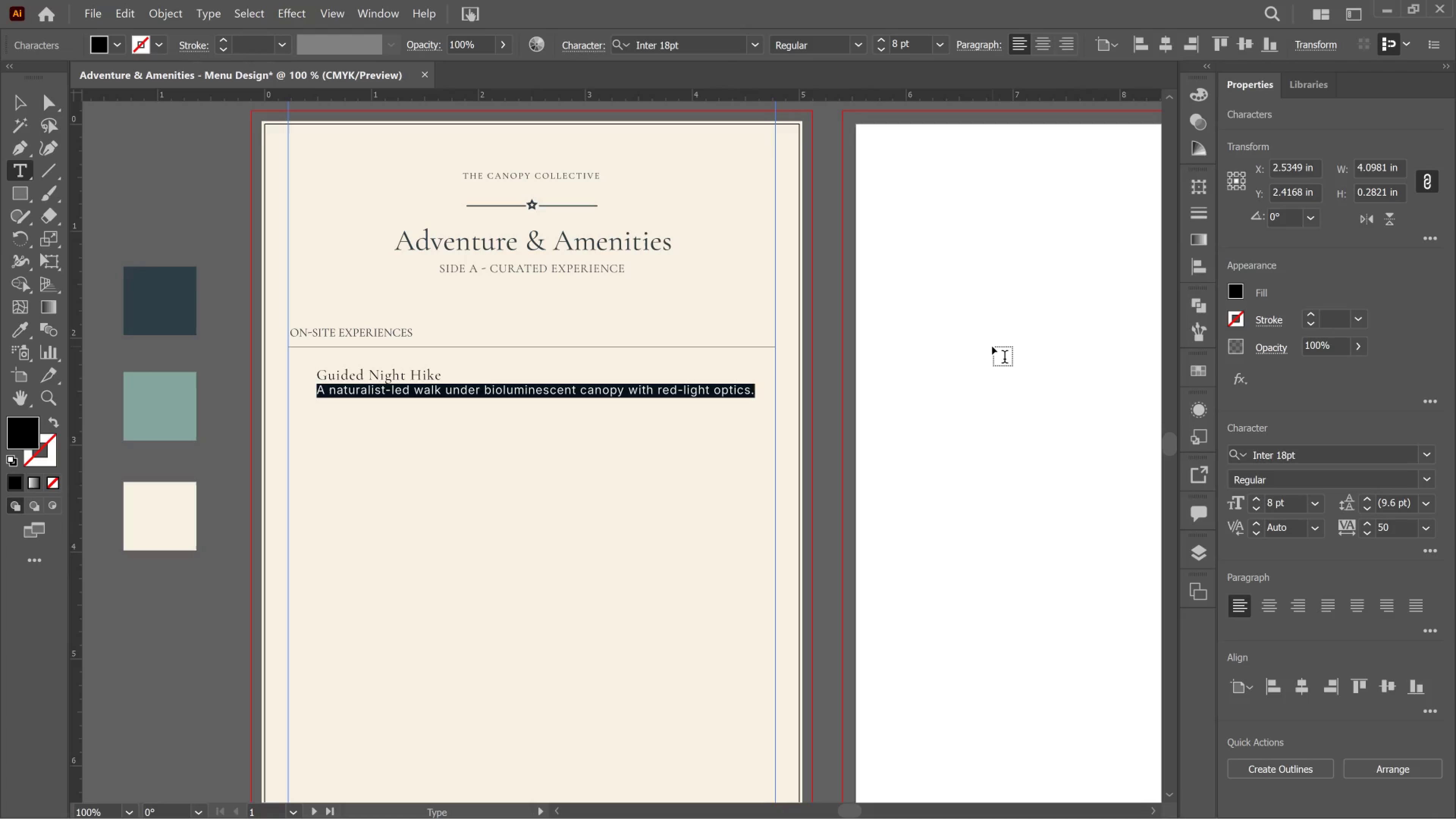 
left_click([1266, 503])
 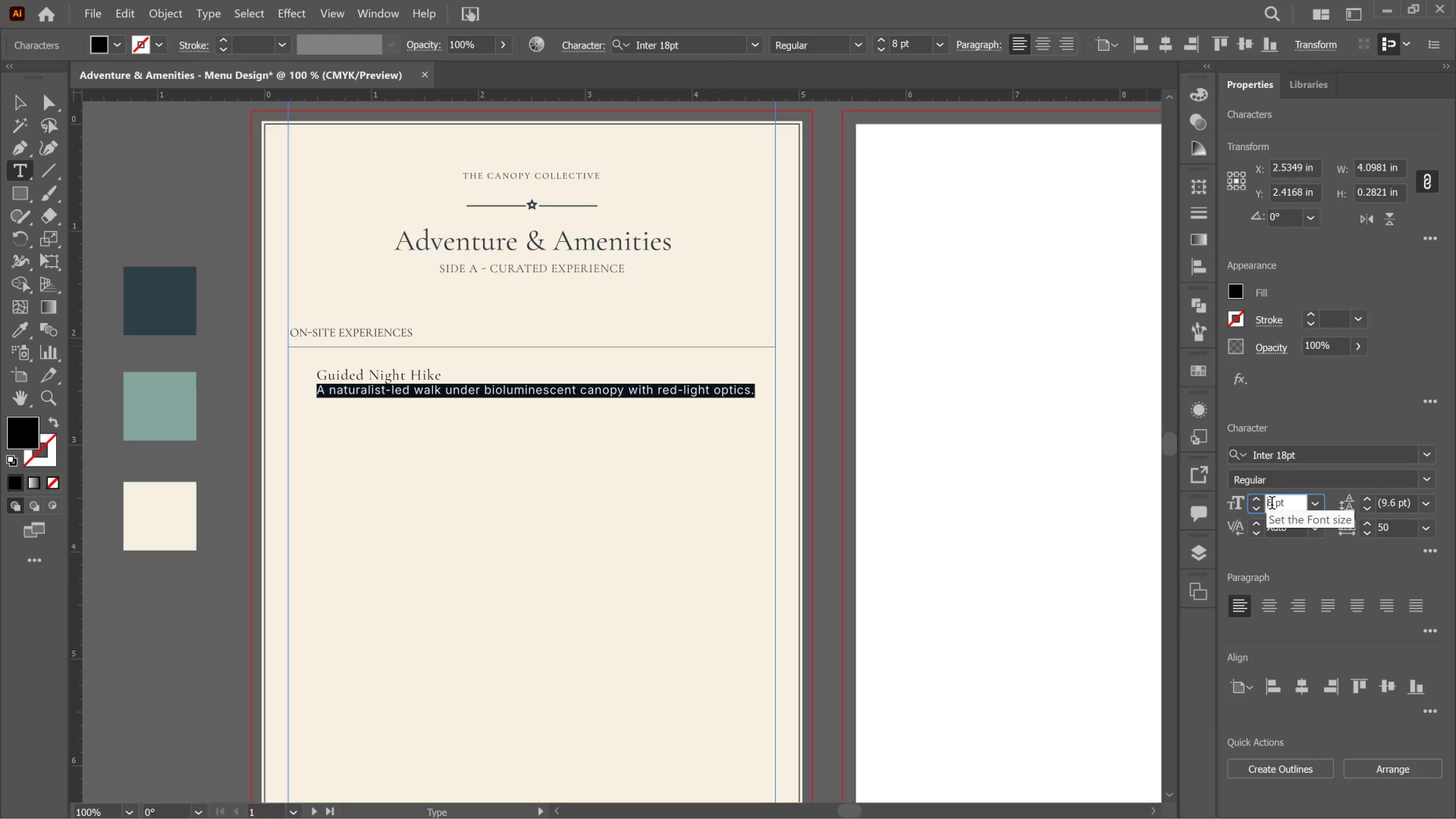 
left_click_drag(start_coordinate=[1272, 505], to_coordinate=[1266, 505])
 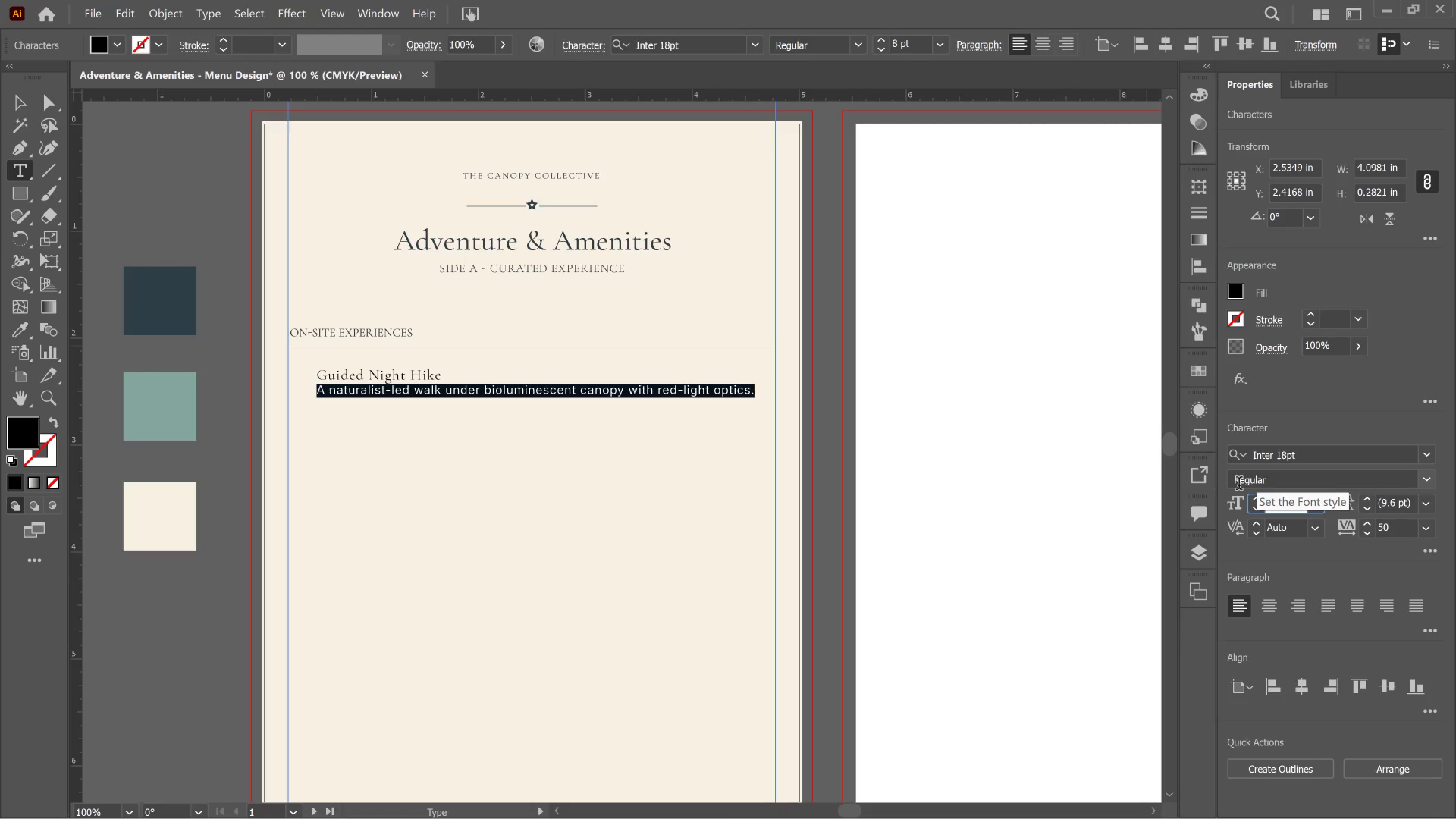 
key(Numpad7)
 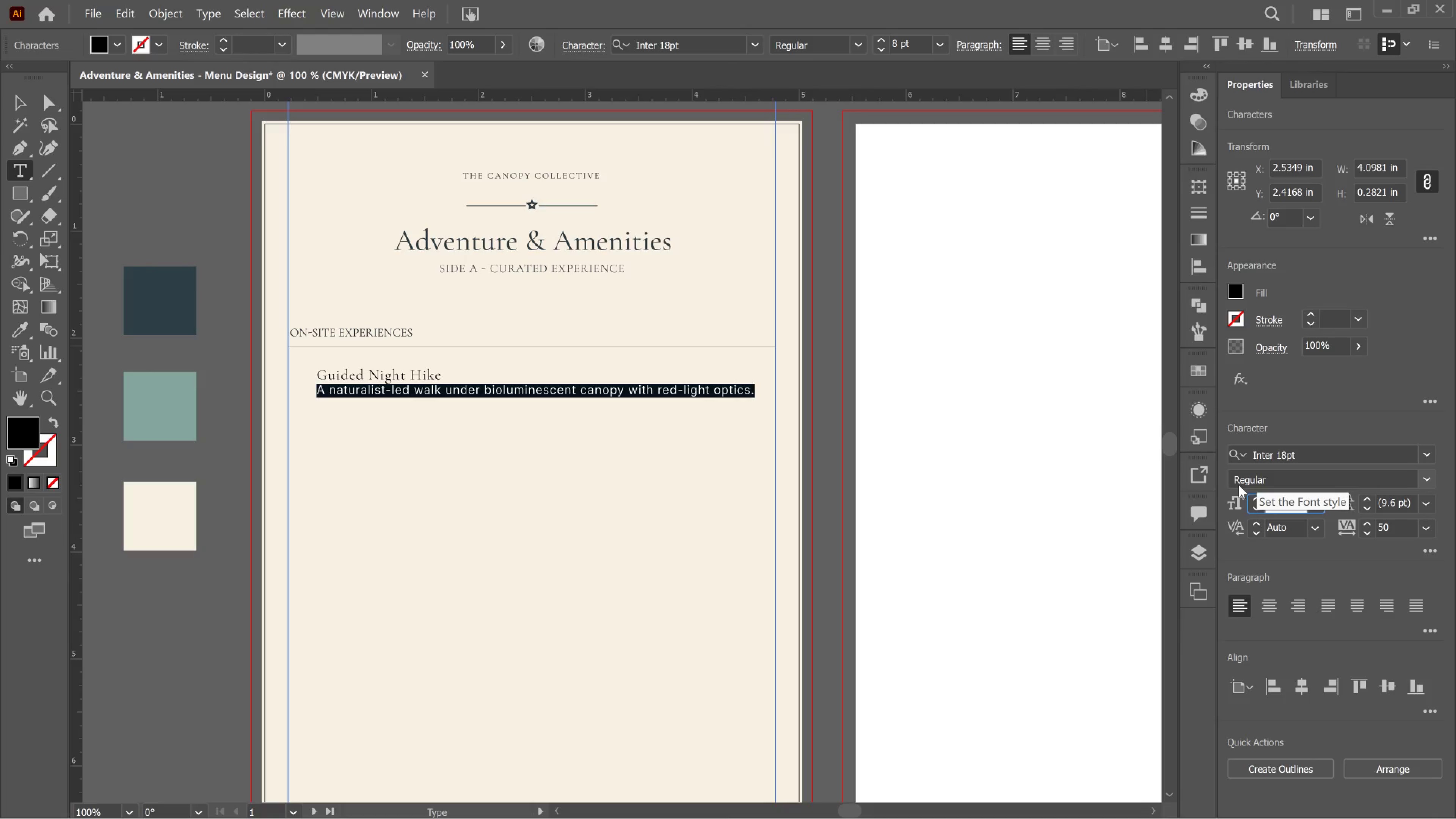 
key(NumpadDecimal)
 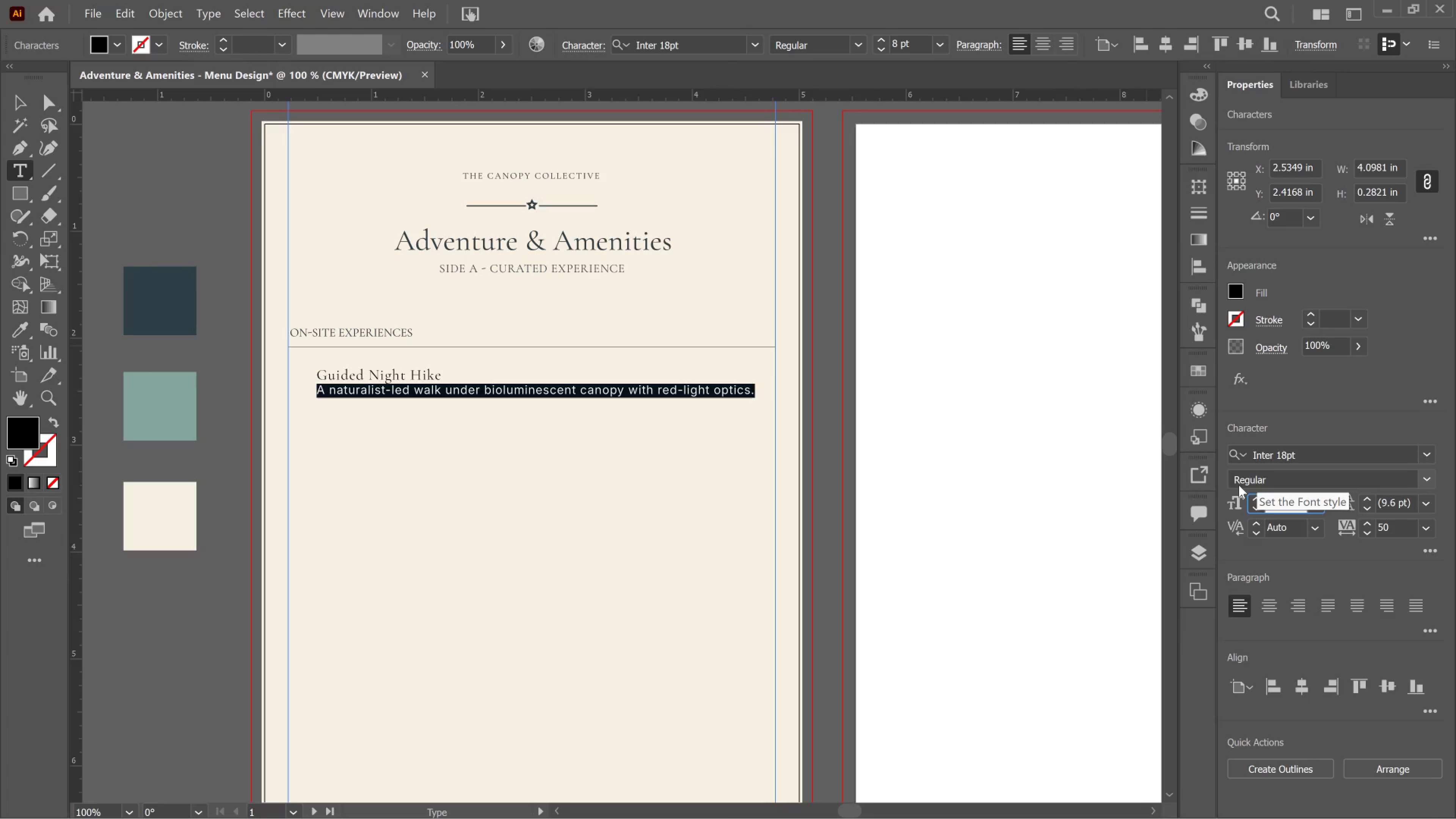 
key(Numpad5)
 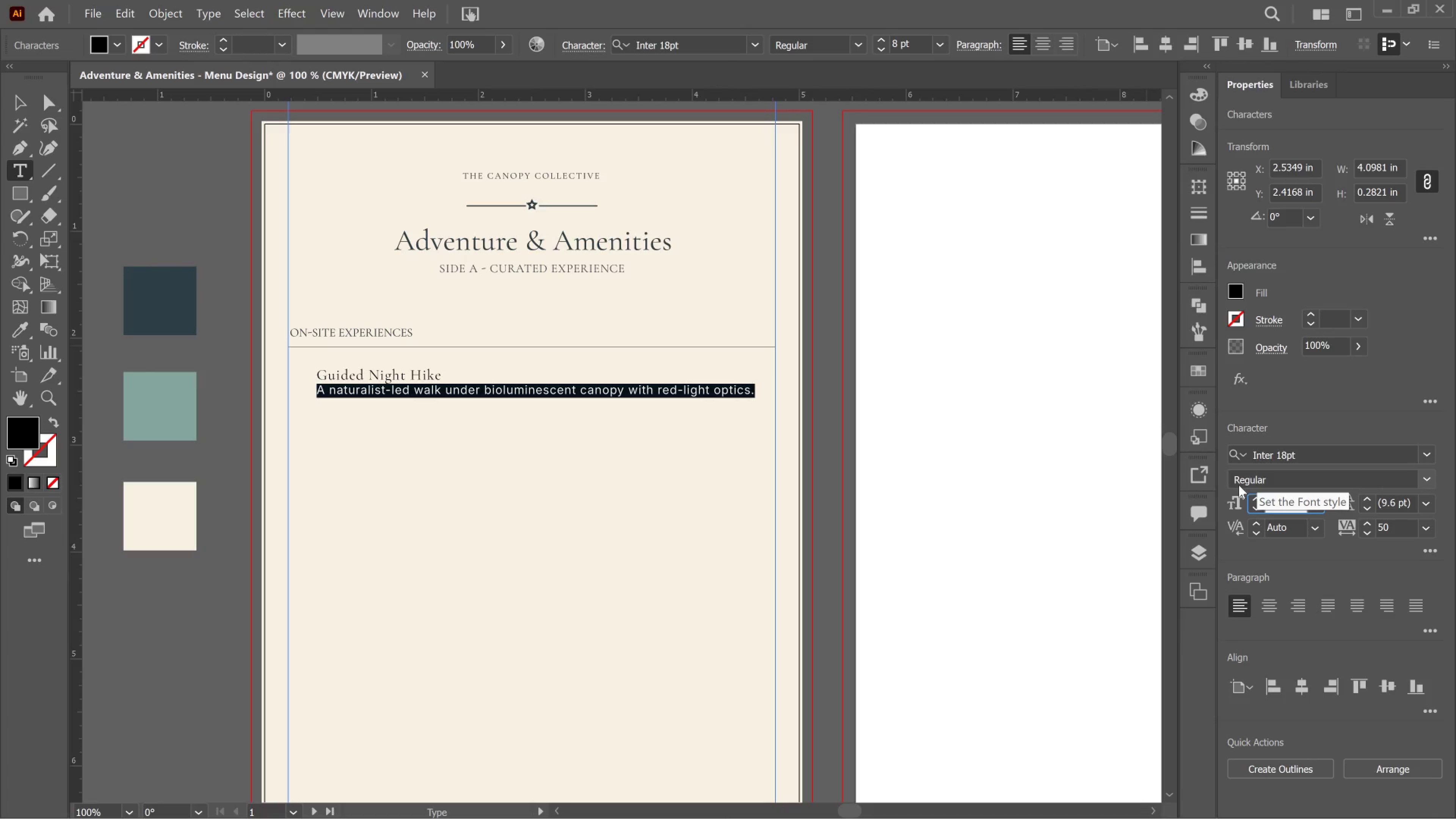 
key(Enter)
 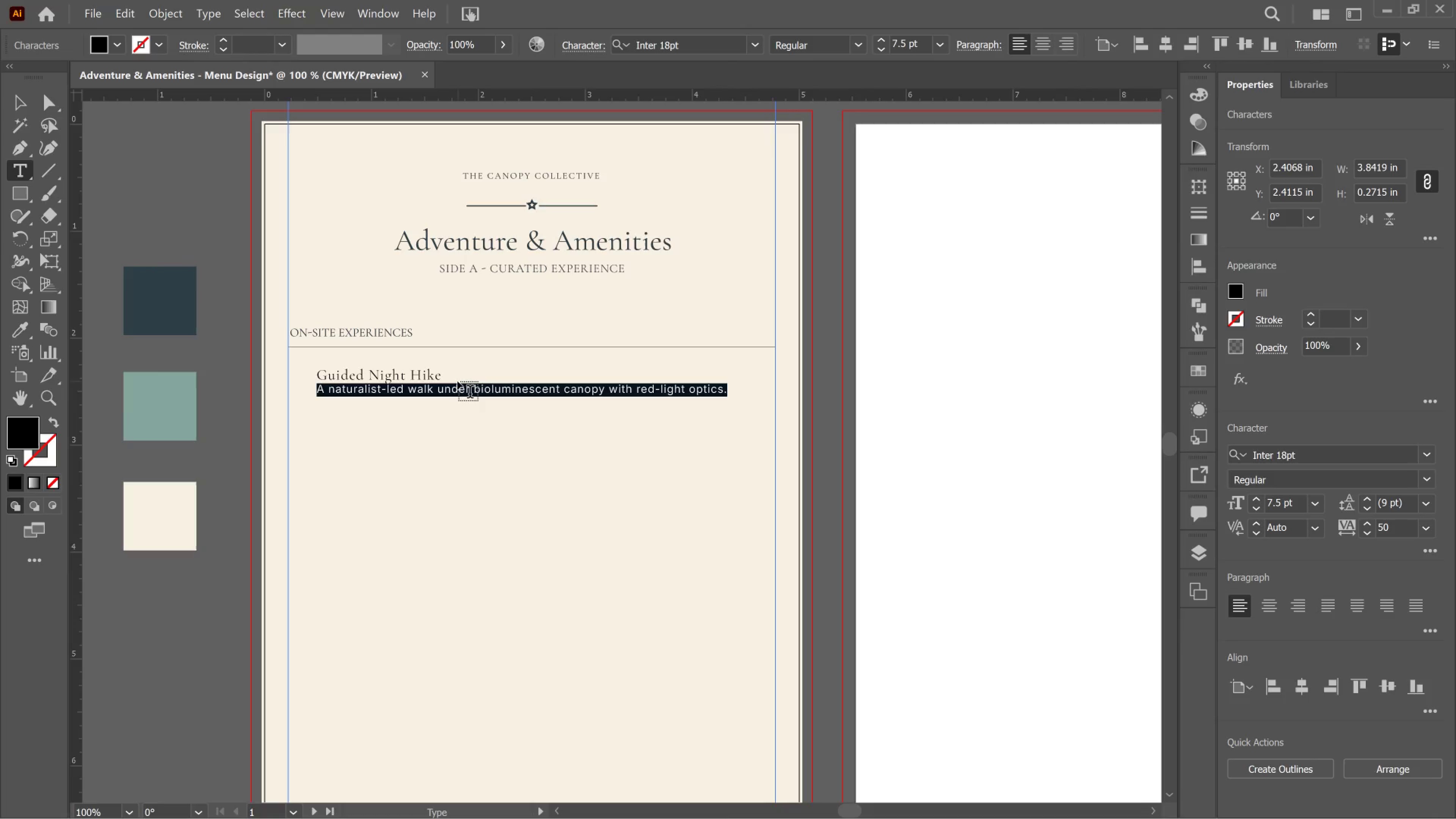 
left_click([471, 391])
 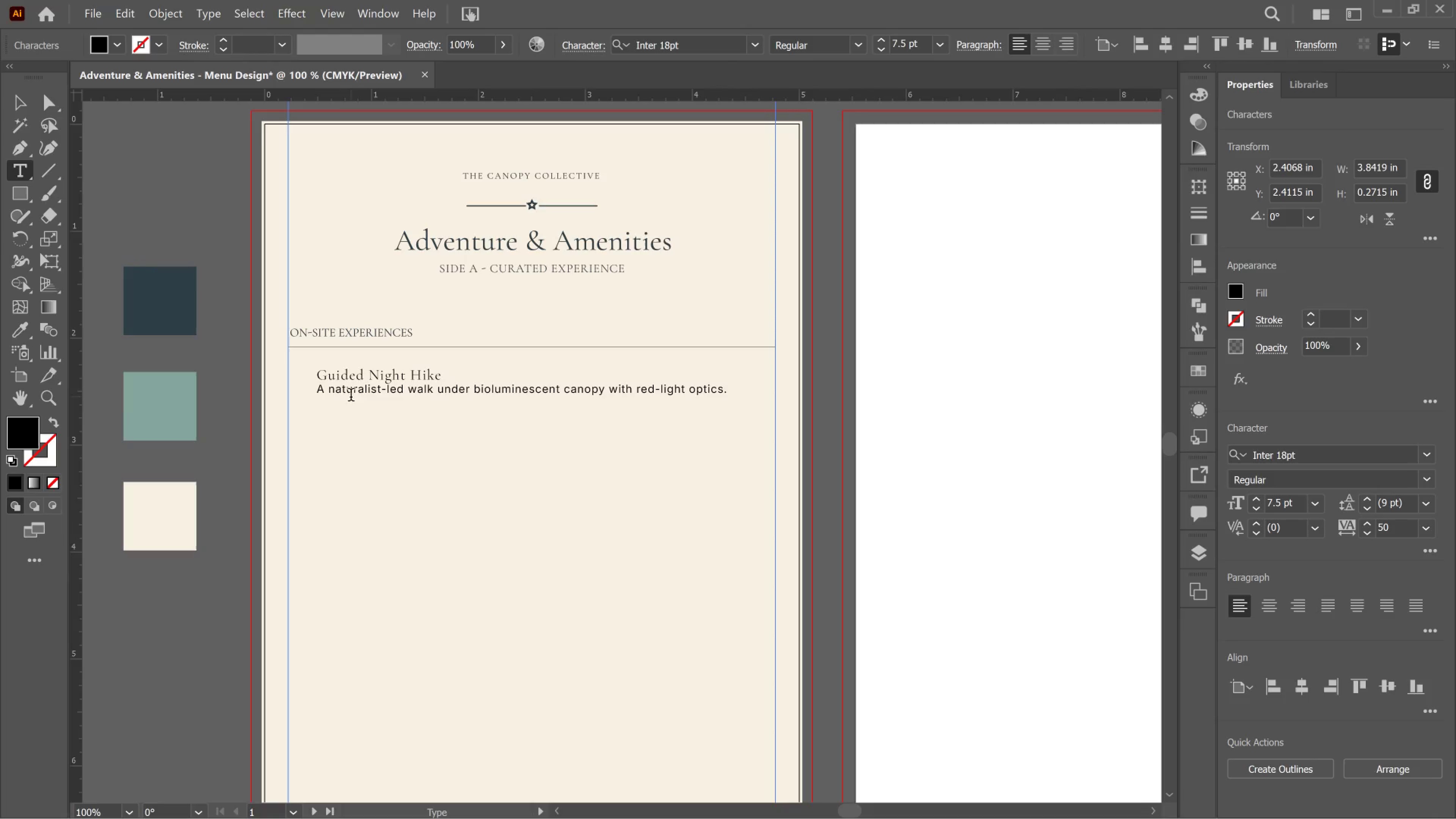 
key(Control+A)
 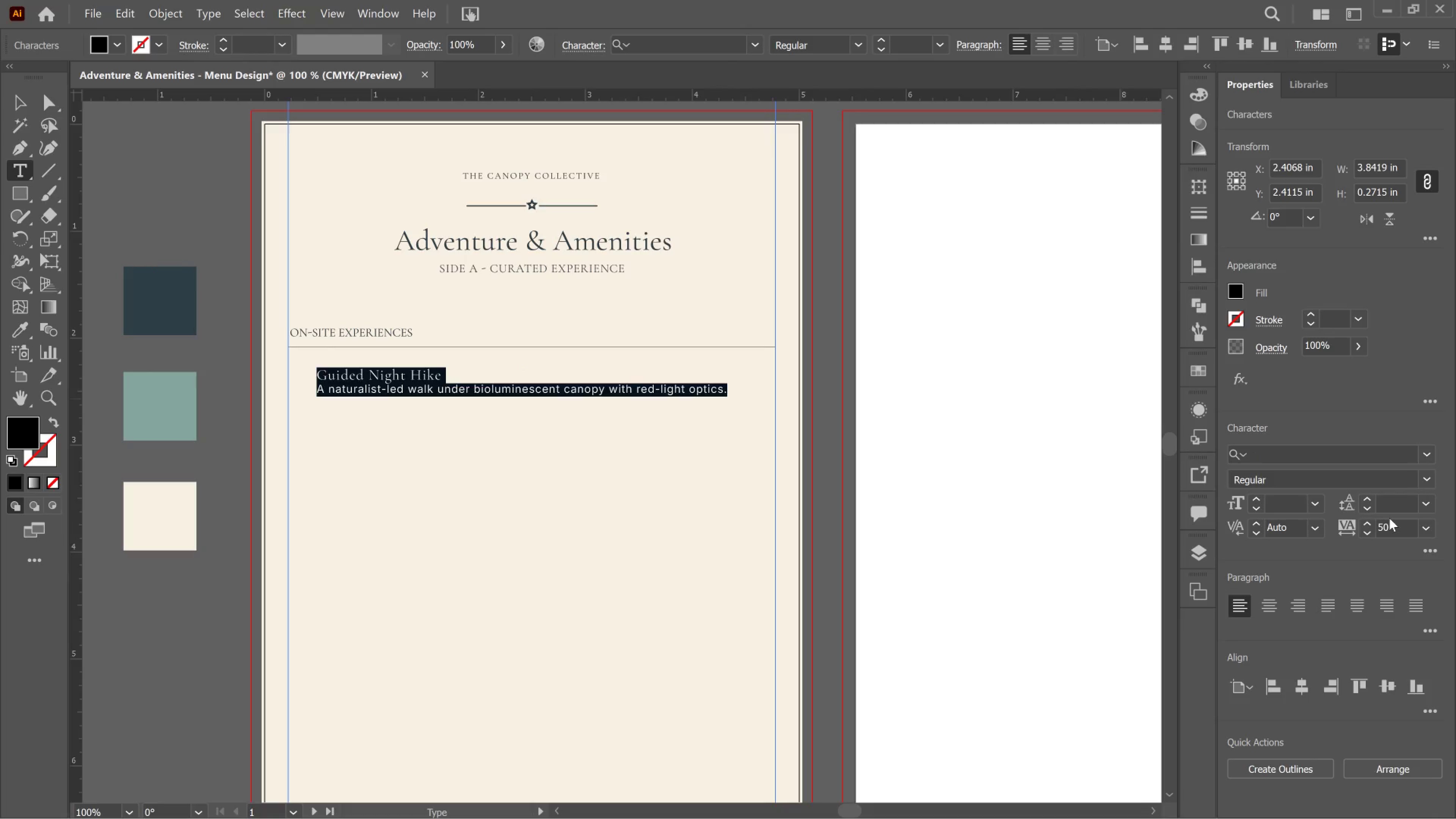 
left_click([1364, 511])
 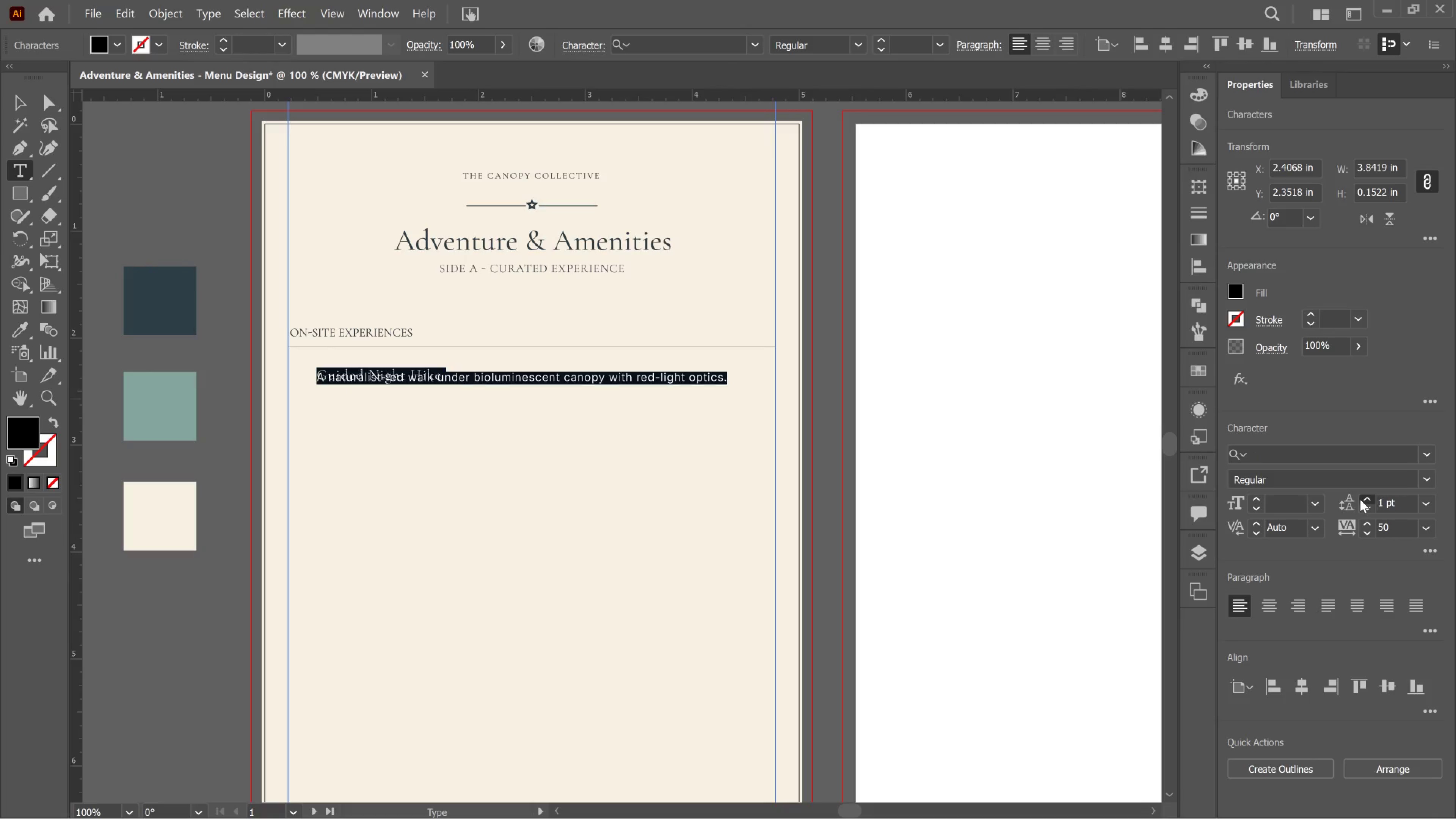 
left_click([1360, 499])
 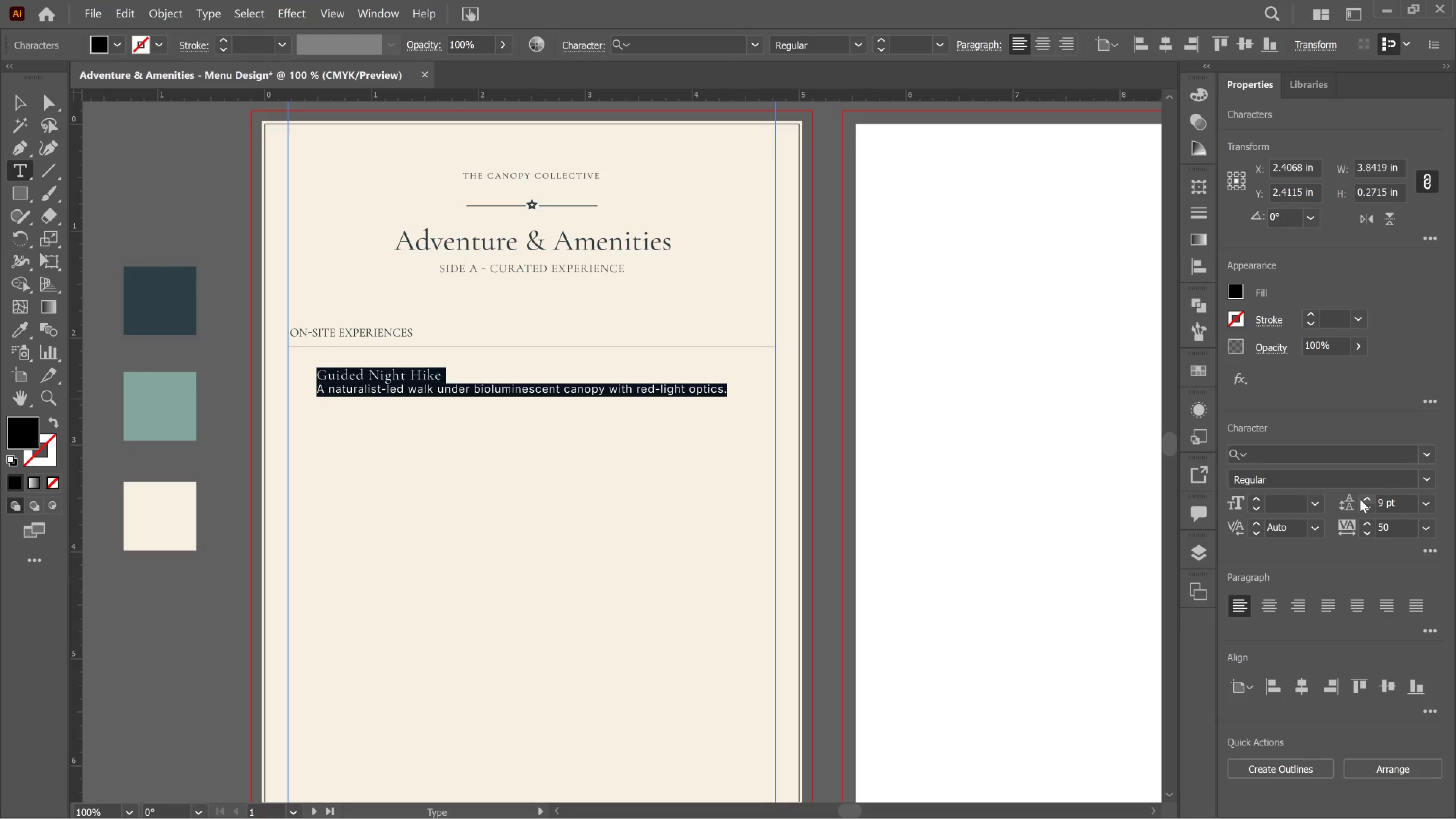 
left_click([1360, 499])
 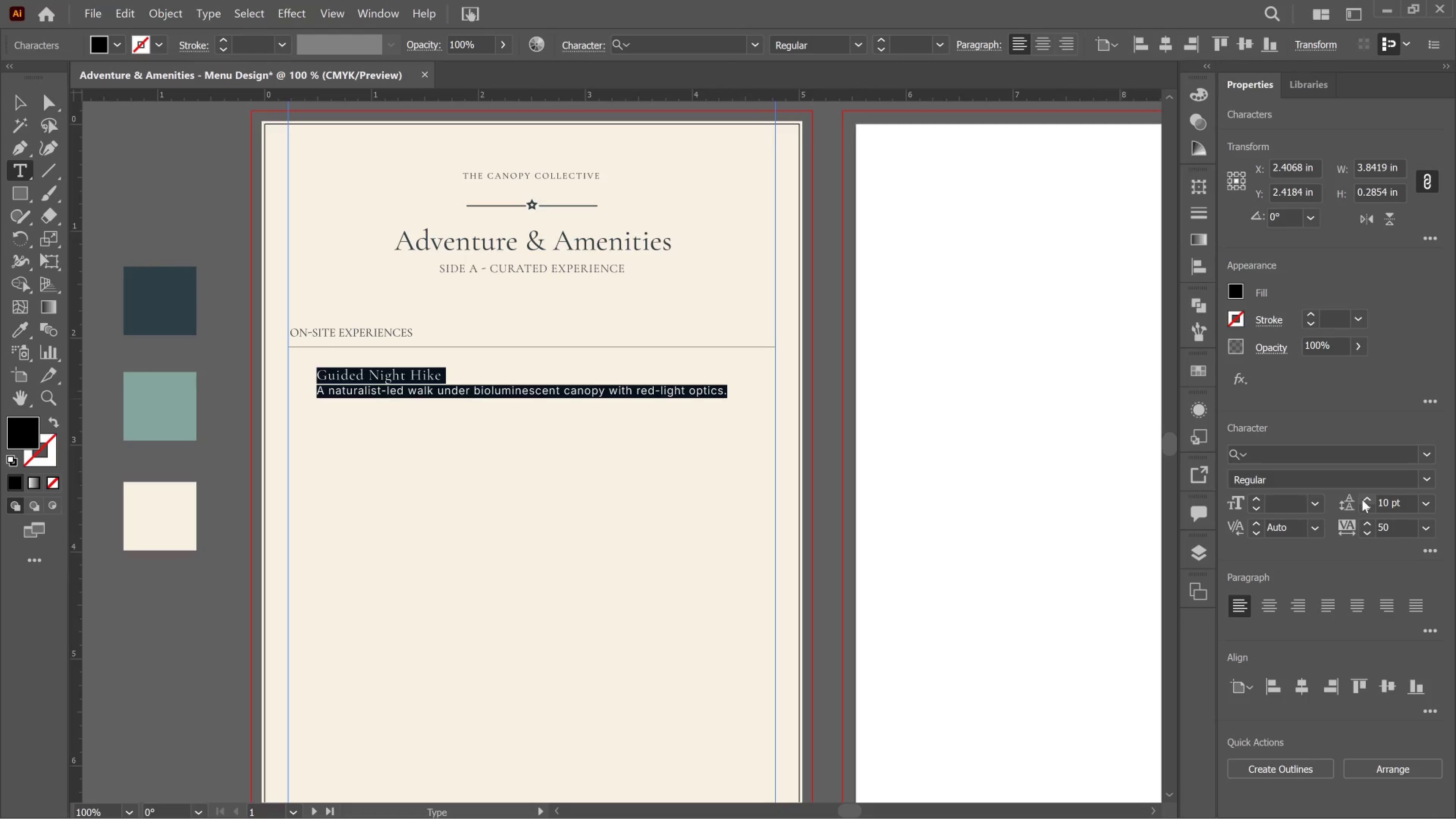 
left_click([1362, 499])
 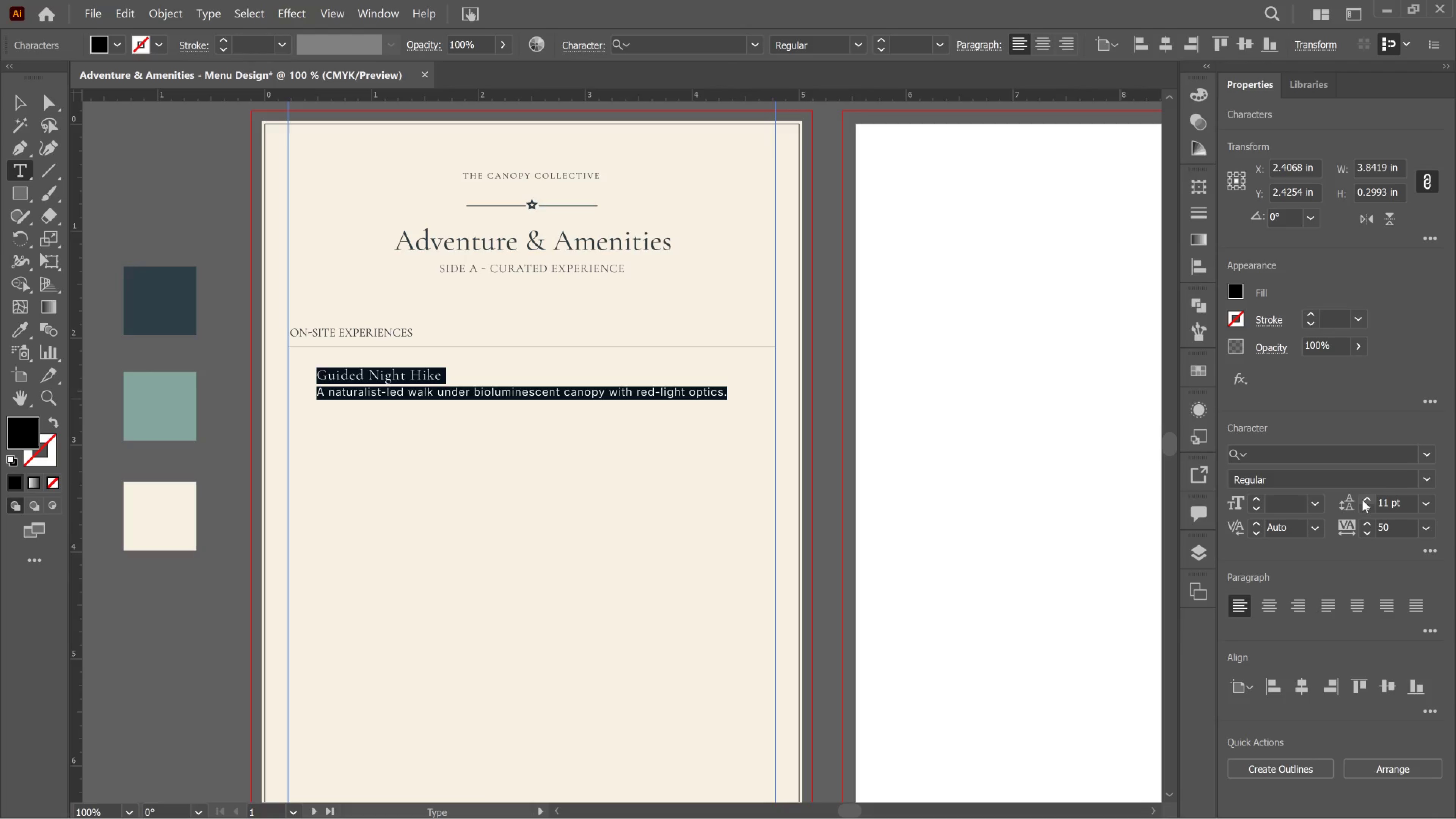 
left_click([1362, 499])
 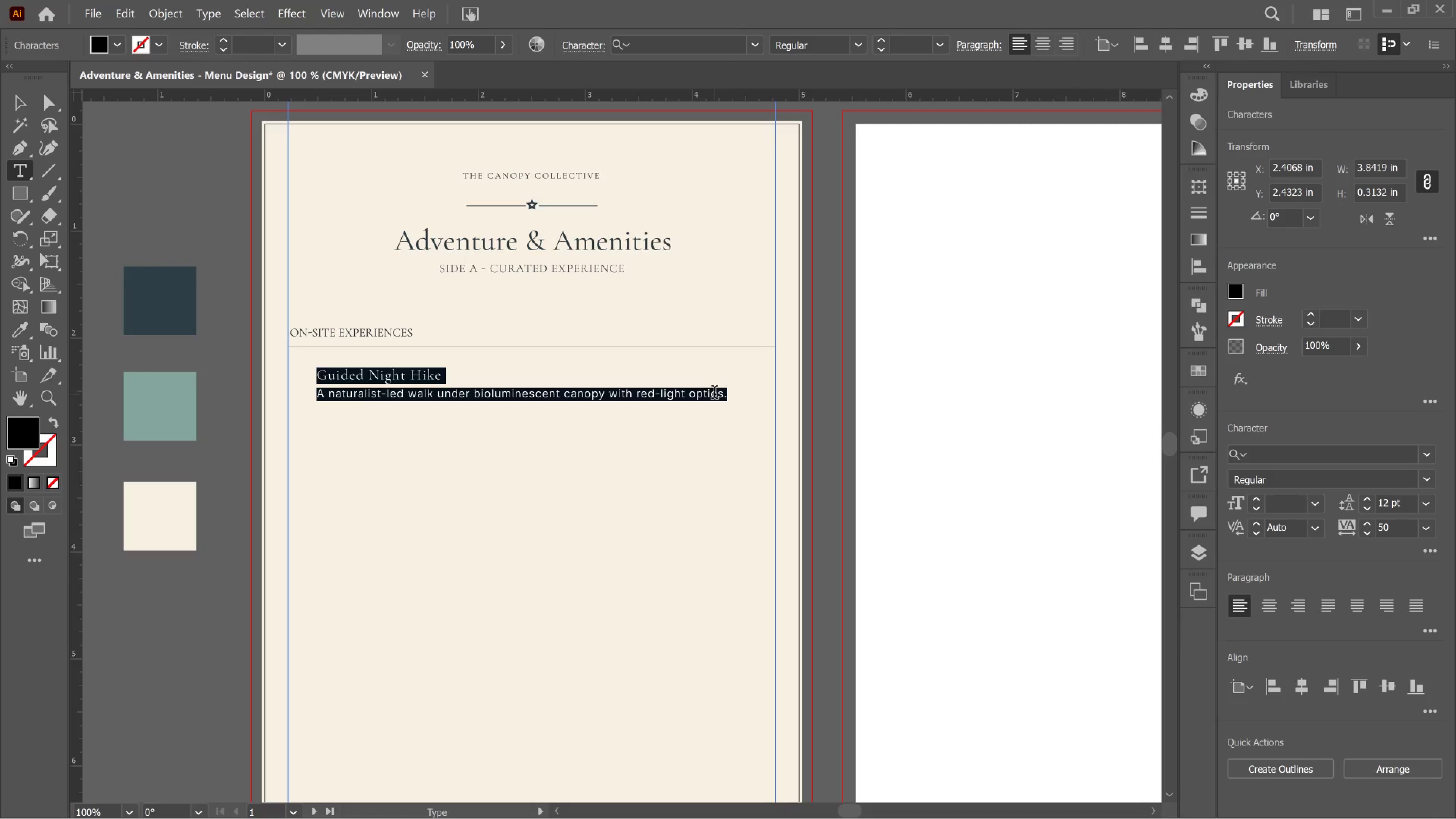 
left_click([725, 400])
 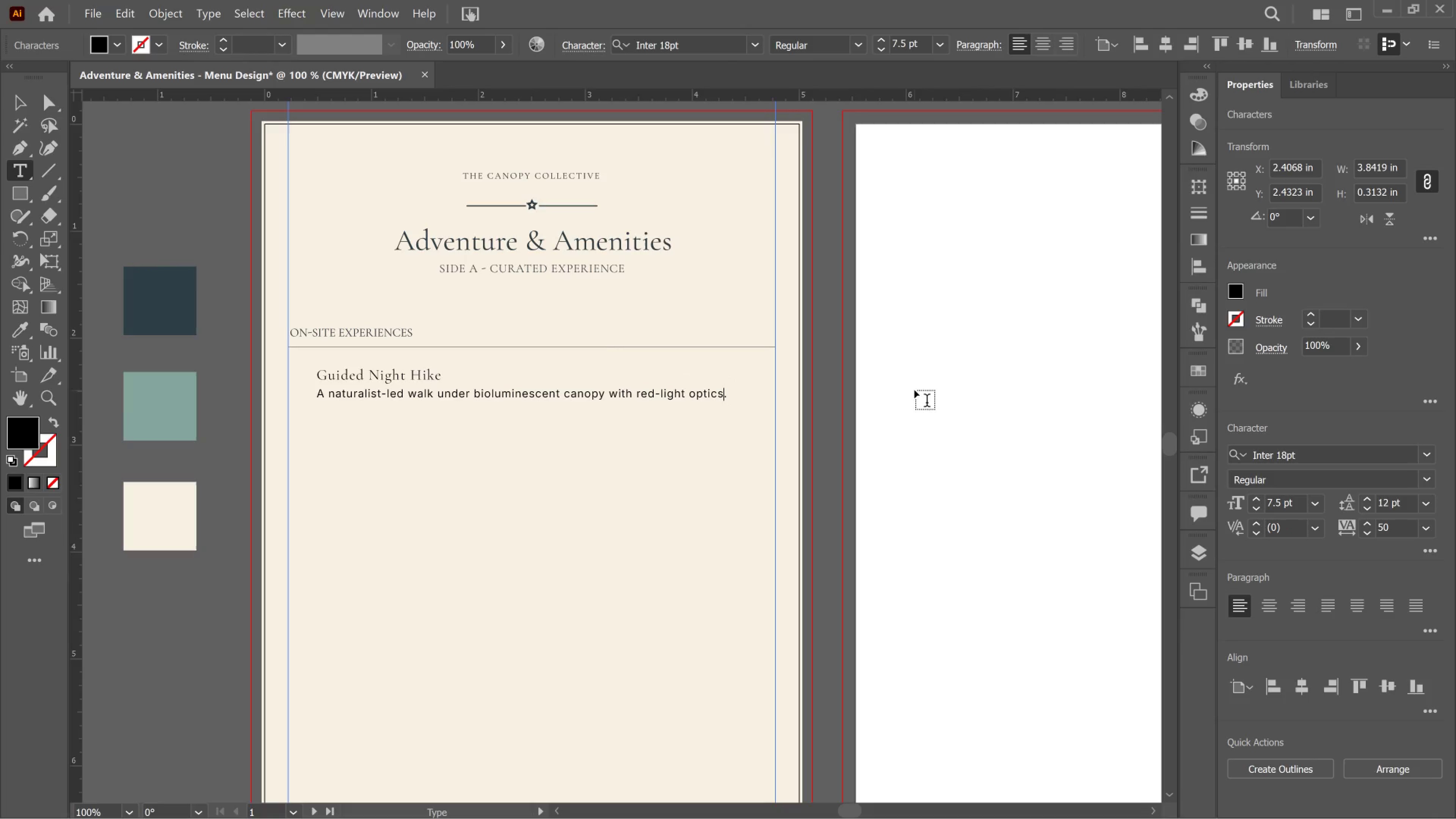 
key(ArrowRight)
 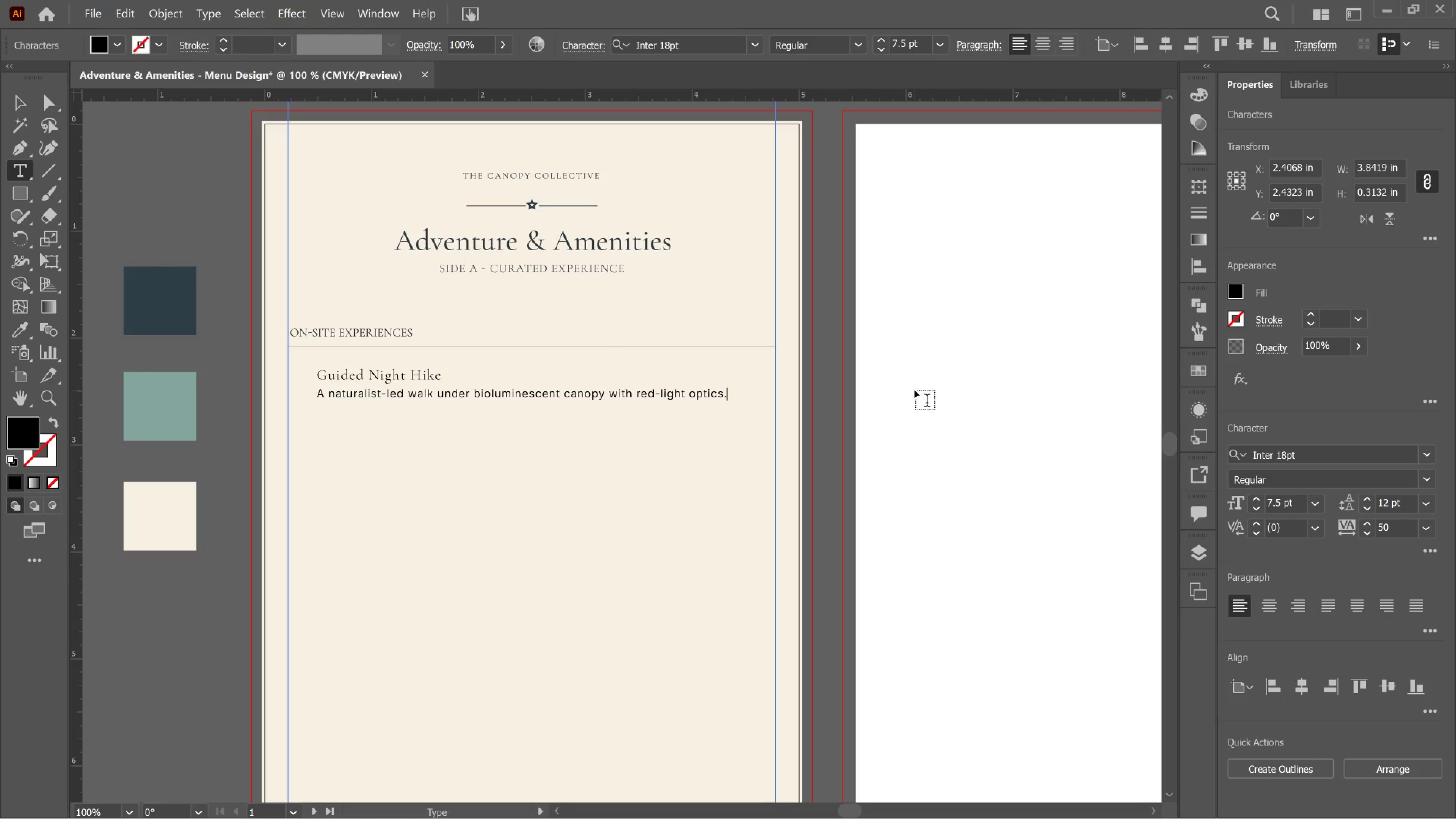 
key(Enter)
 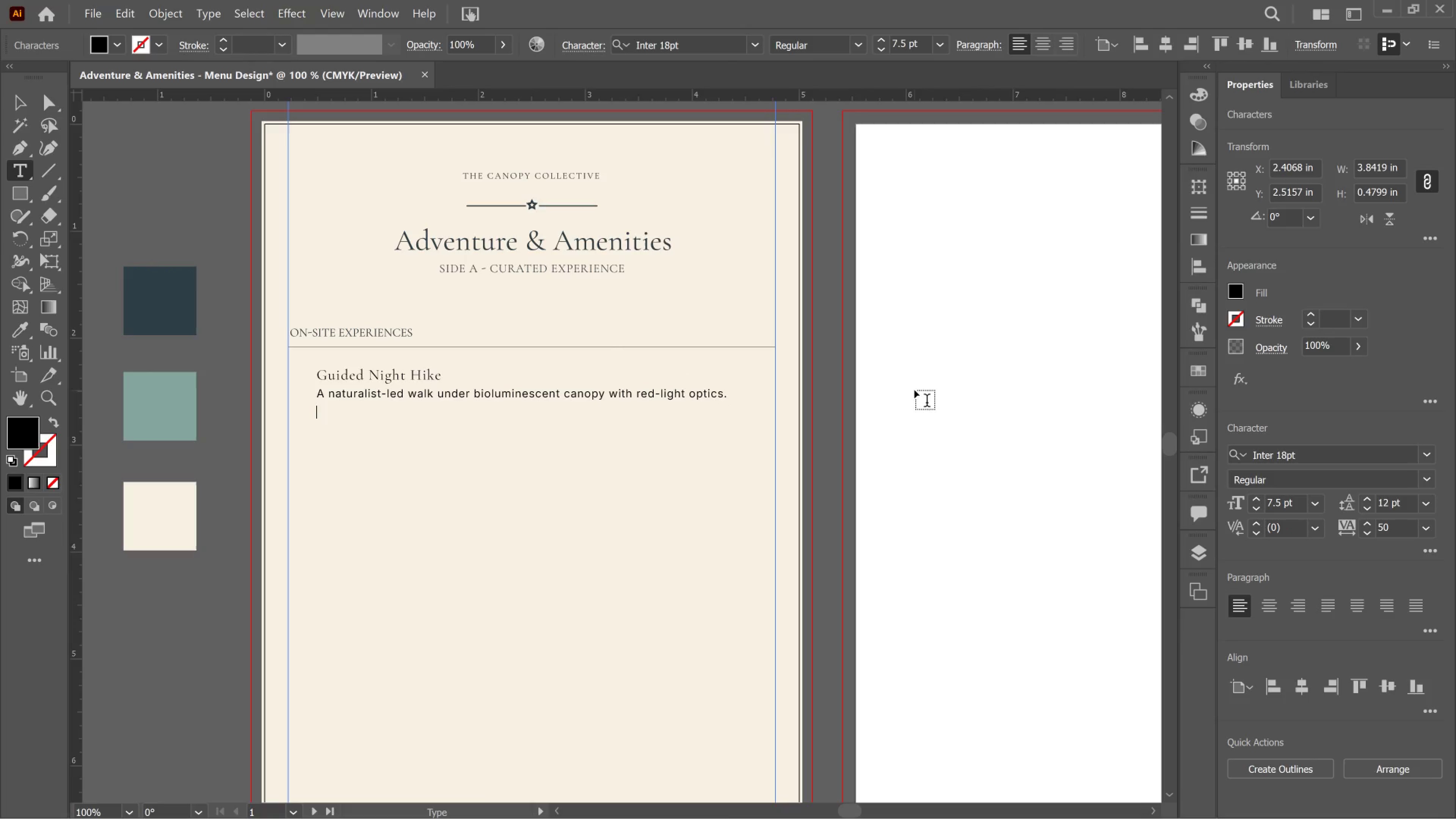 
type(90 MIN - AFTER DUSK)
 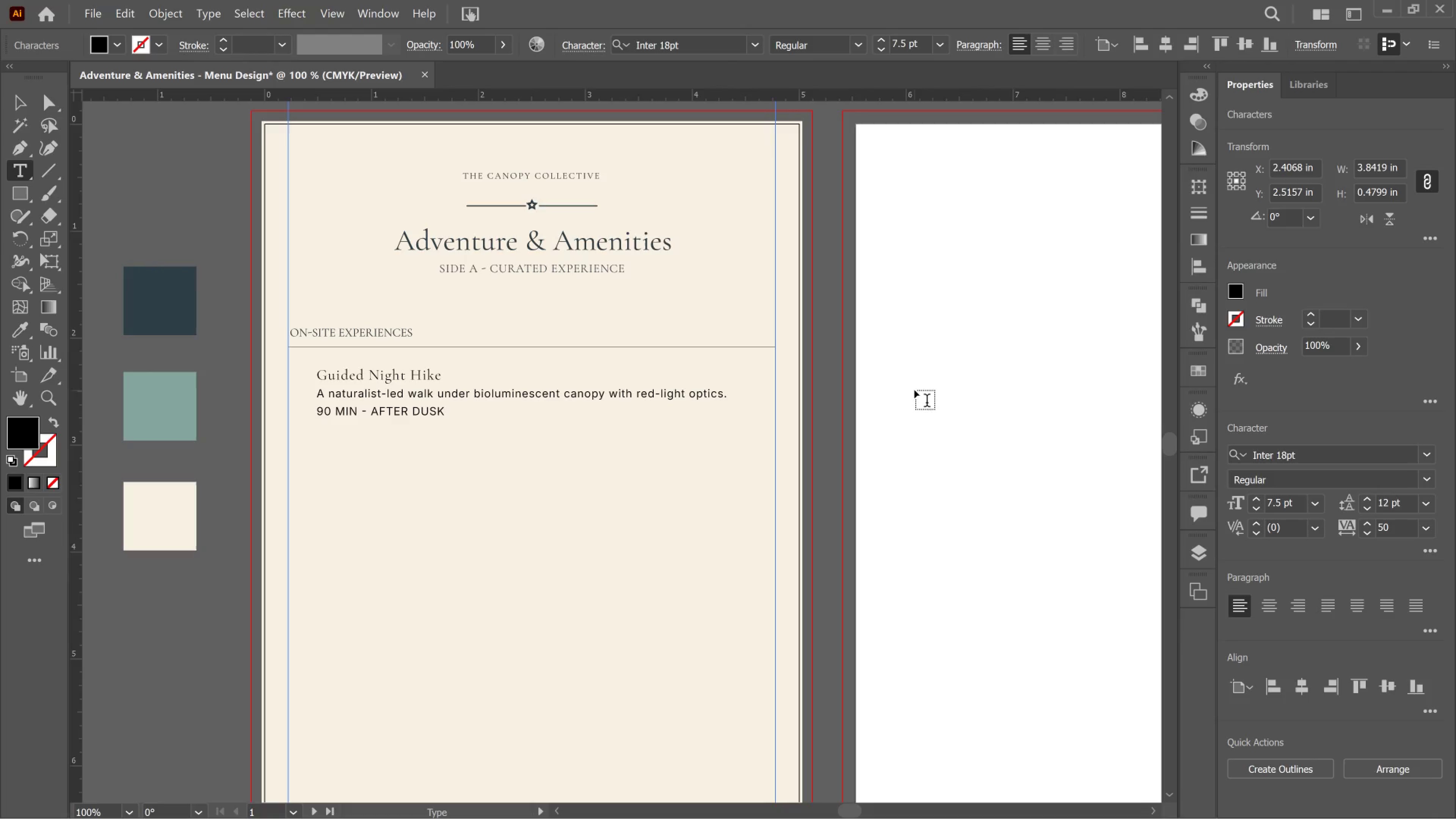 
wait(20.77)
 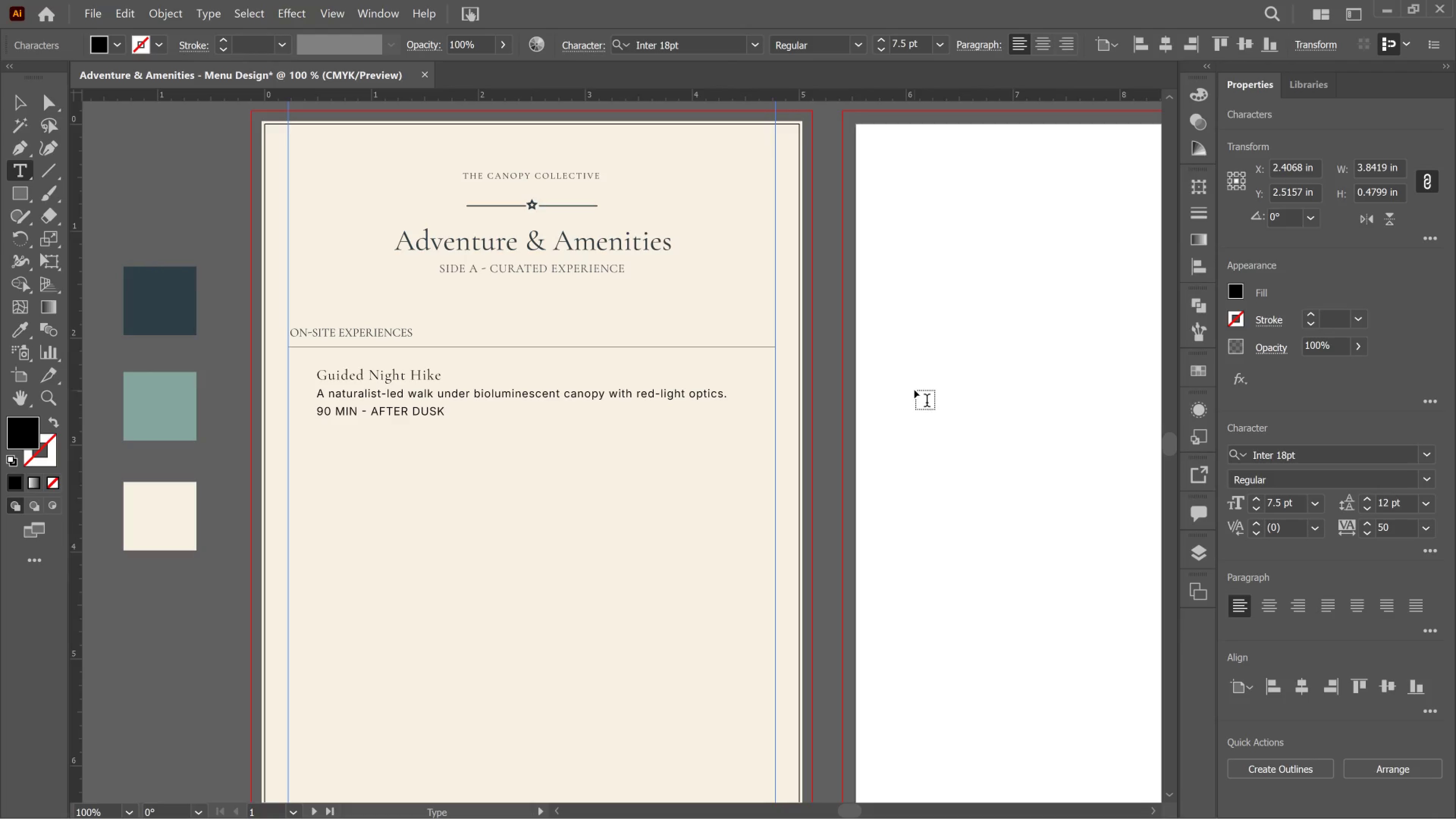 
key(Shift+ArrowLeft)
 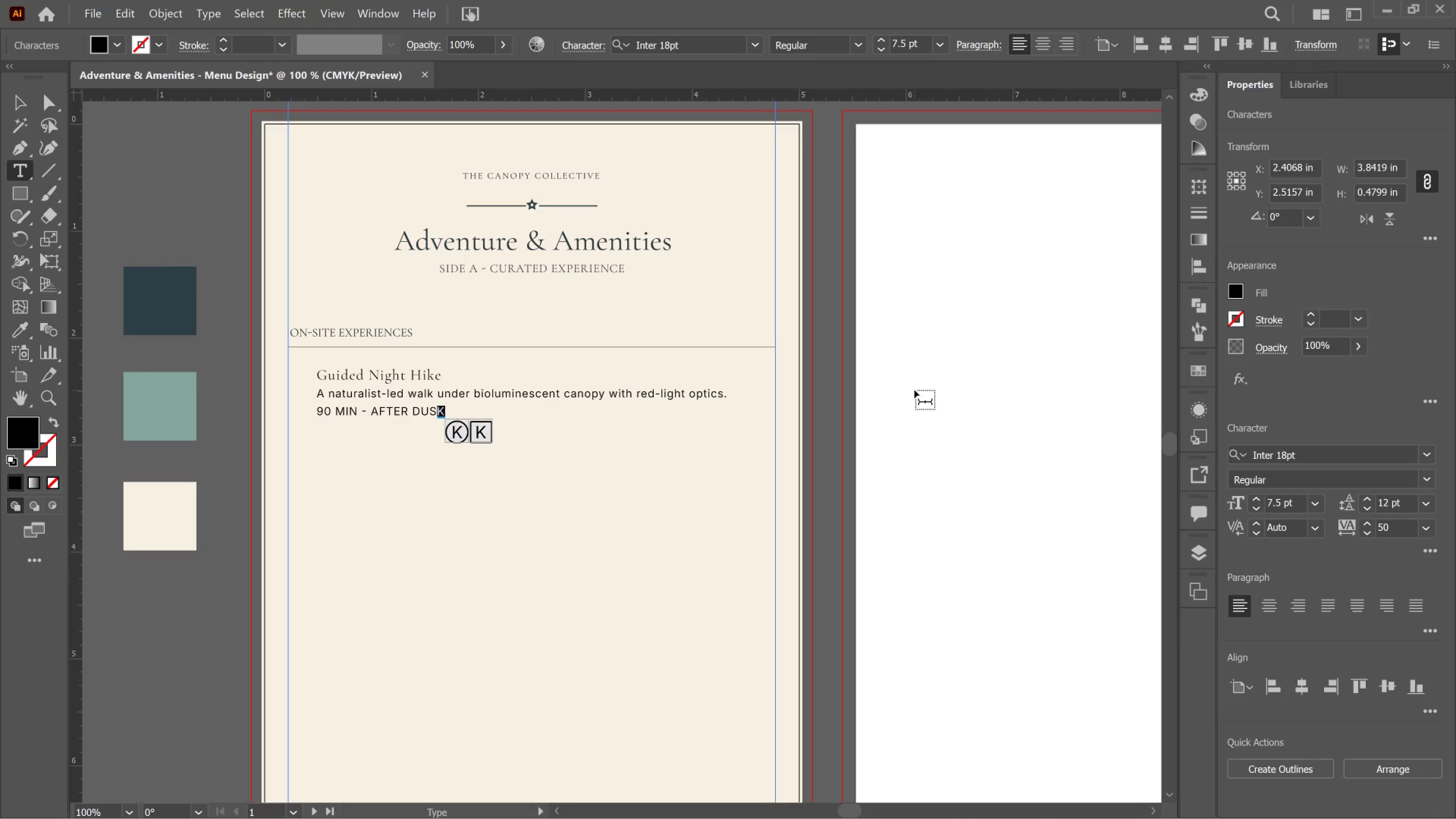 
key(Shift+ArrowLeft)
 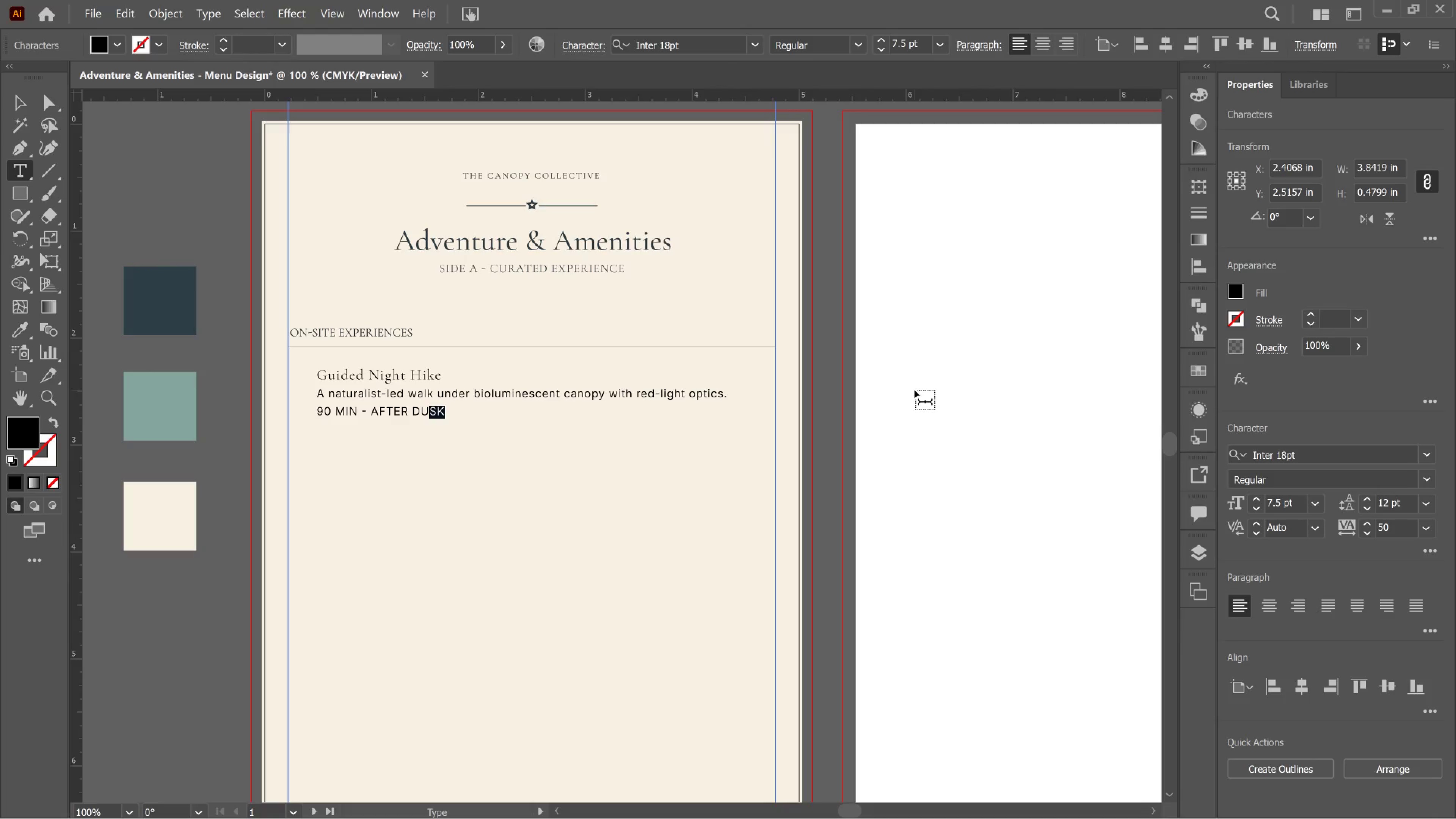 
key(Shift+ArrowLeft)
 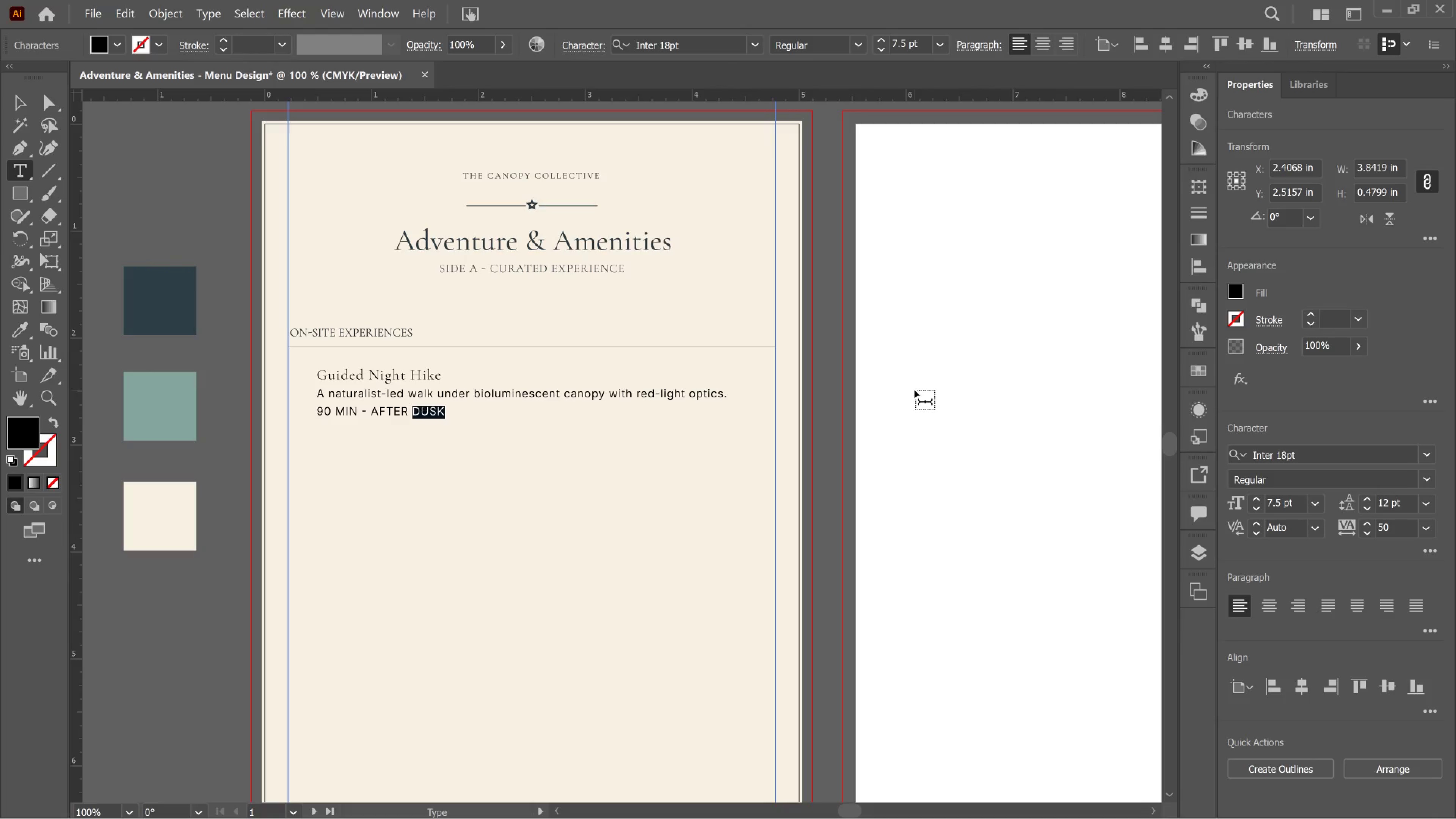 
key(Shift+ArrowLeft)
 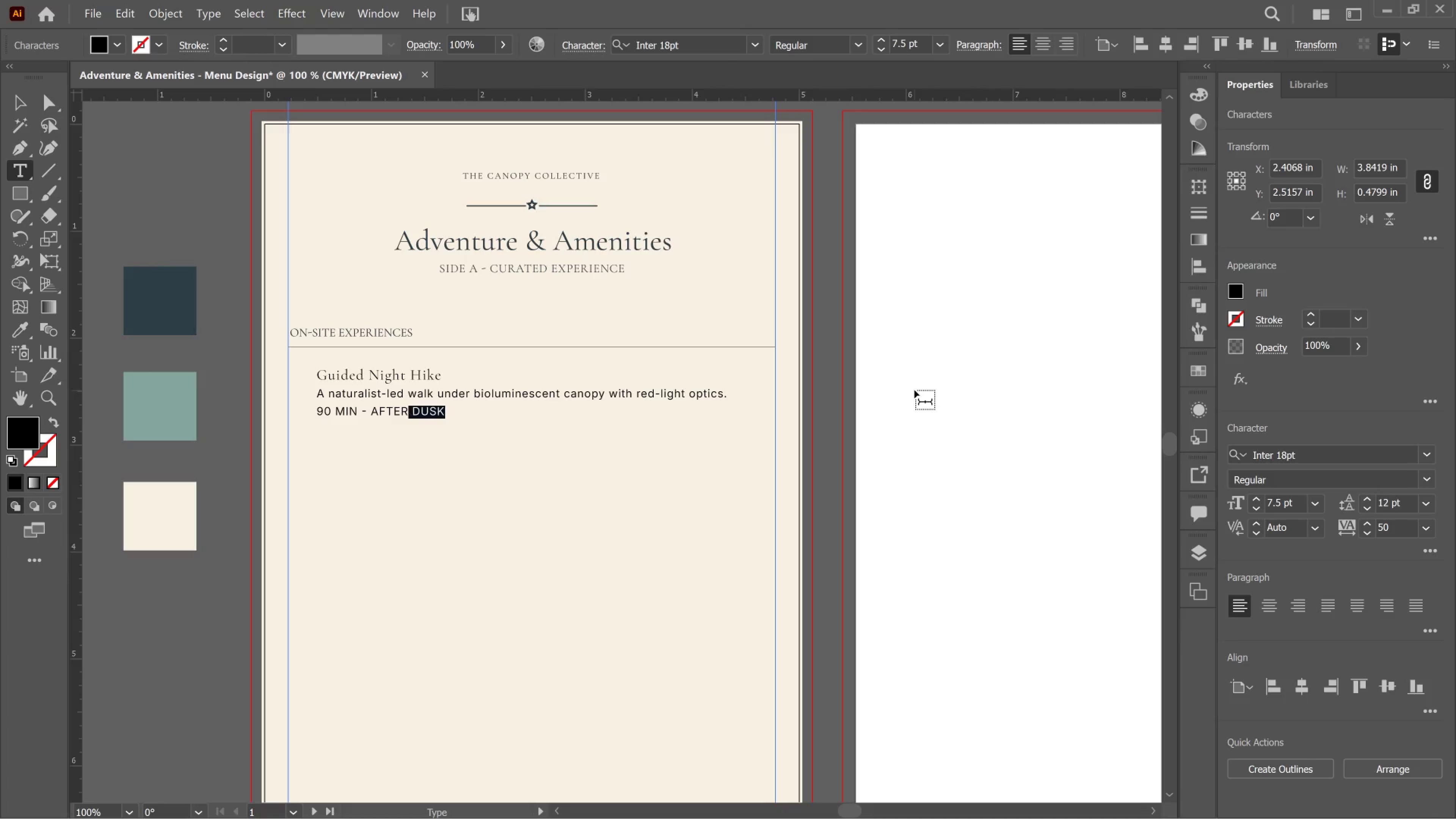 
key(Shift+ArrowLeft)
 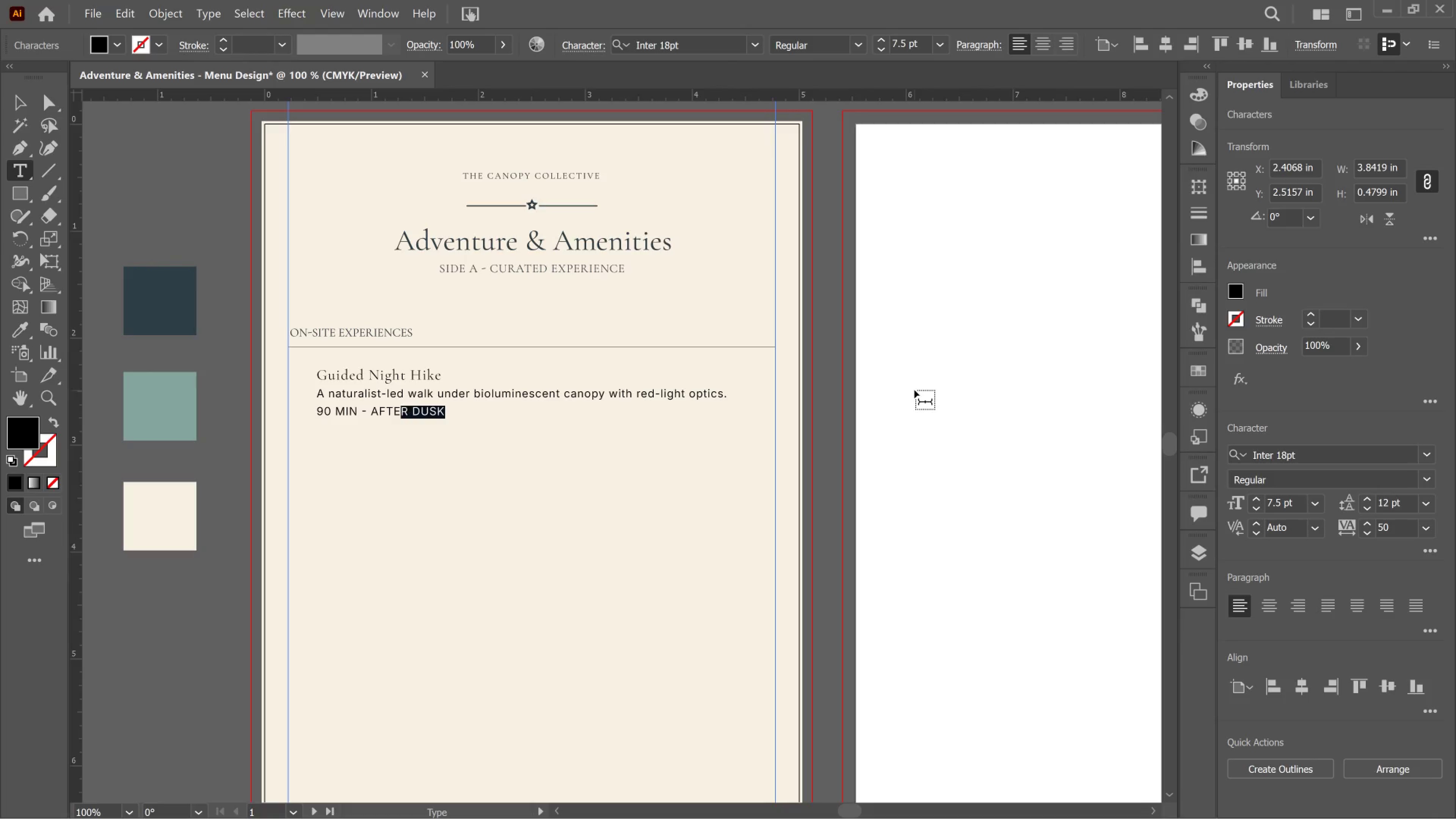 
key(Shift+ArrowLeft)
 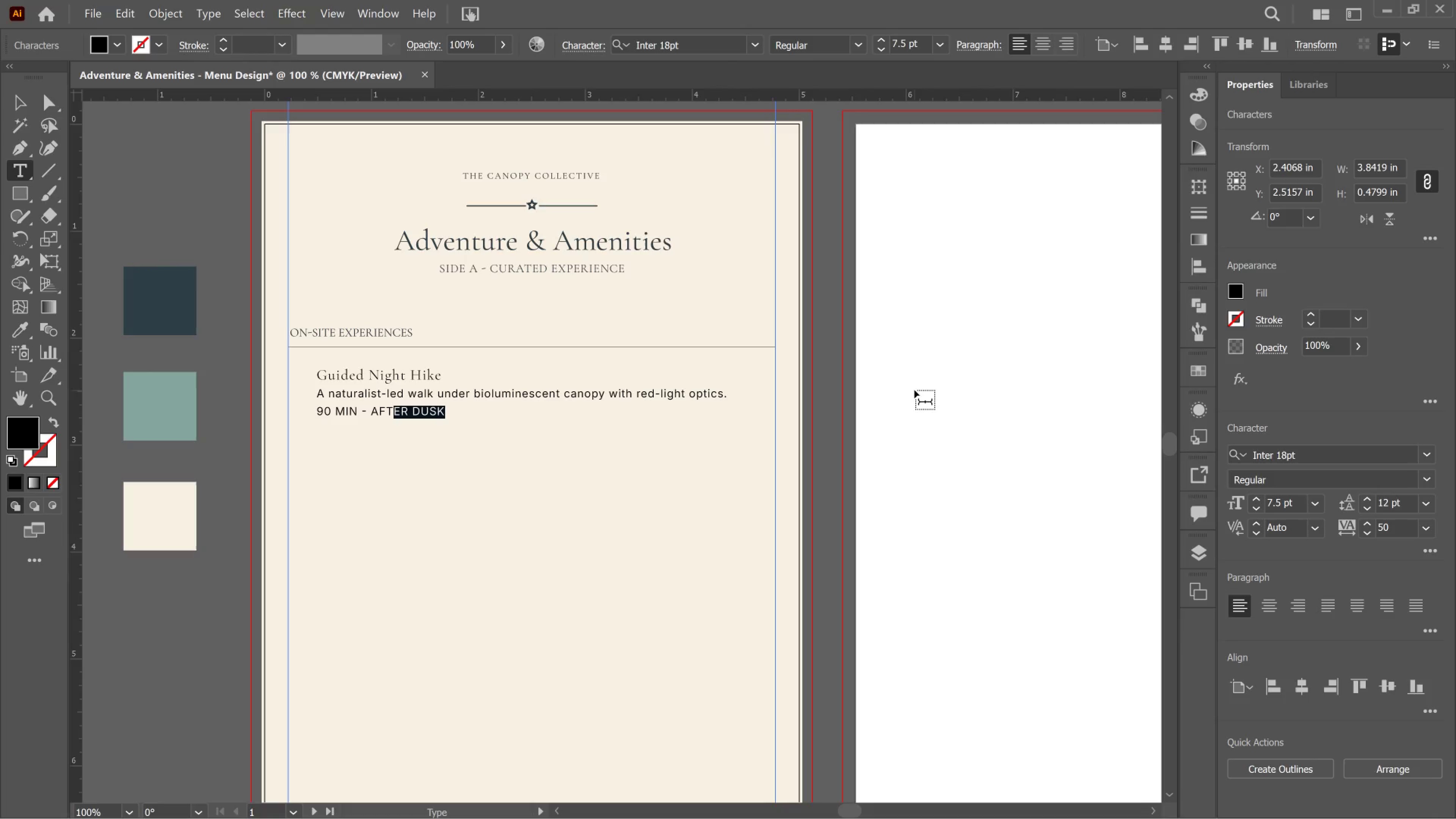 
key(Shift+ArrowLeft)
 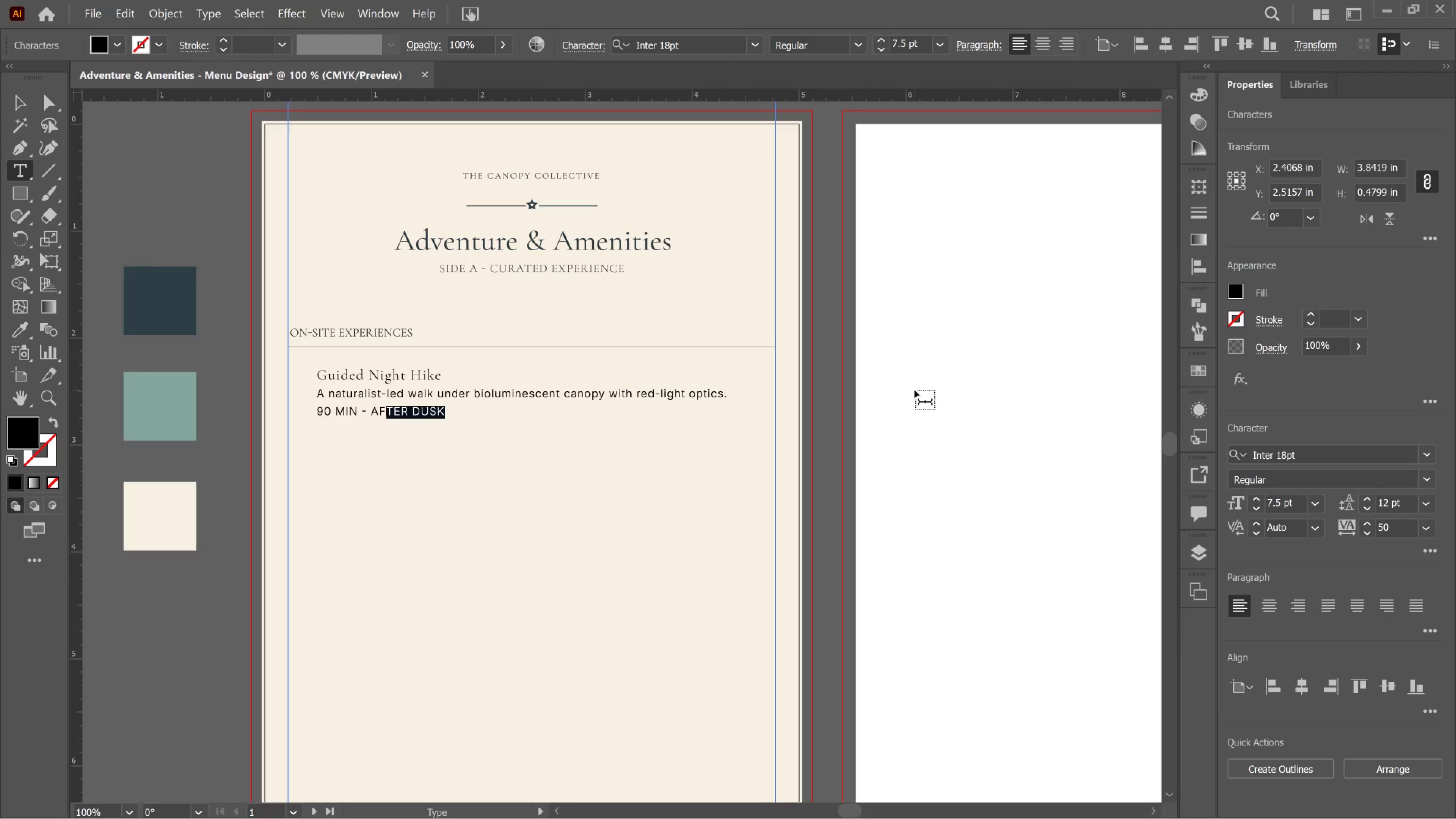 
key(Shift+ArrowLeft)
 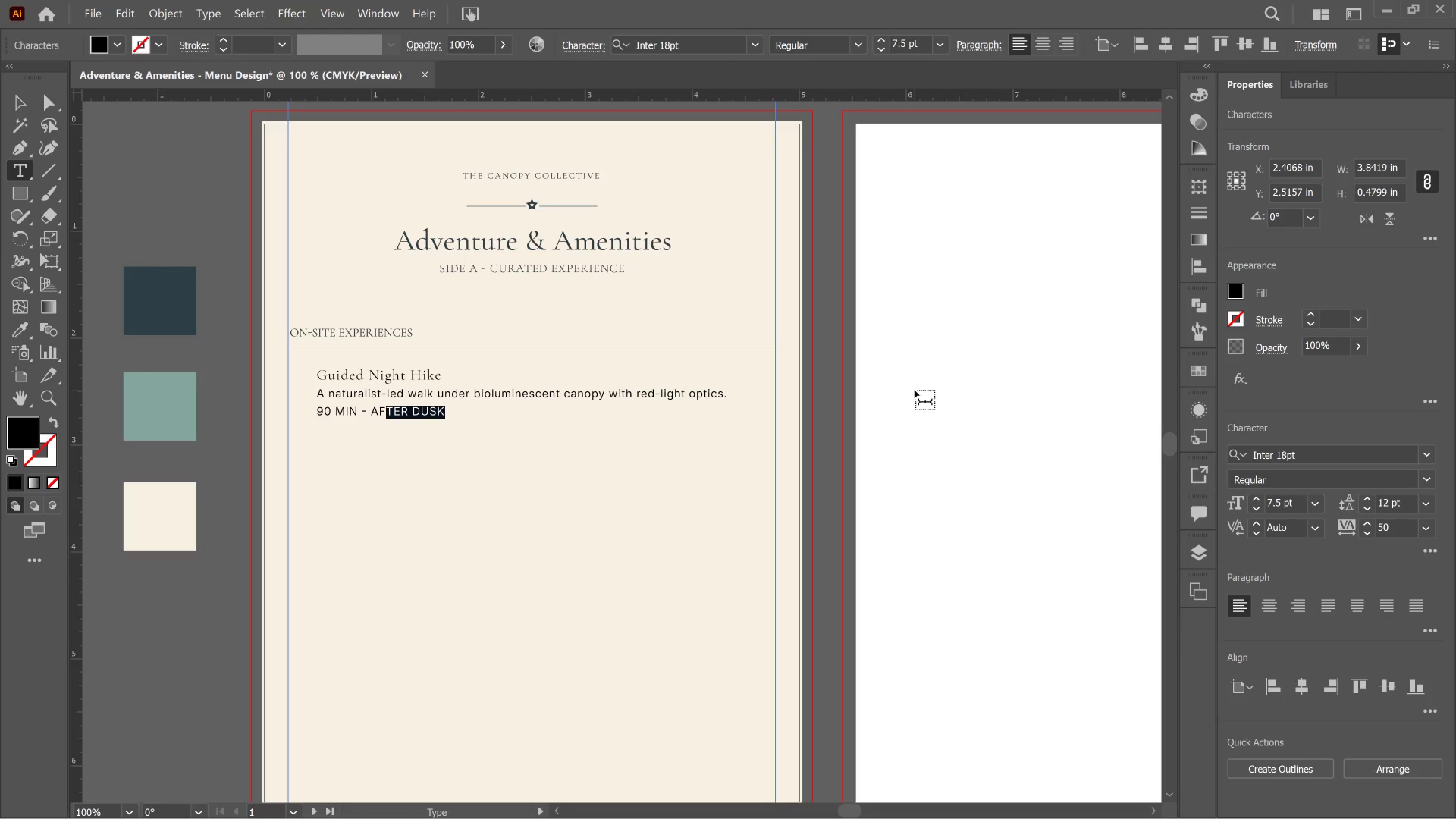 
key(Shift+ArrowLeft)
 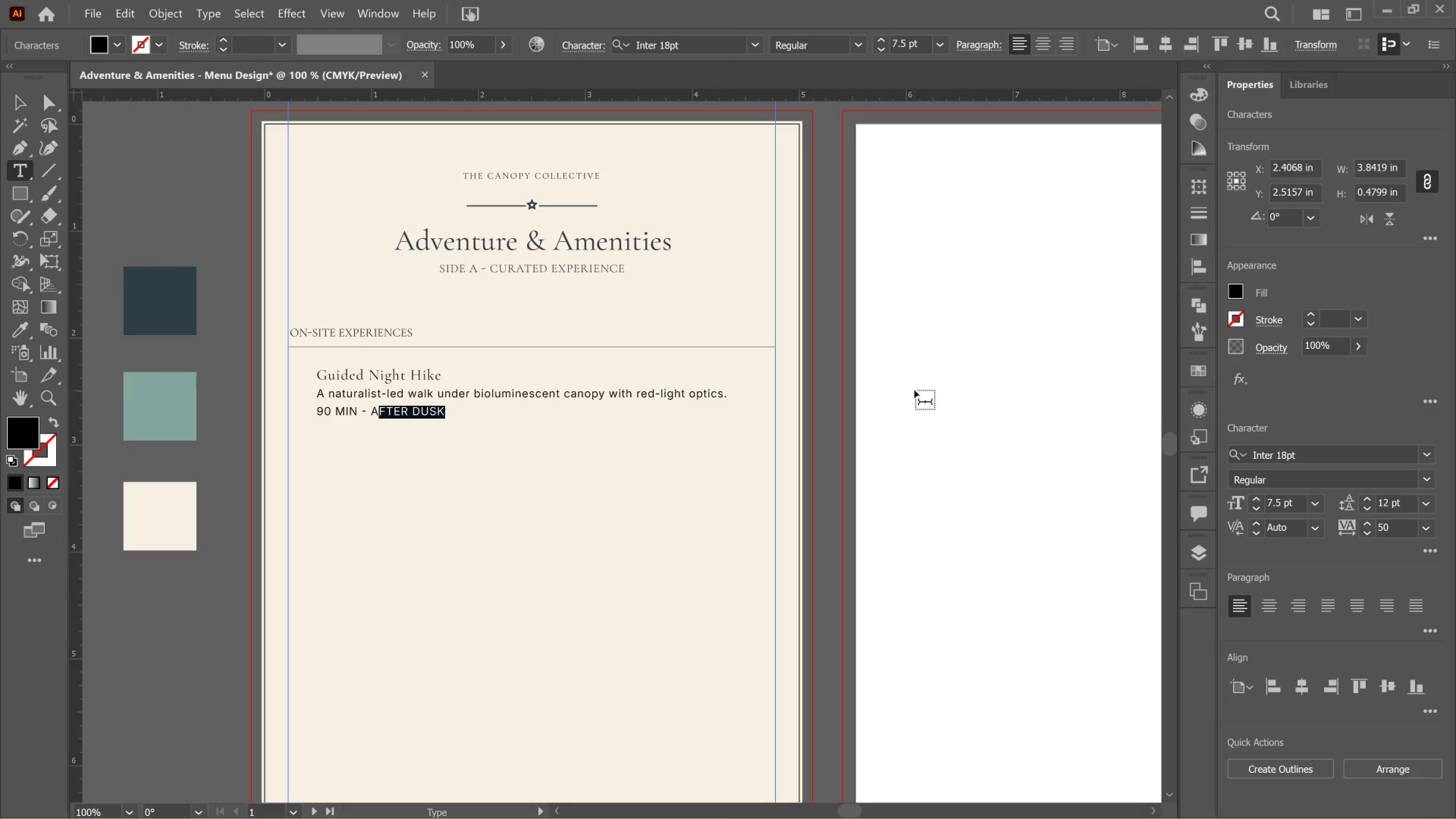 
key(Shift+ArrowLeft)
 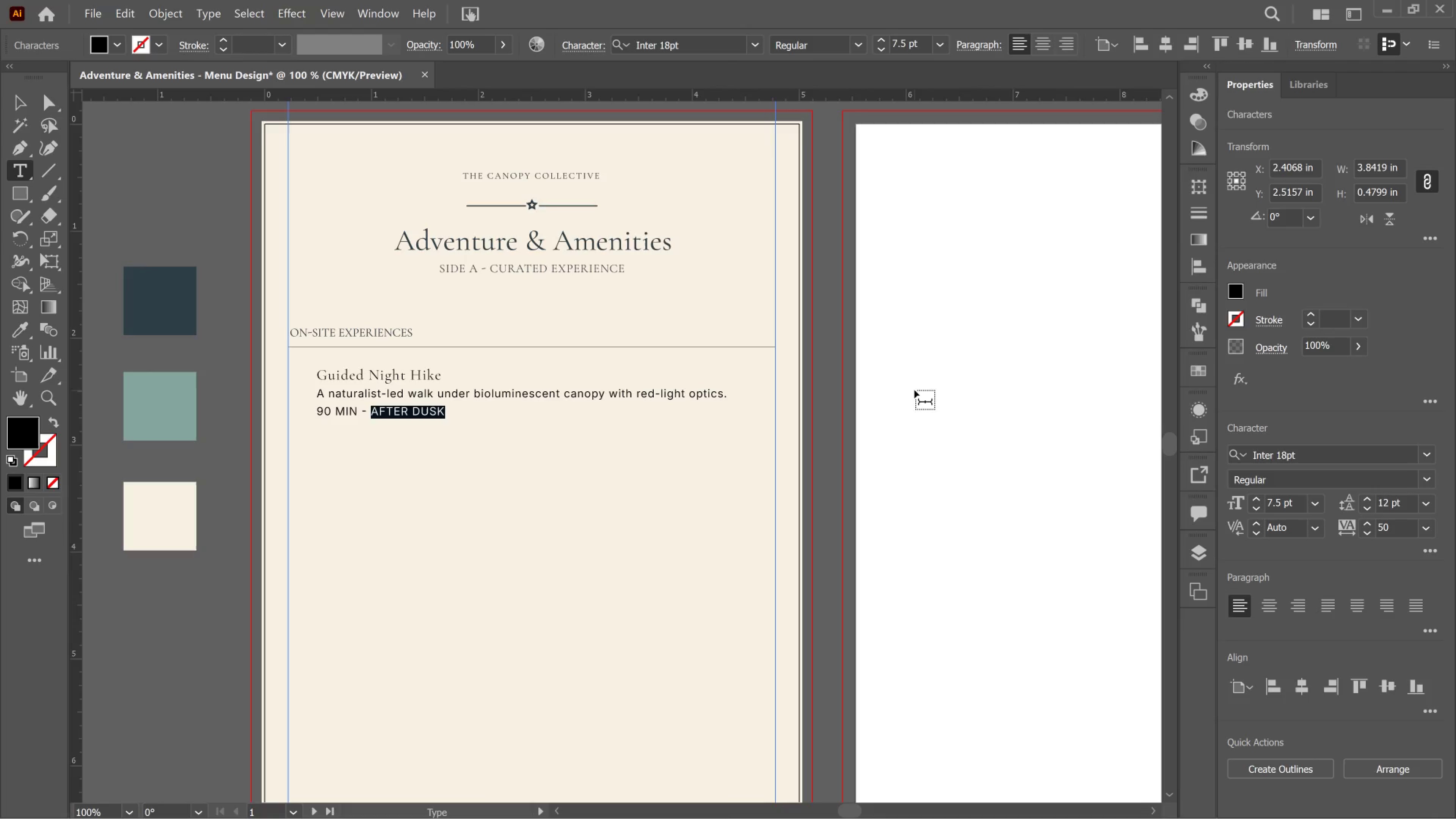 
key(Shift+ArrowLeft)
 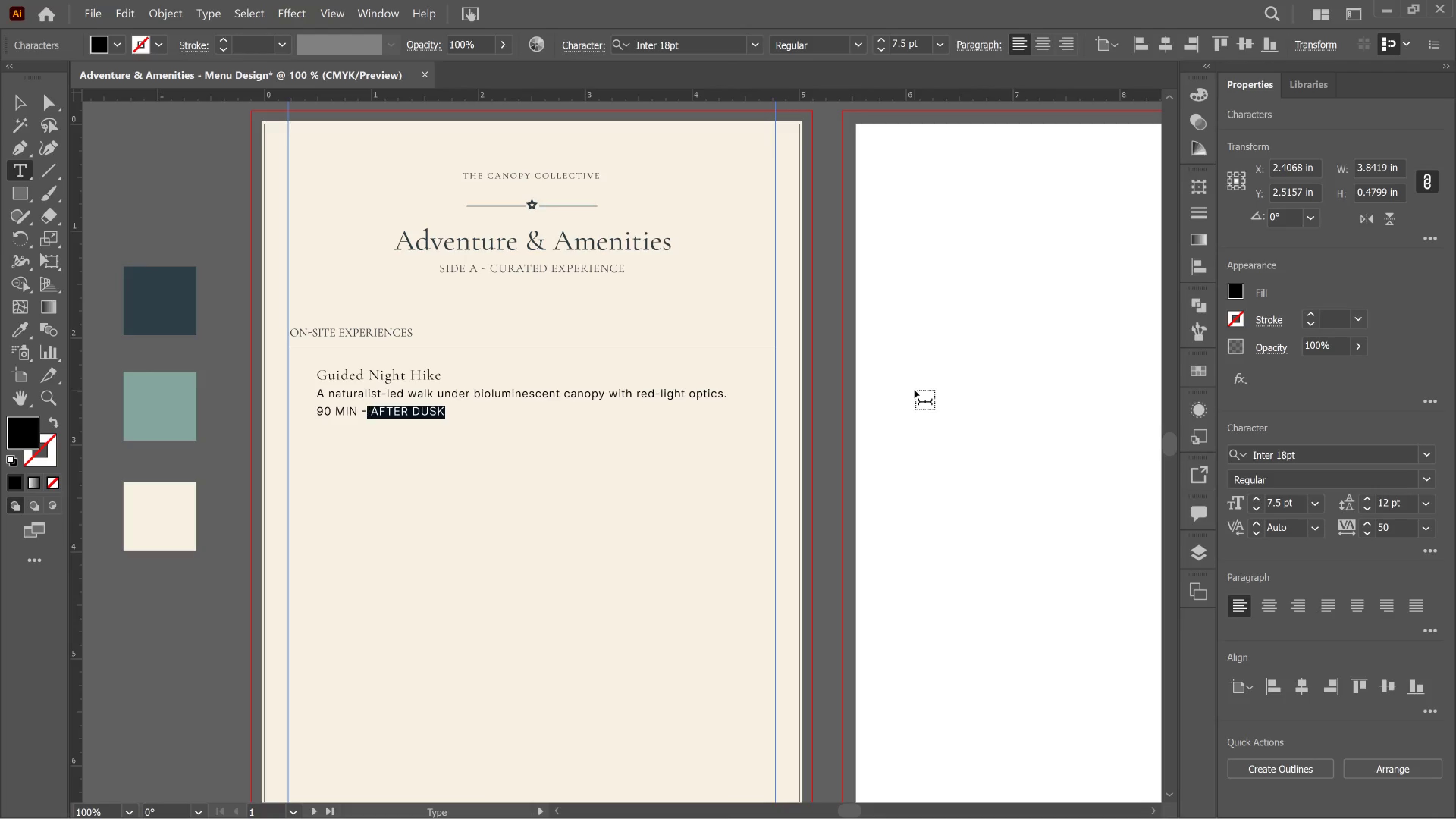 
key(Shift+ArrowLeft)
 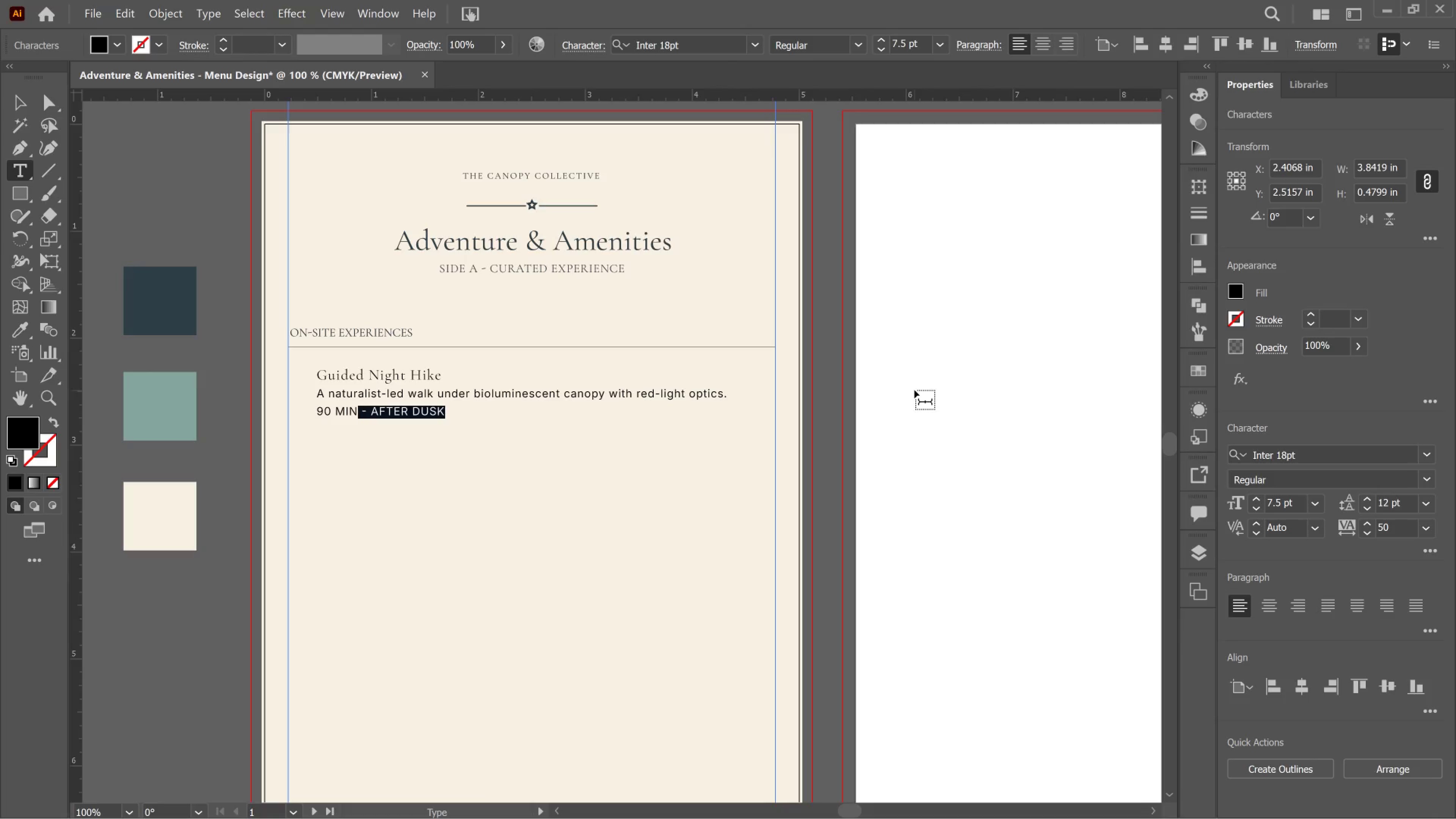 
key(Shift+ArrowLeft)
 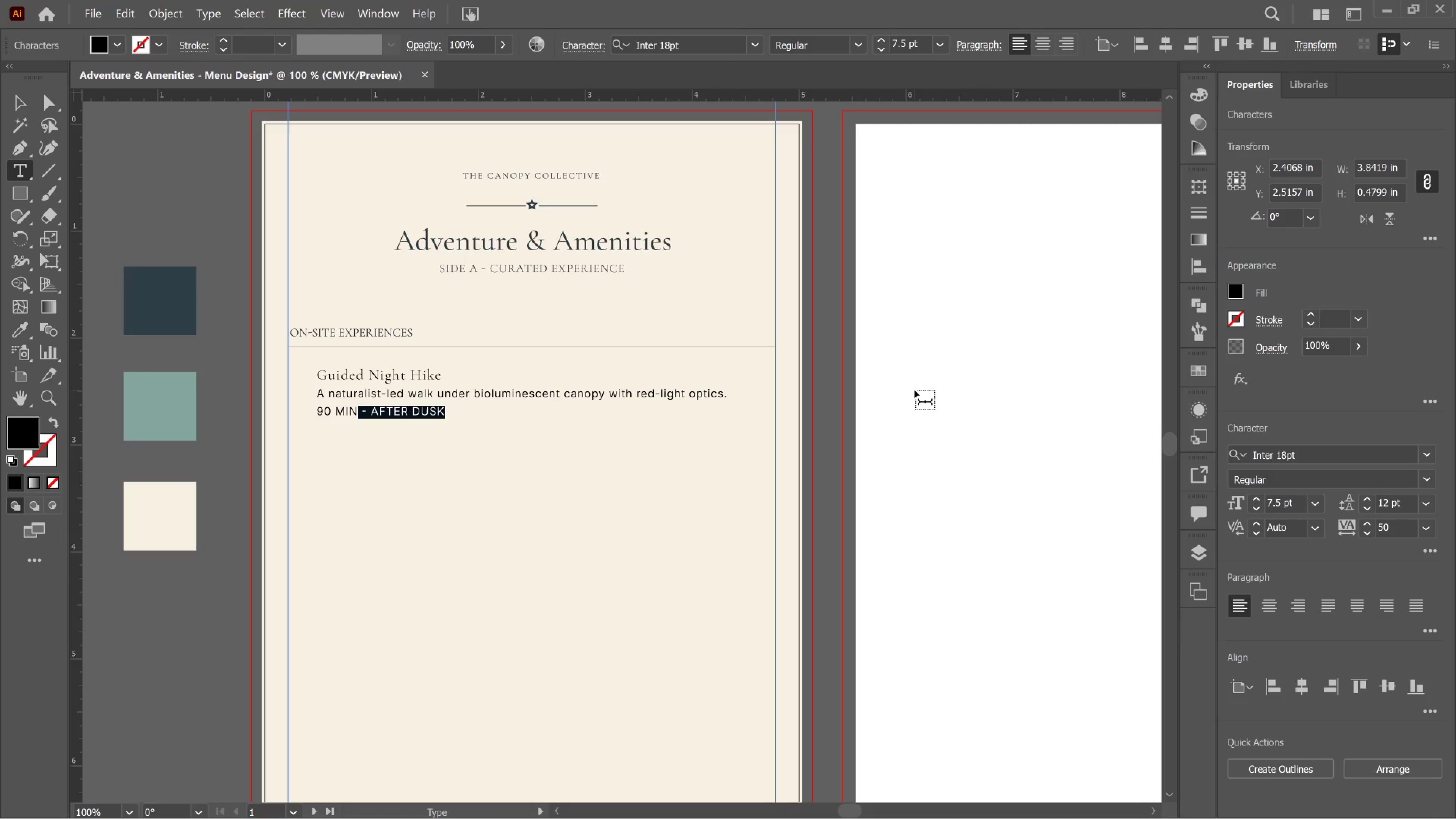 
key(Shift+ArrowLeft)
 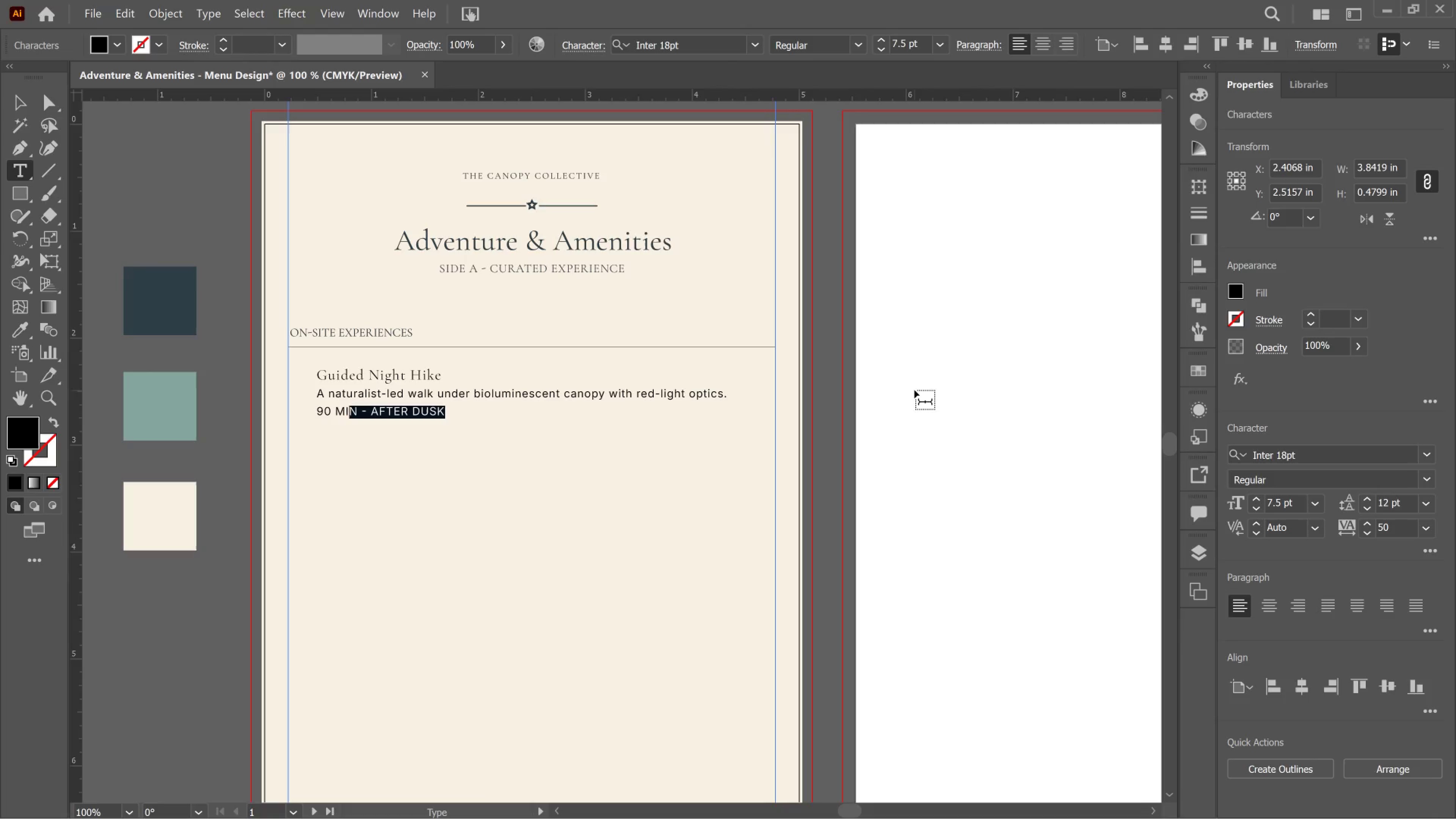 
key(Shift+ArrowLeft)
 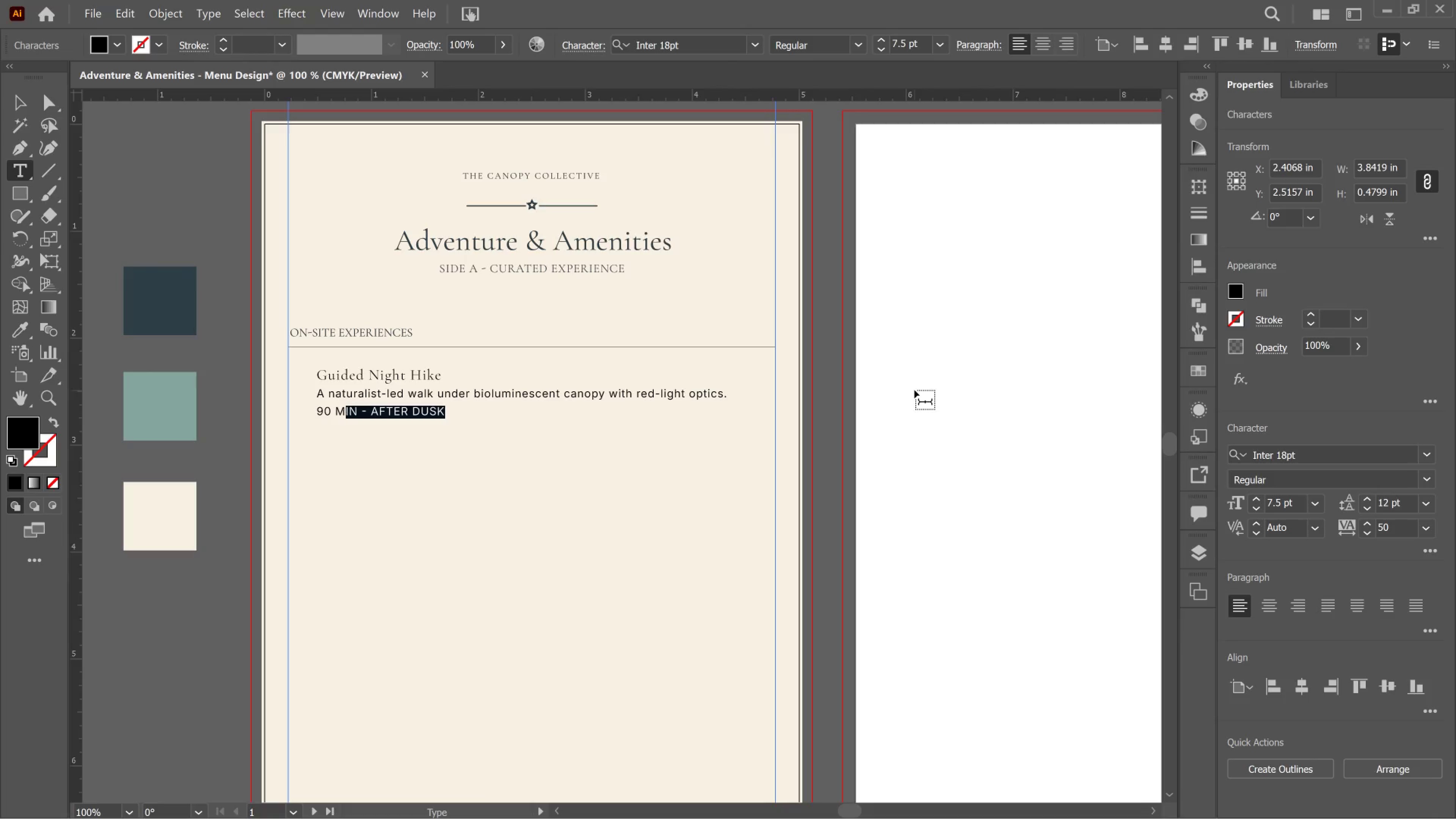 
key(Shift+ArrowLeft)
 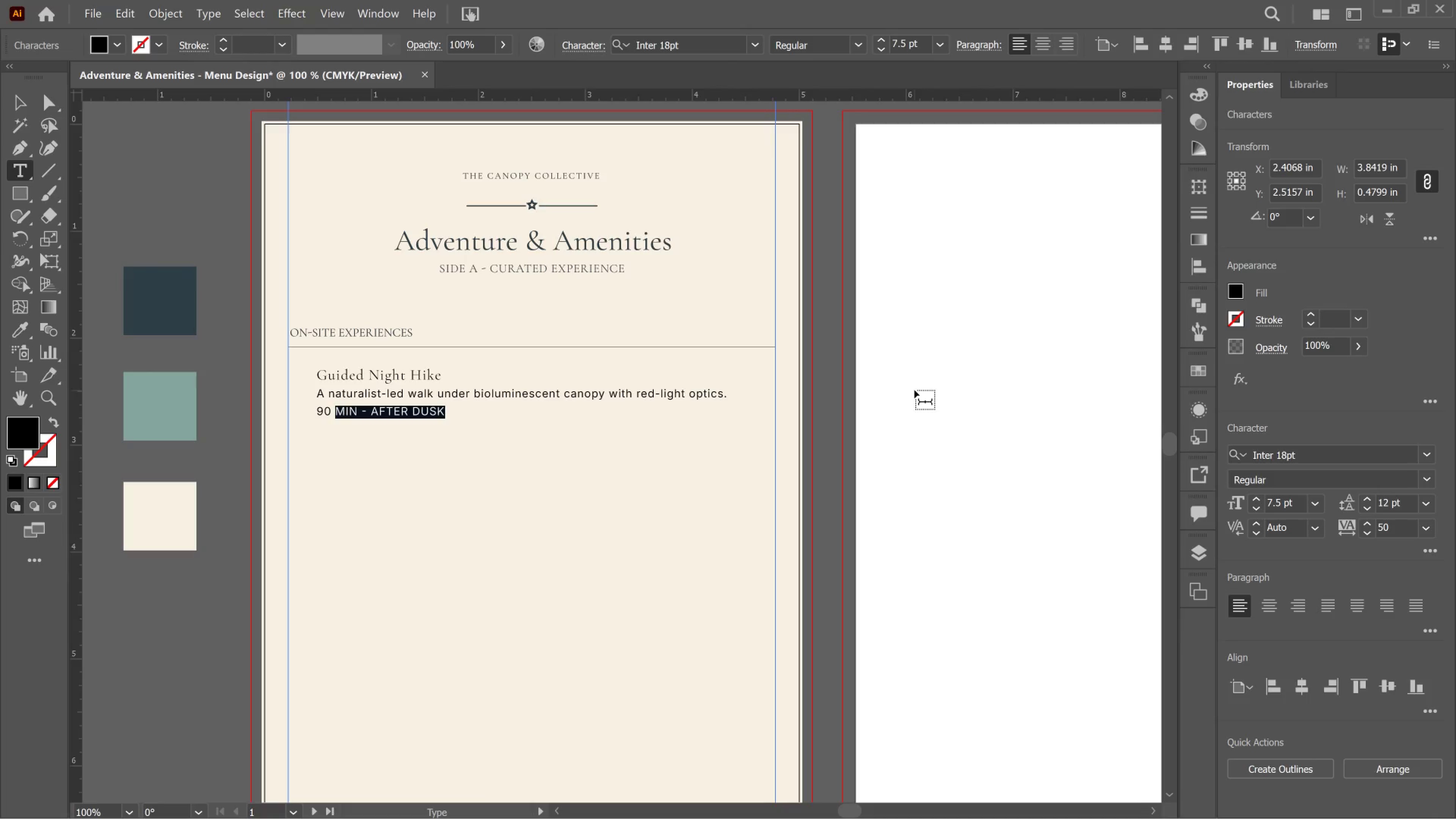 
key(Shift+ArrowLeft)
 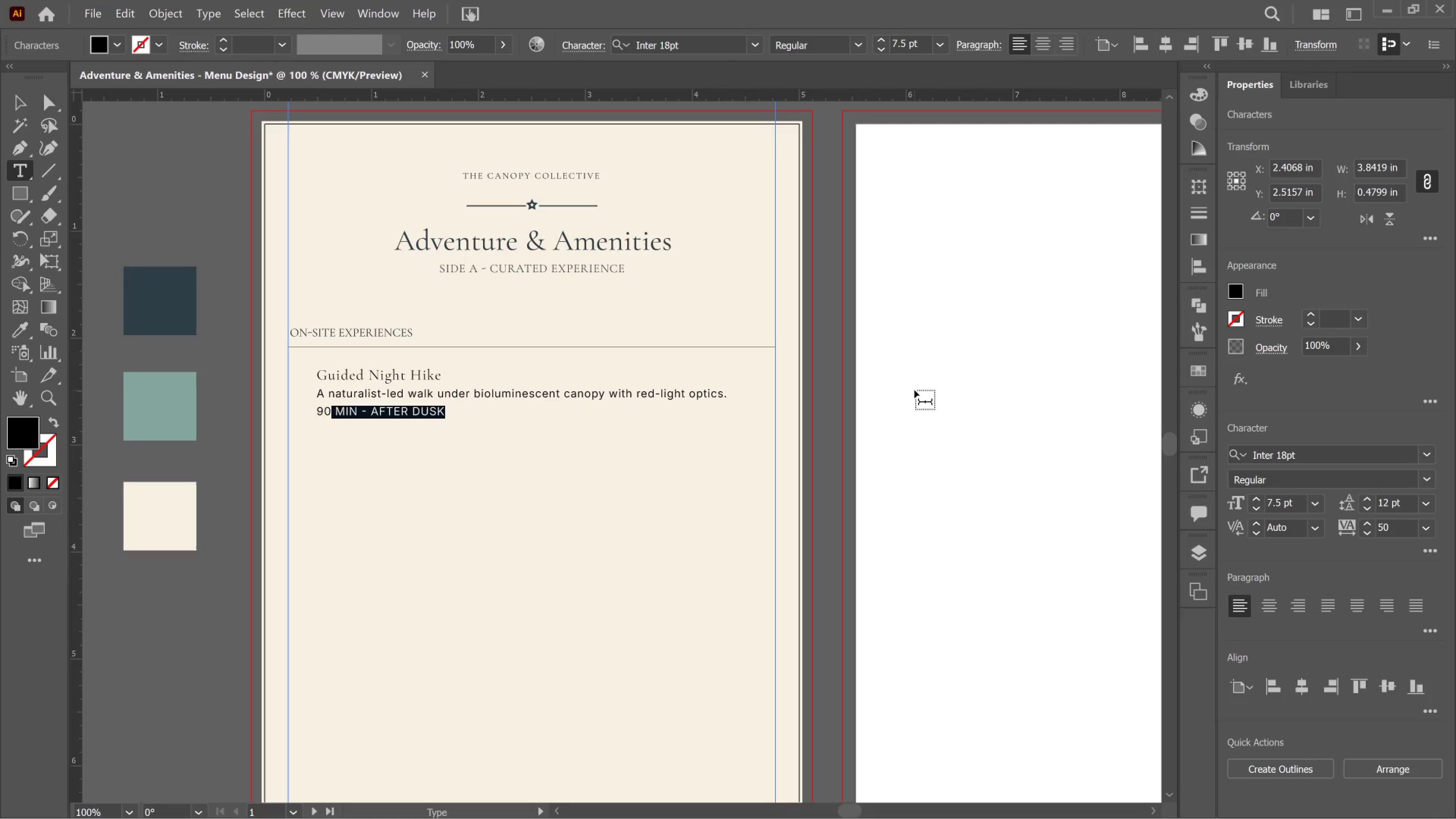 
key(Shift+ArrowLeft)
 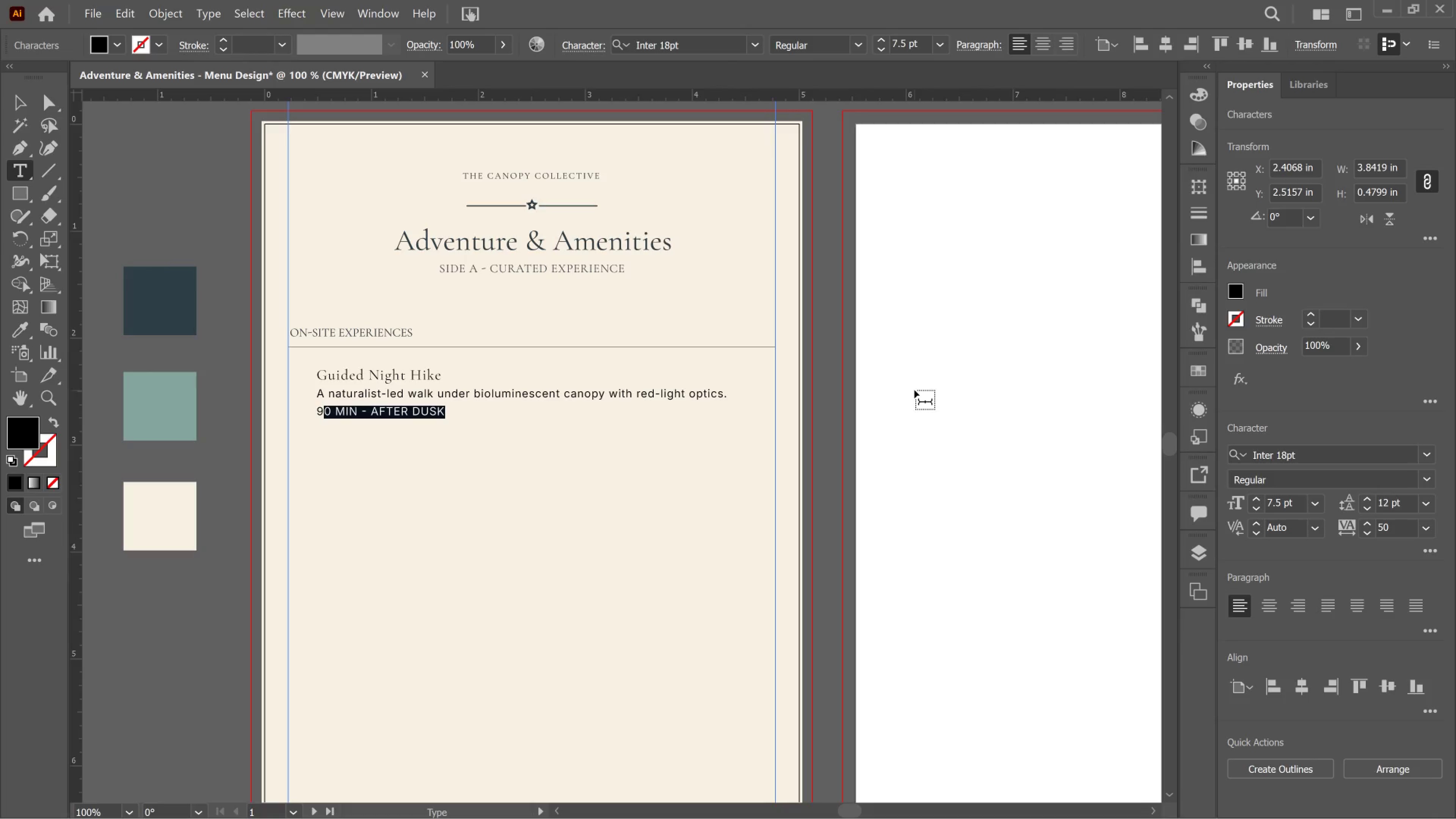 
key(Shift+ArrowLeft)
 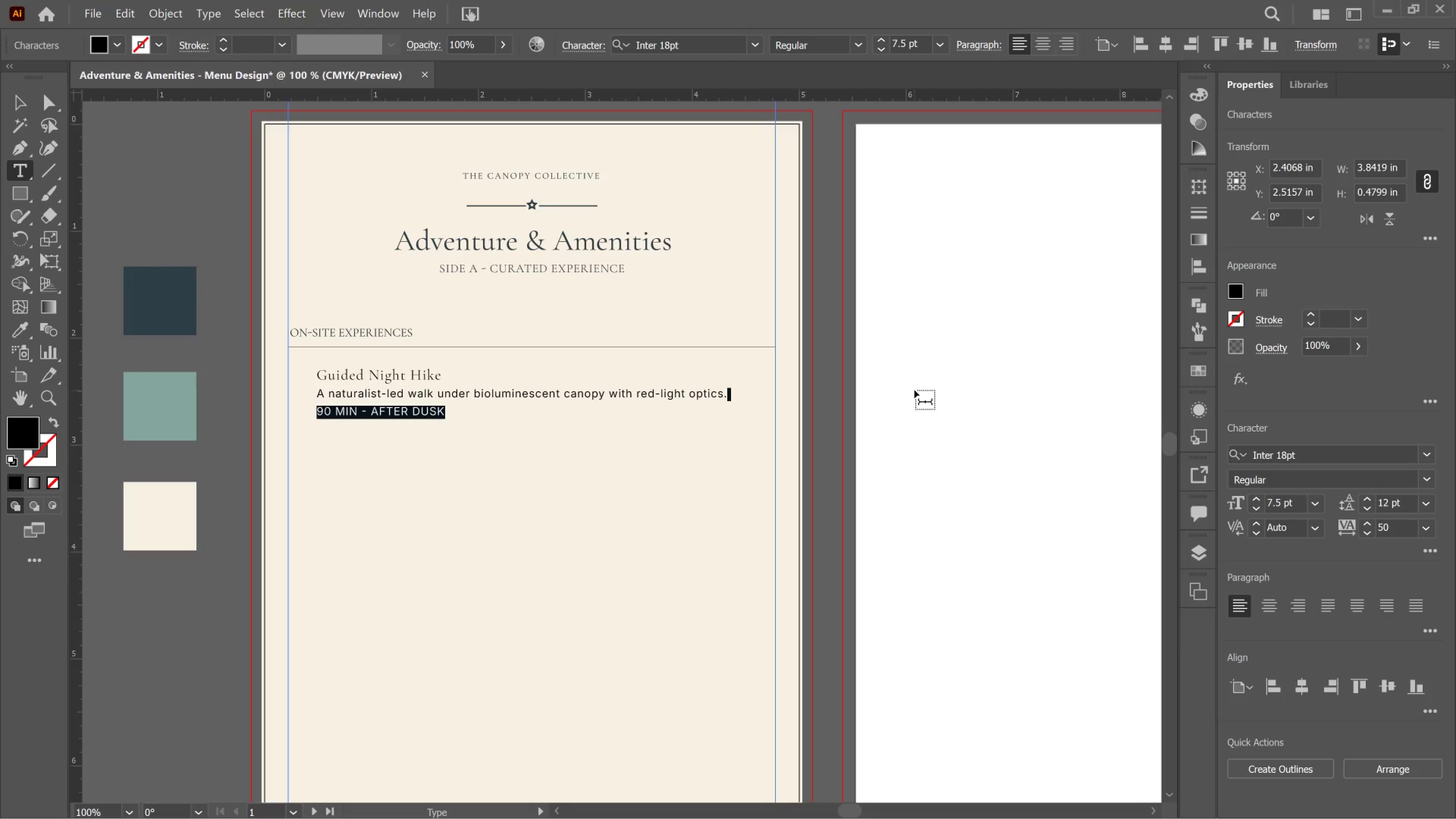 
key(Shift+ArrowLeft)
 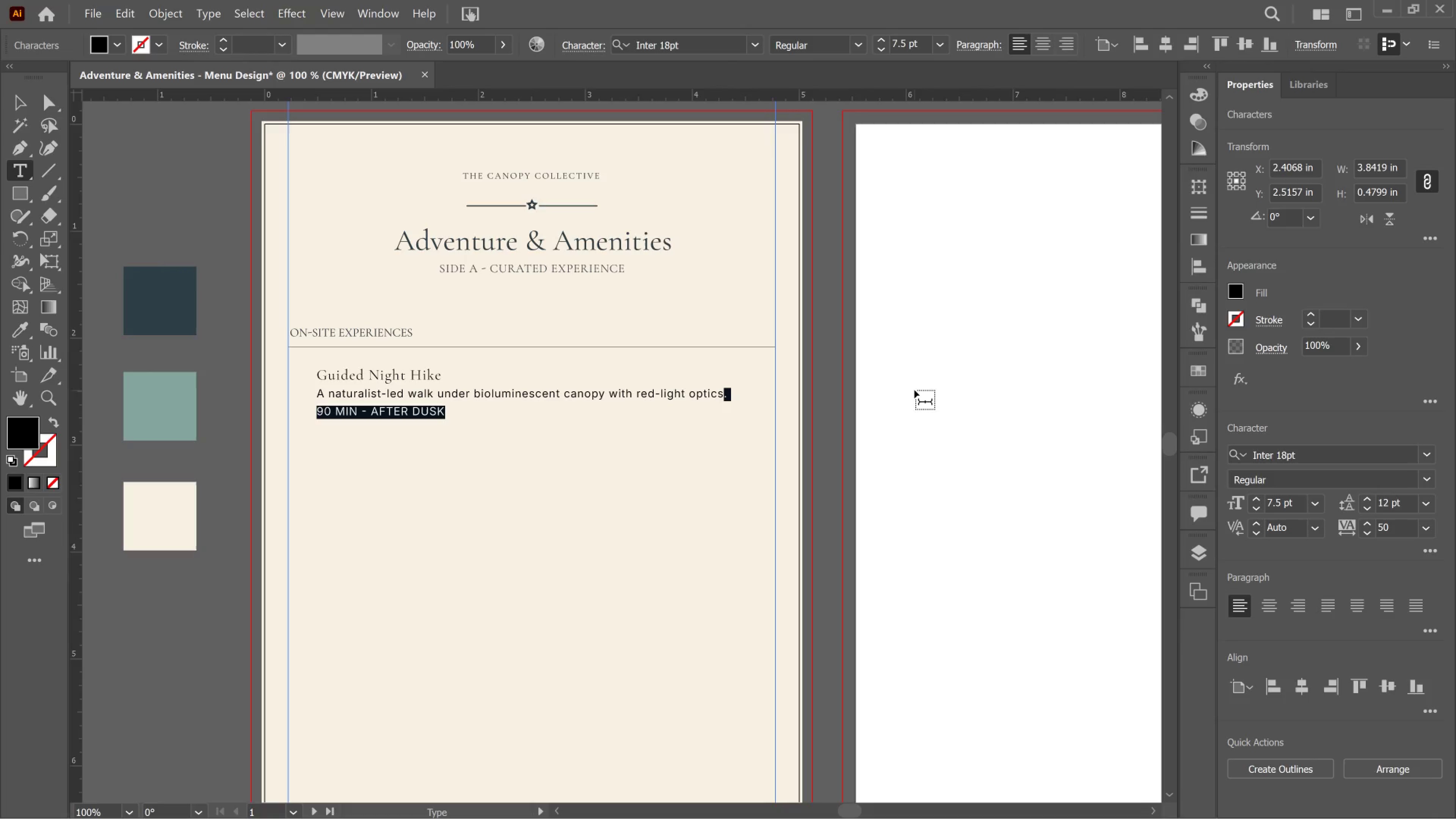 
key(Shift+ArrowLeft)
 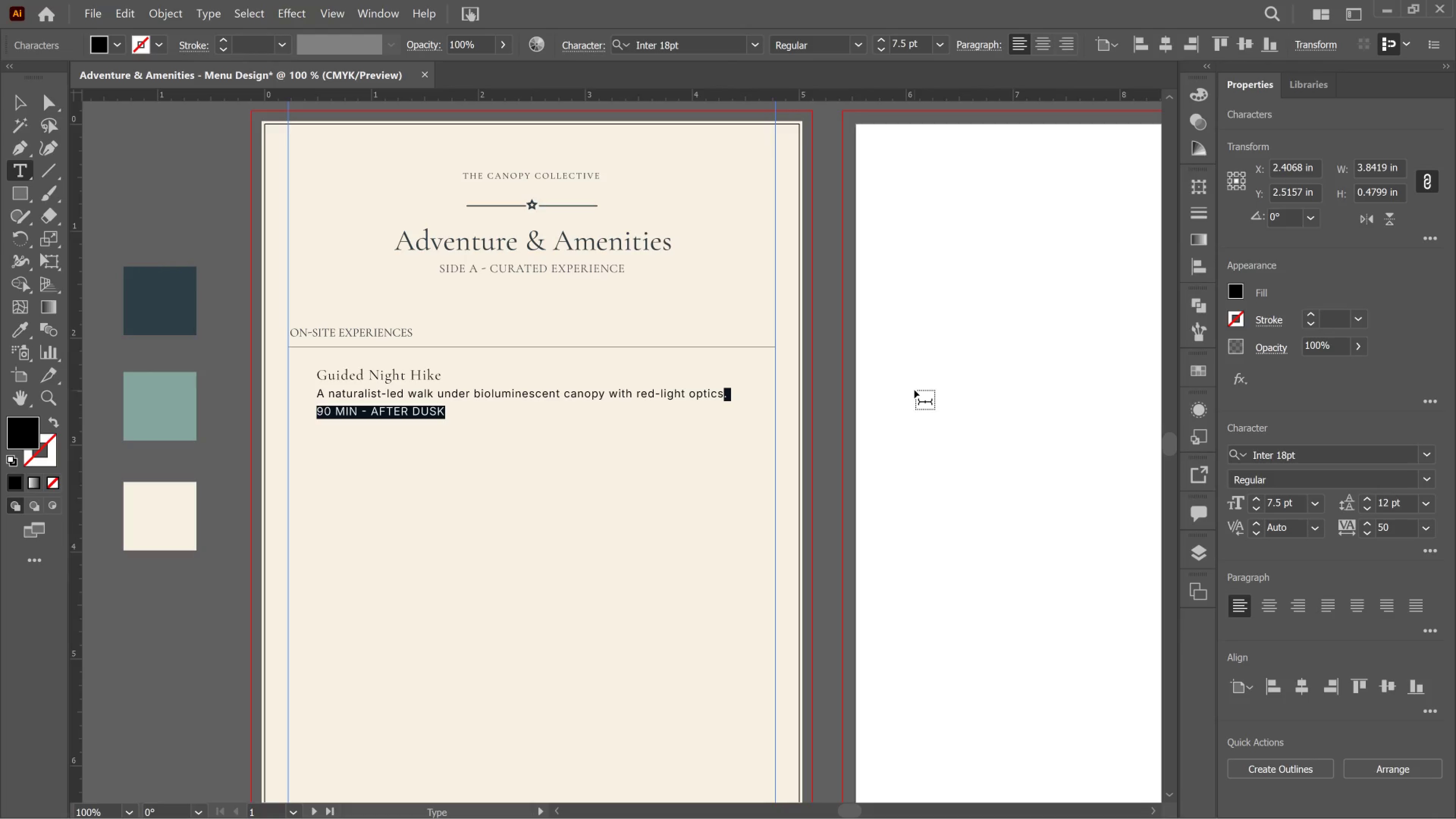 
key(Shift+ArrowLeft)
 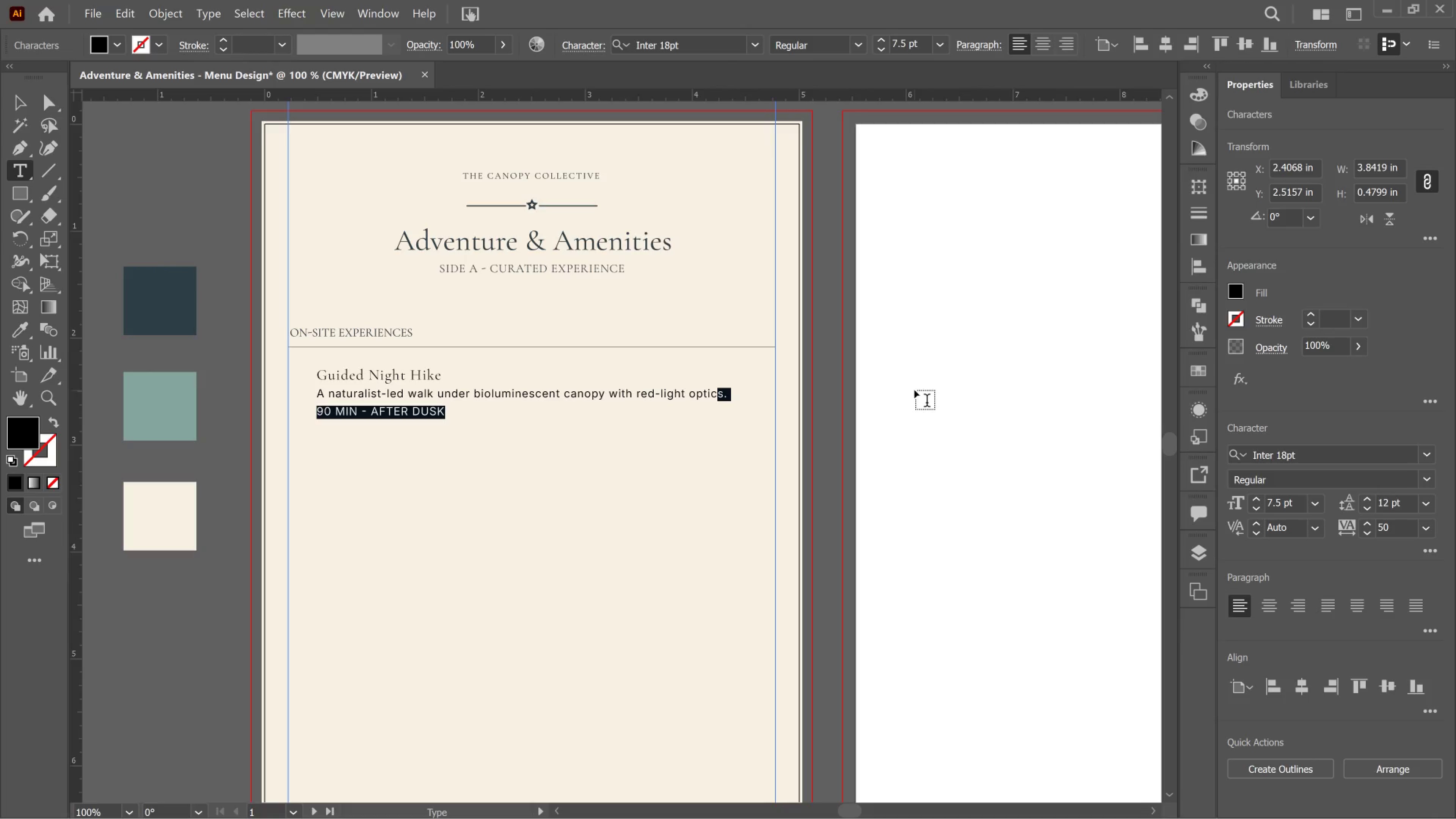 
wait(12.69)
 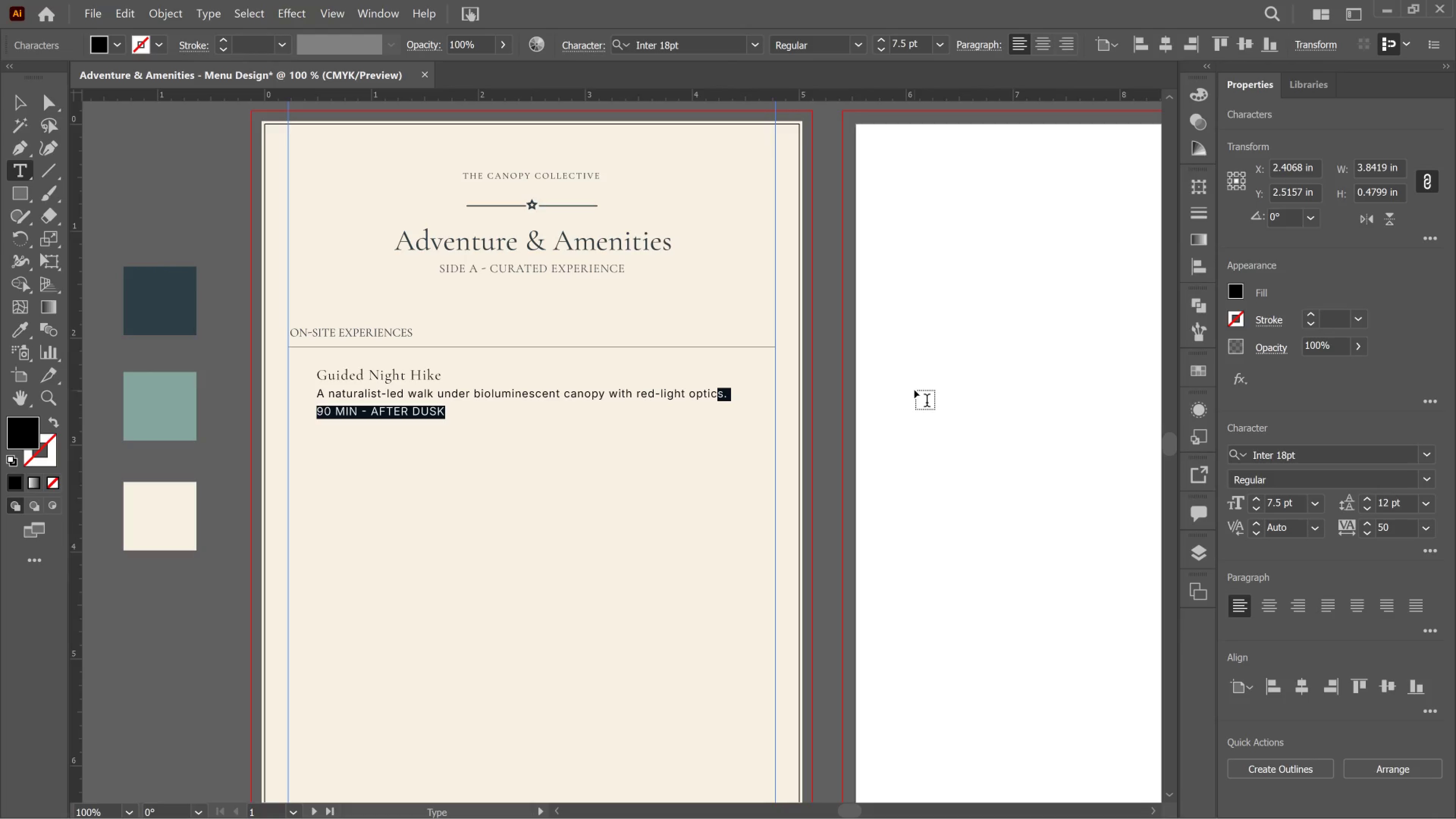 
left_click([1379, 527])
 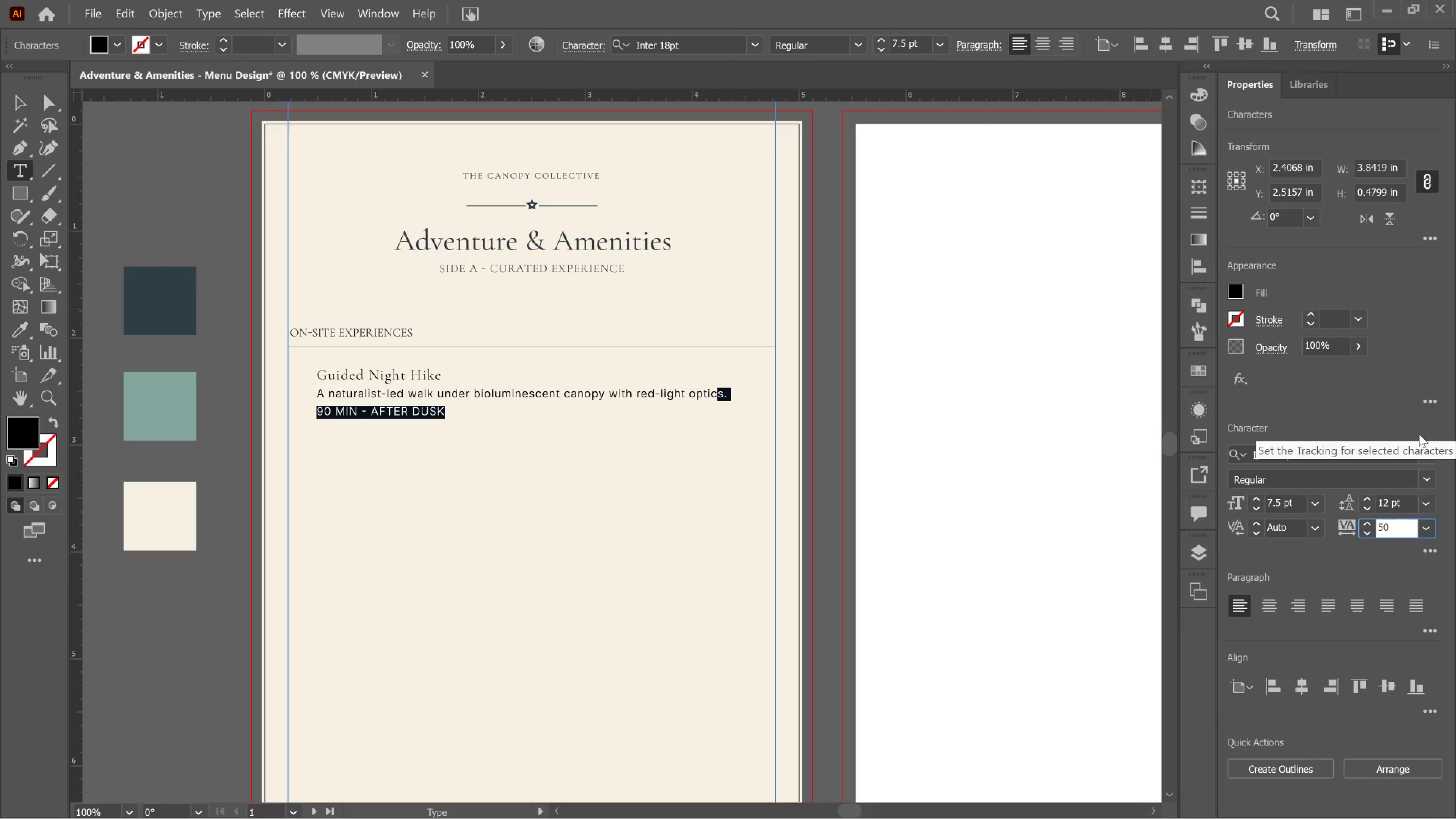 
key(Numpad1)
 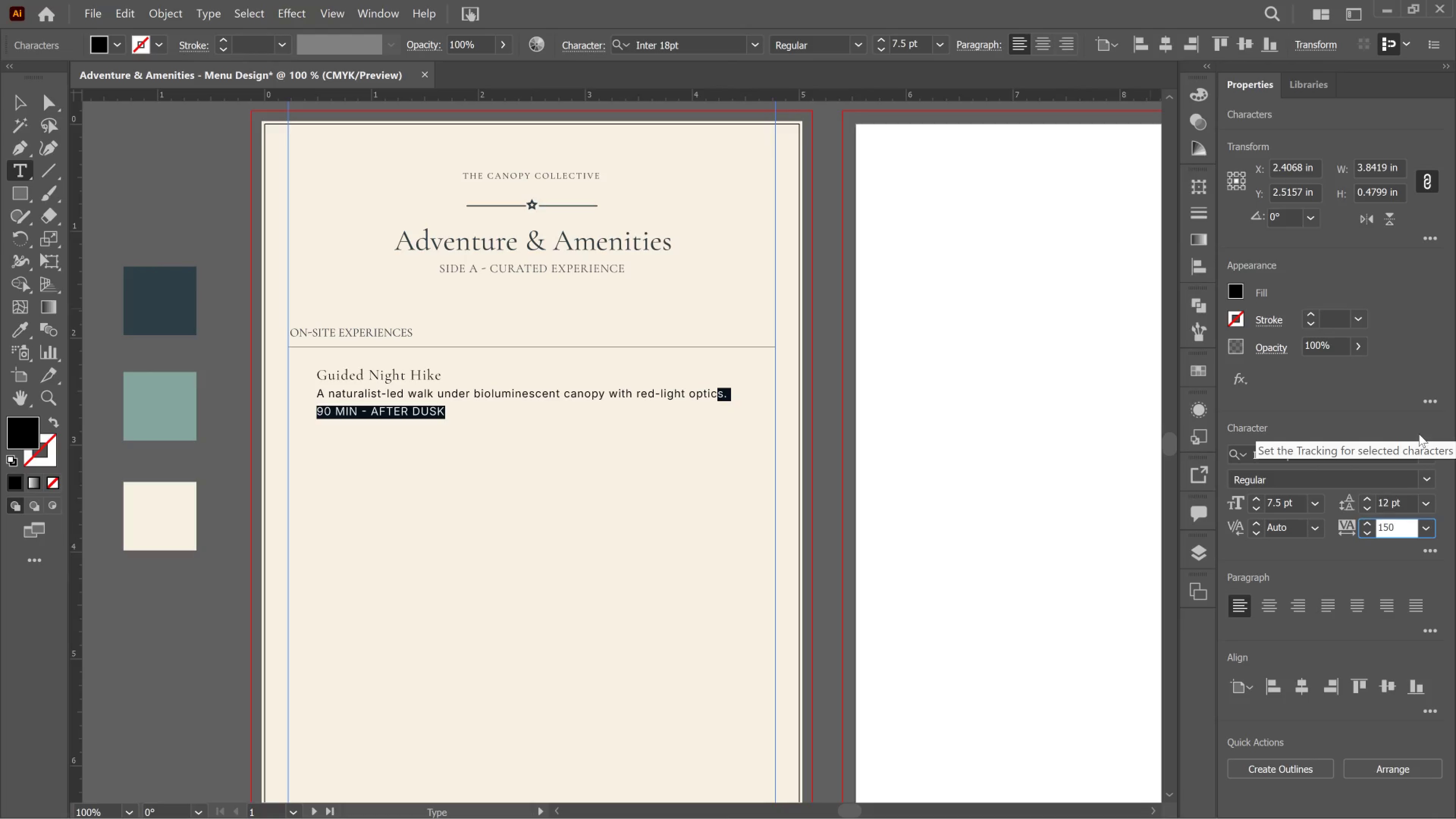 
key(Enter)
 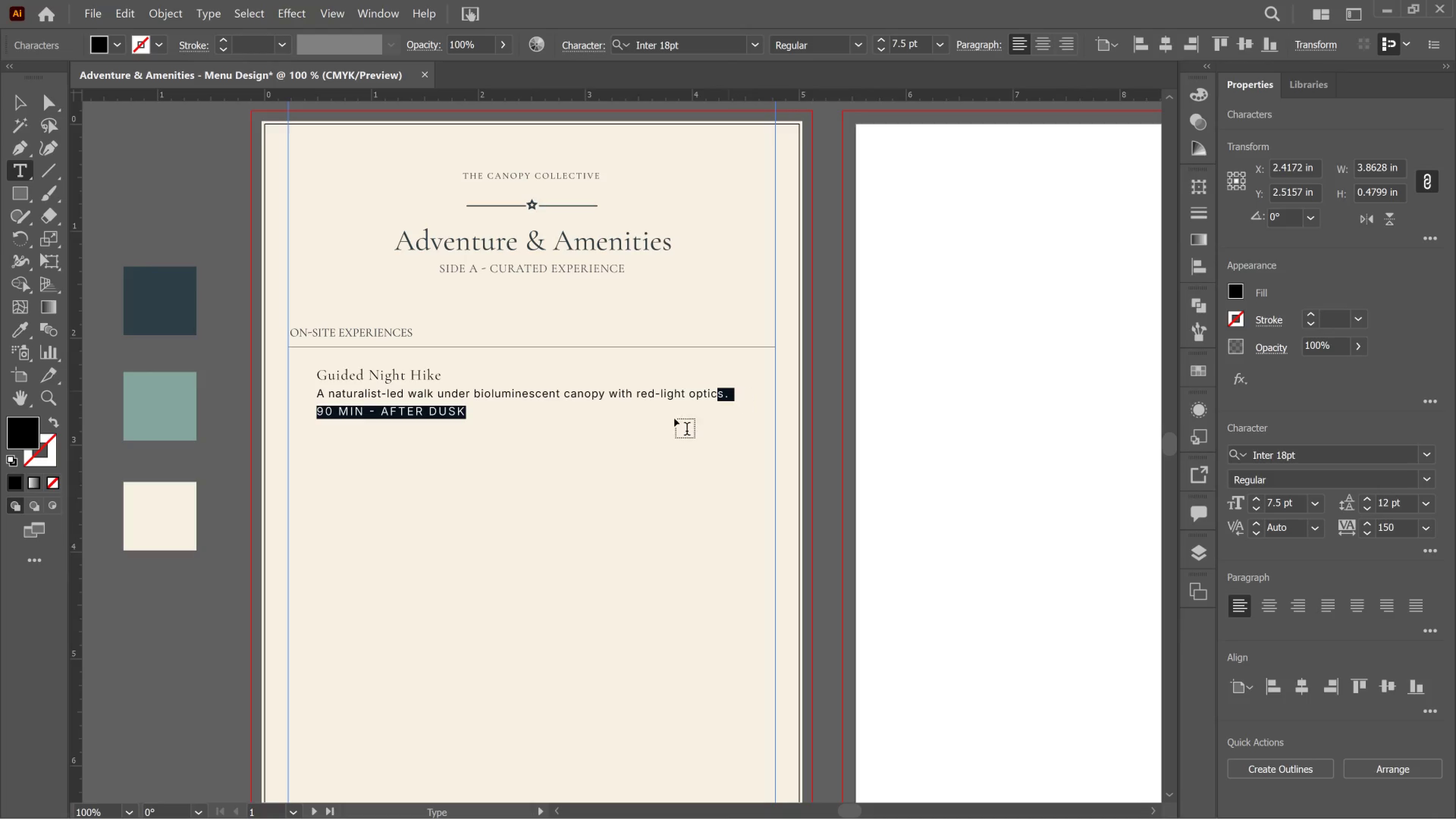 
left_click_drag(start_coordinate=[319, 392], to_coordinate=[768, 405])
 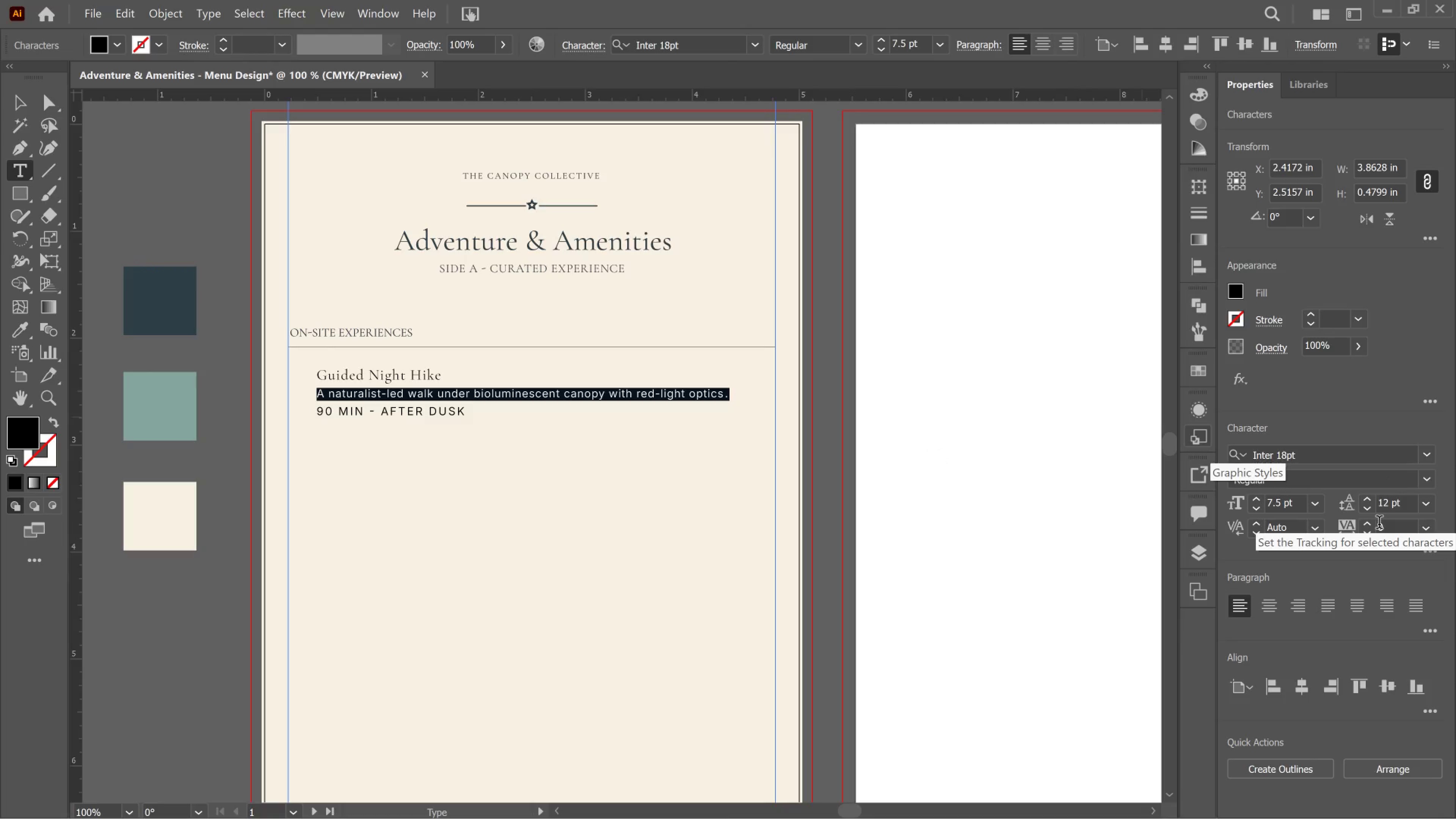 
wait(7.09)
 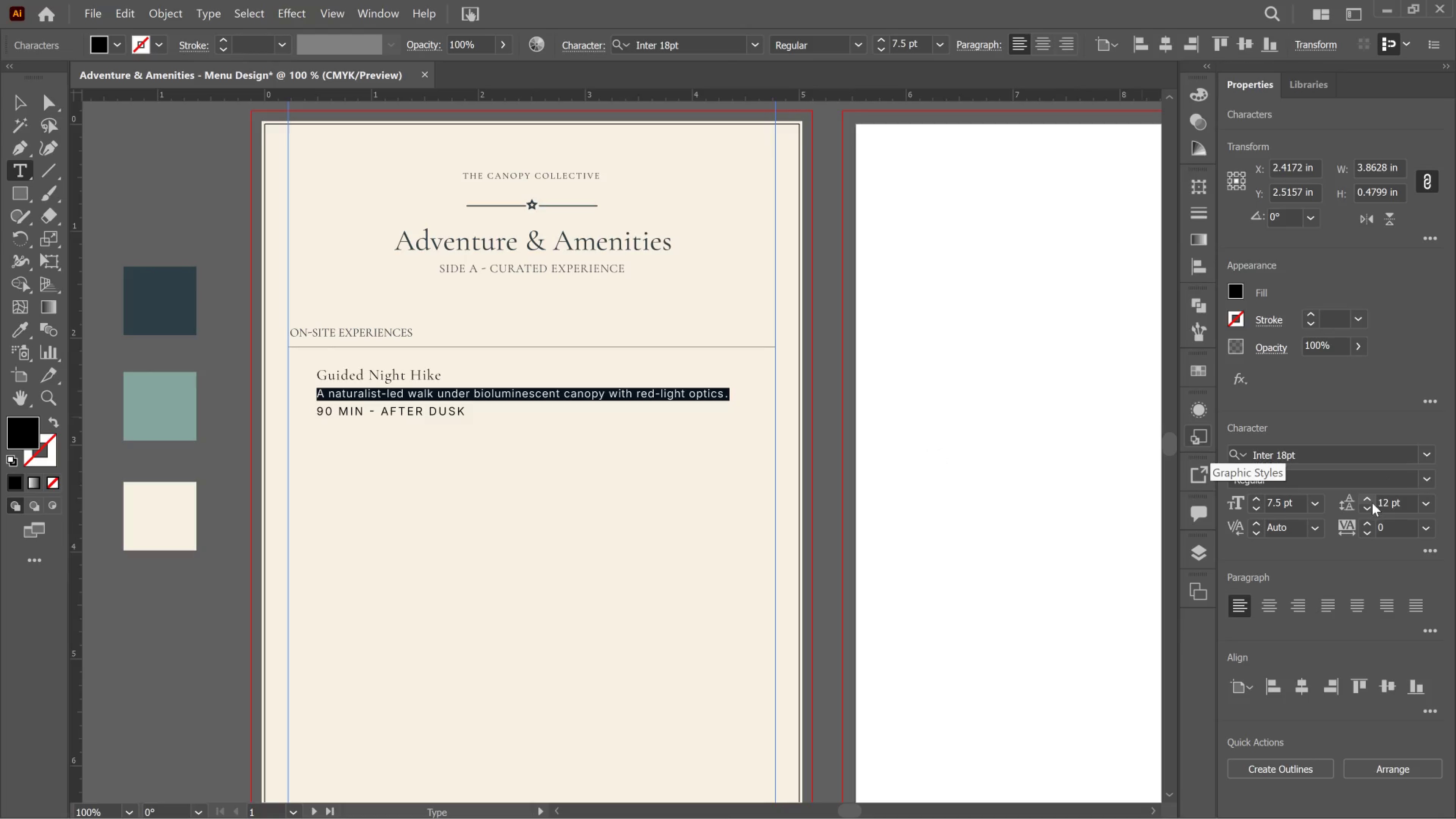 
left_click([1368, 522])
 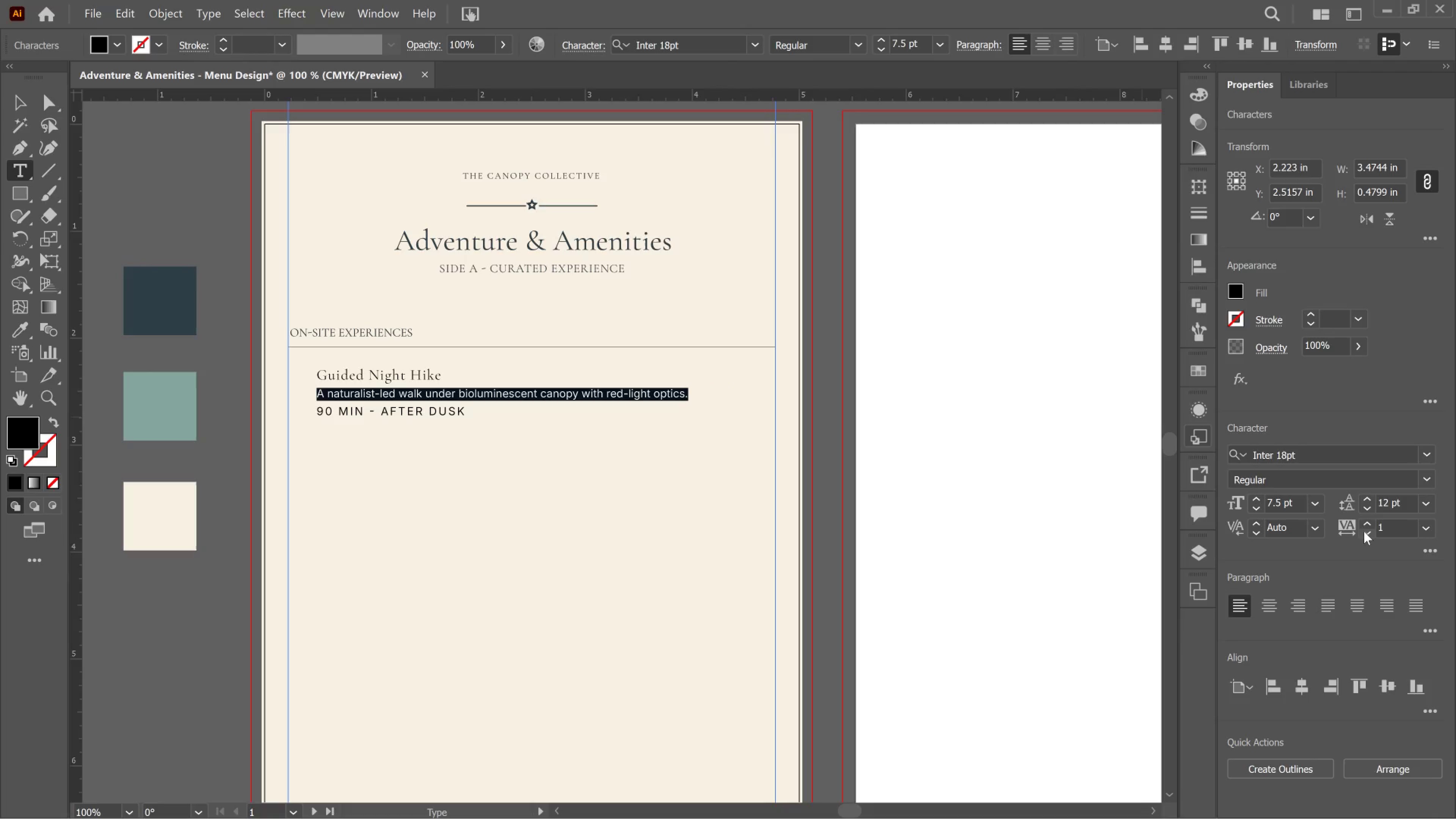 
left_click([1364, 531])
 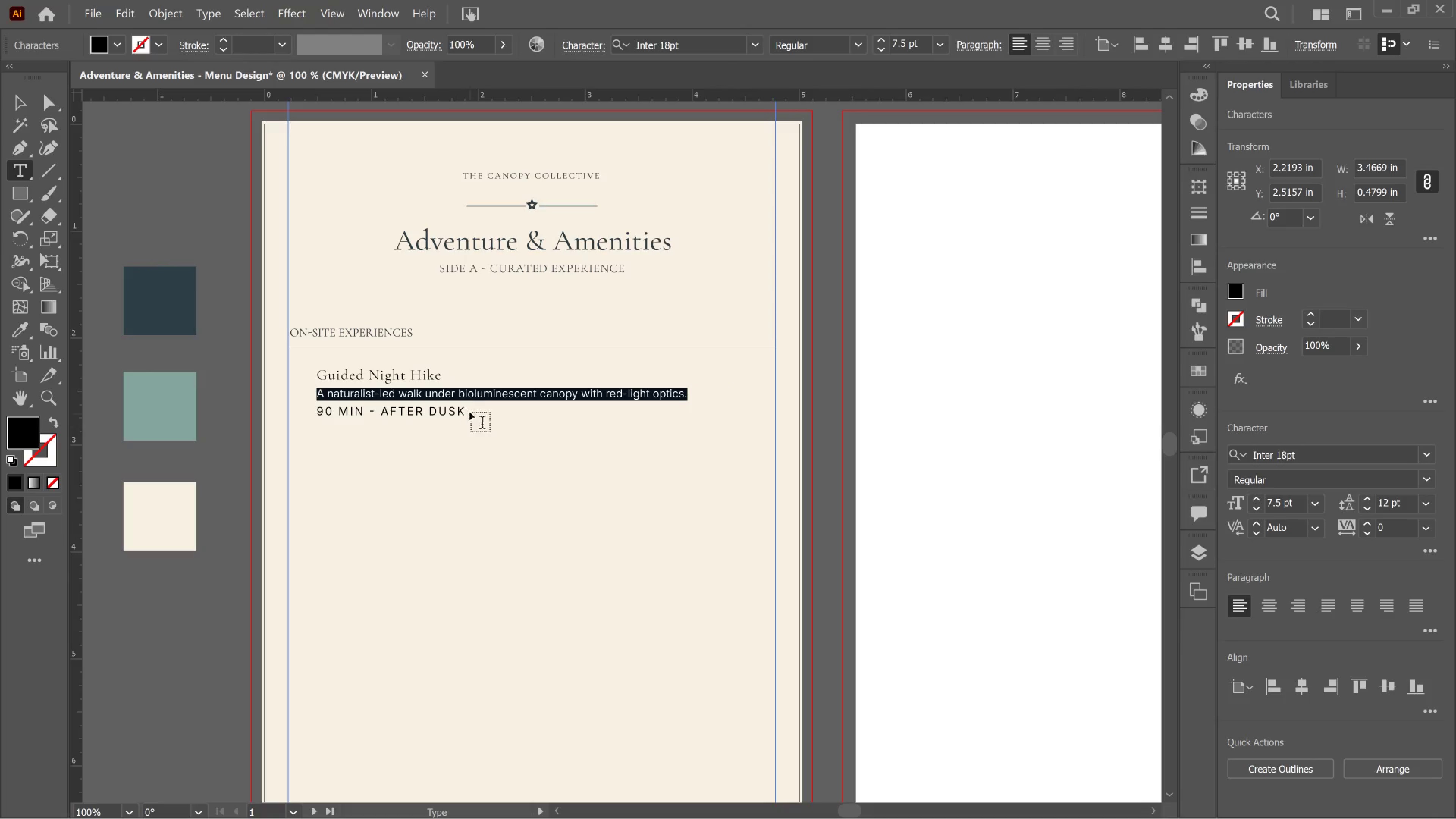 
left_click([472, 394])
 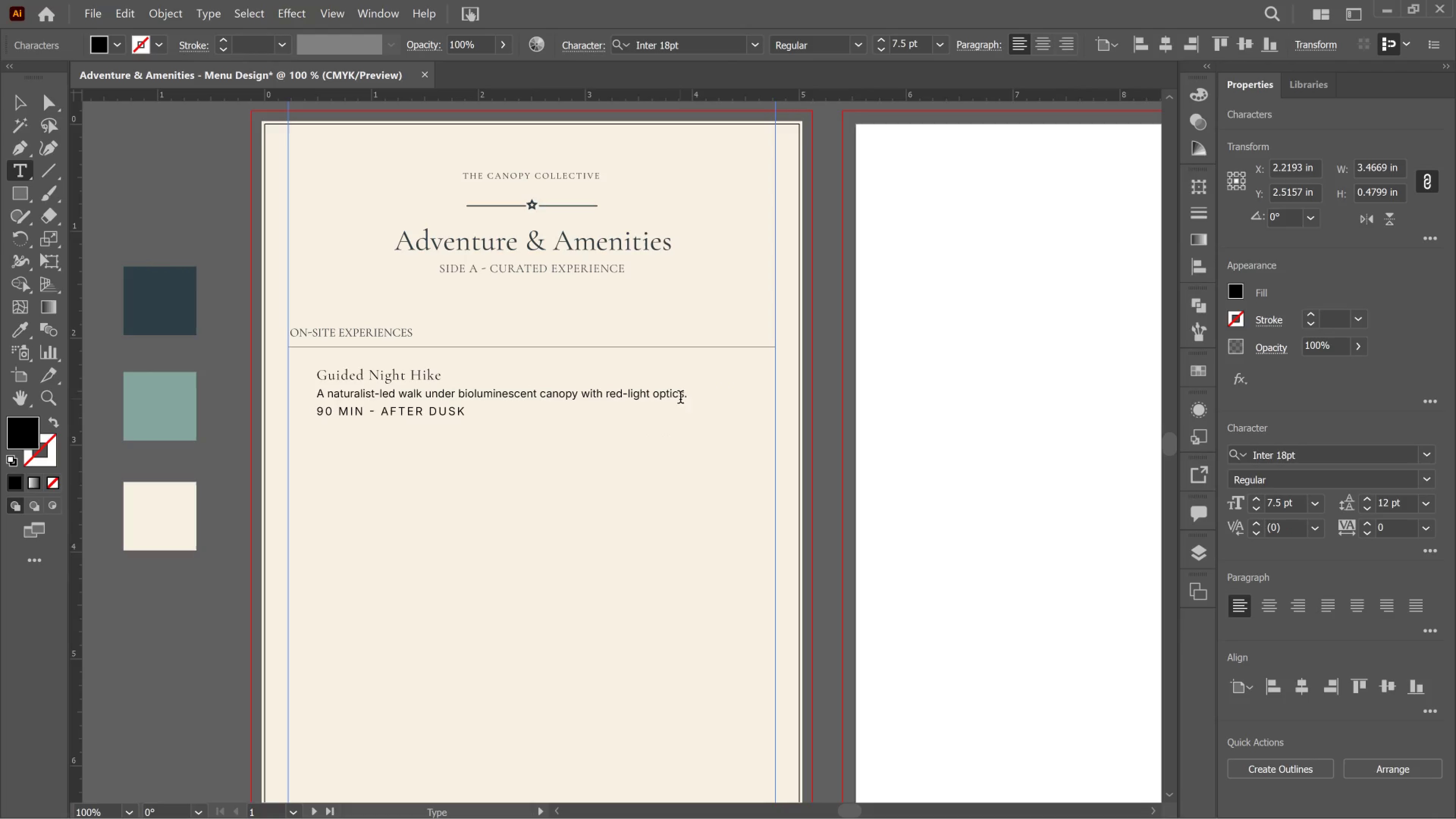 
left_click_drag(start_coordinate=[687, 399], to_coordinate=[273, 398])
 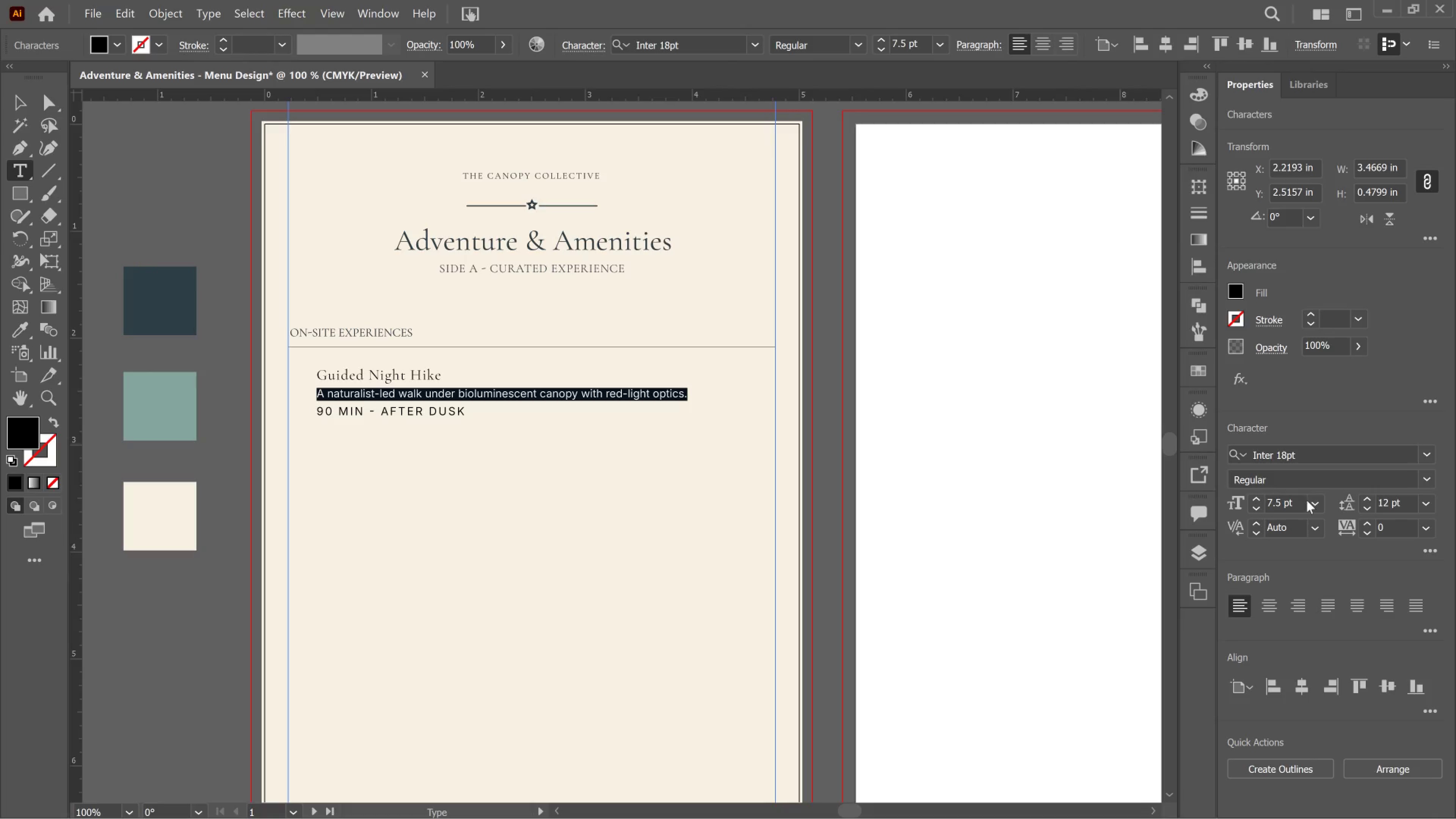 
left_click([1309, 500])
 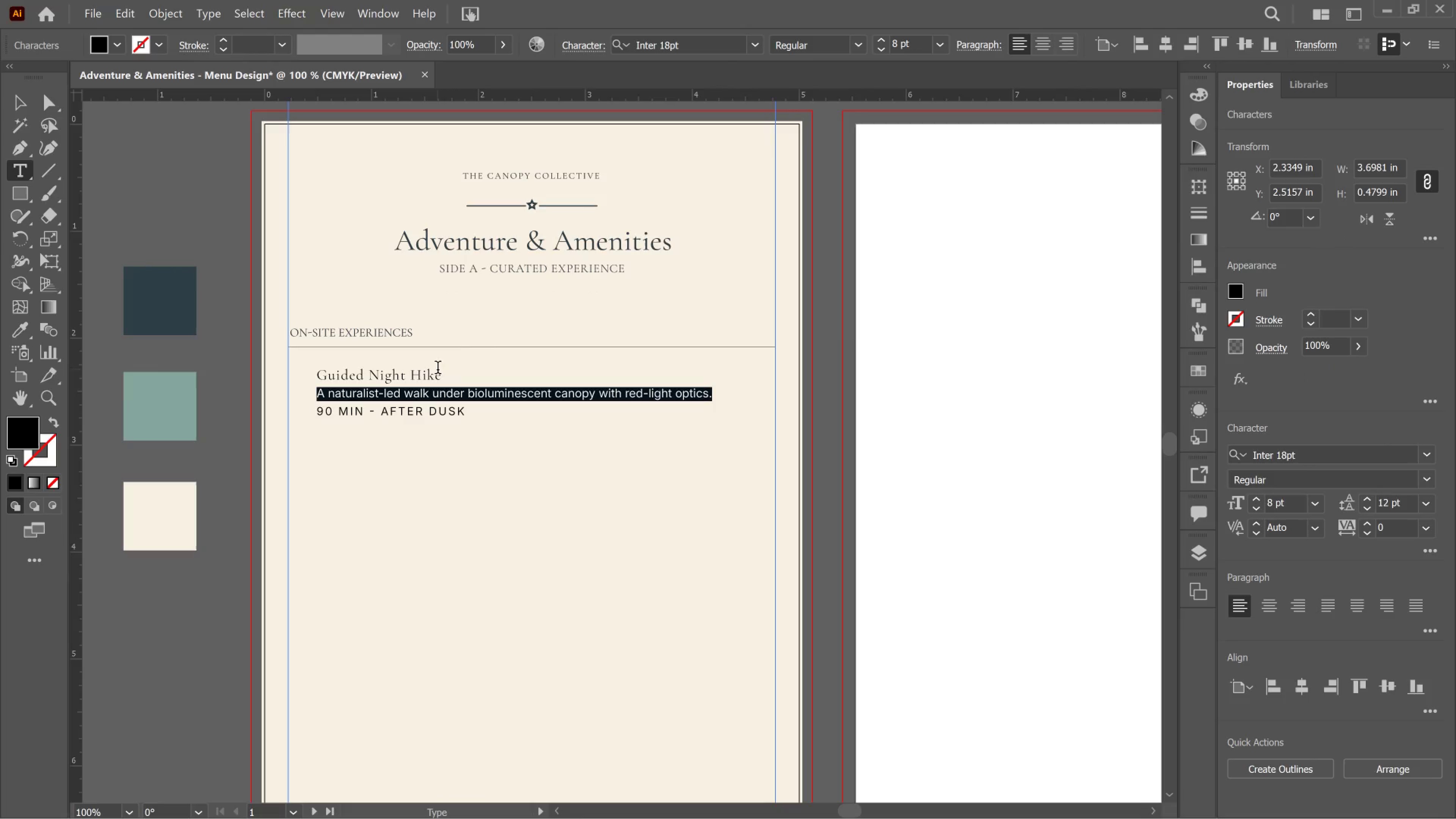 
wait(10.58)
 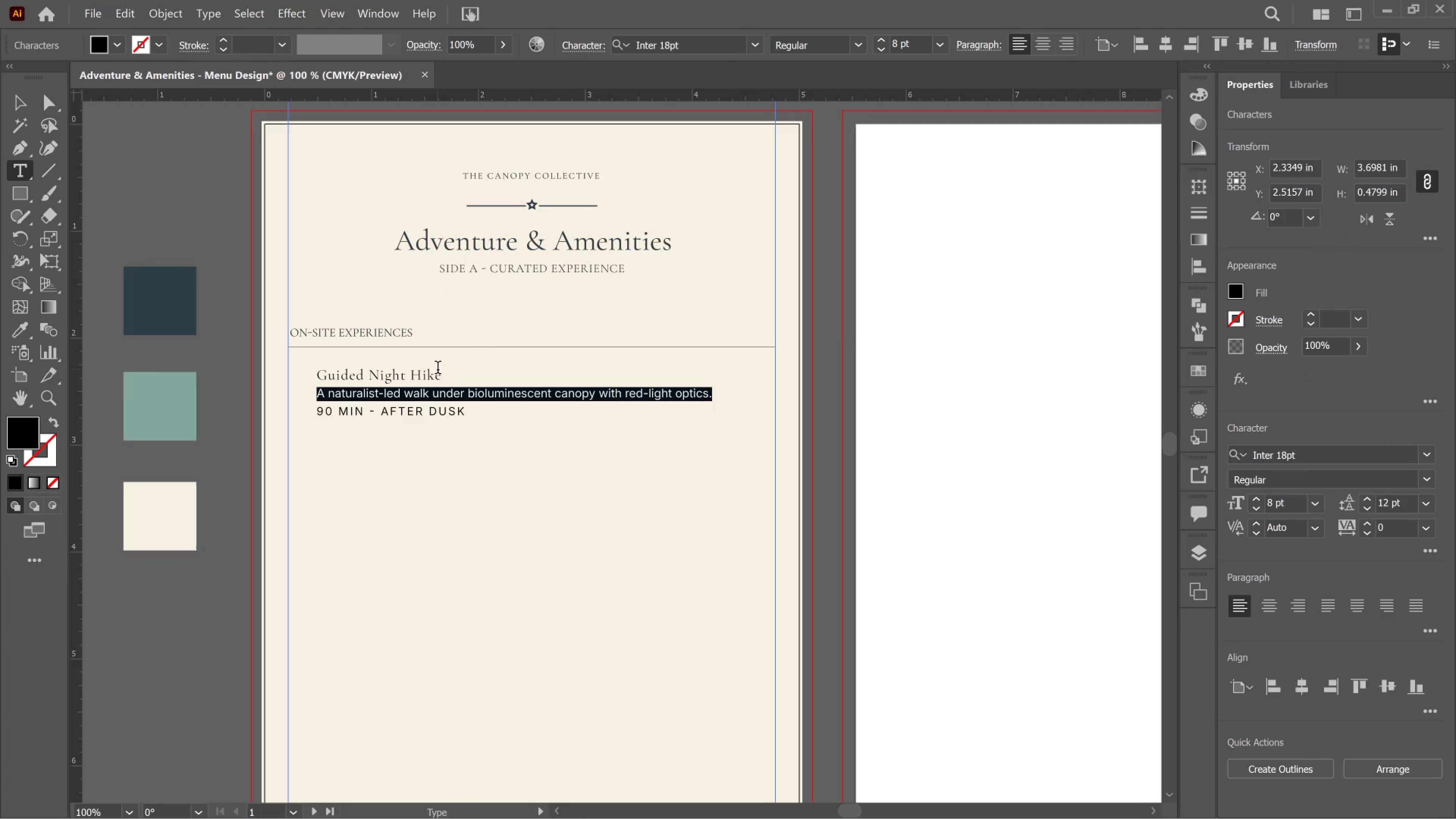 
left_click_drag(start_coordinate=[437, 382], to_coordinate=[261, 388])
 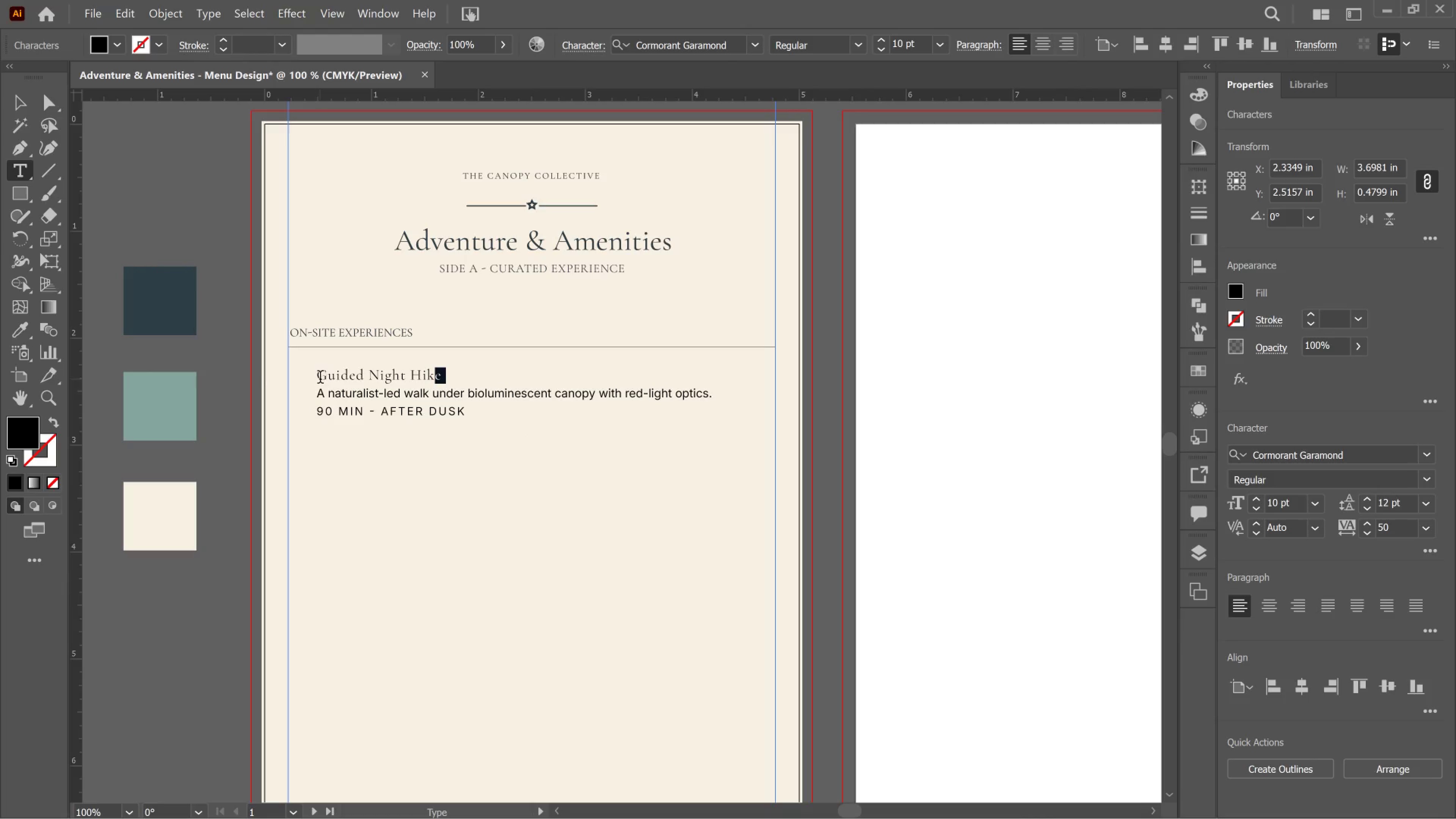 
left_click_drag(start_coordinate=[320, 379], to_coordinate=[463, 372])
 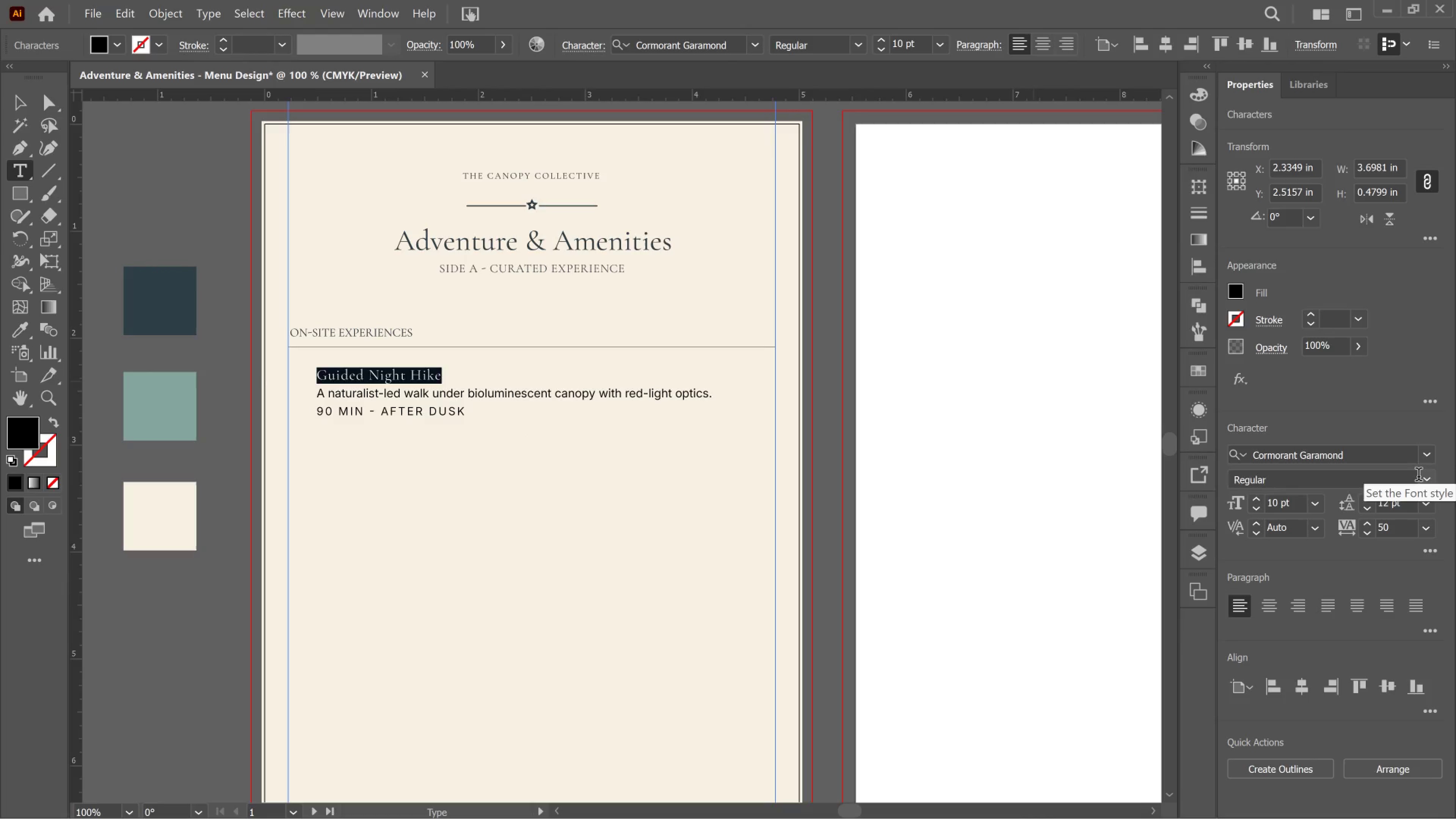 
left_click([1429, 480])
 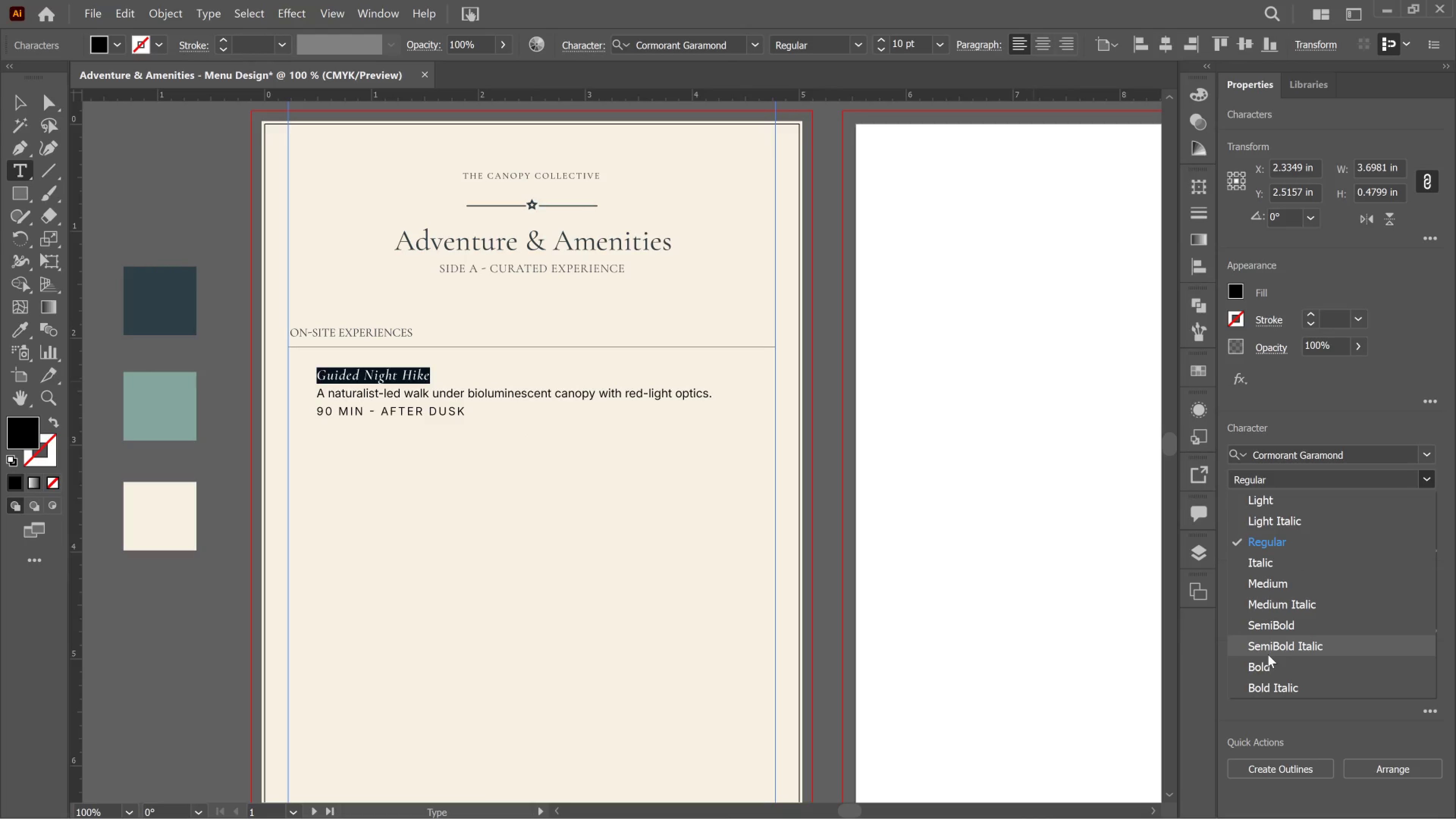 
left_click([1270, 660])
 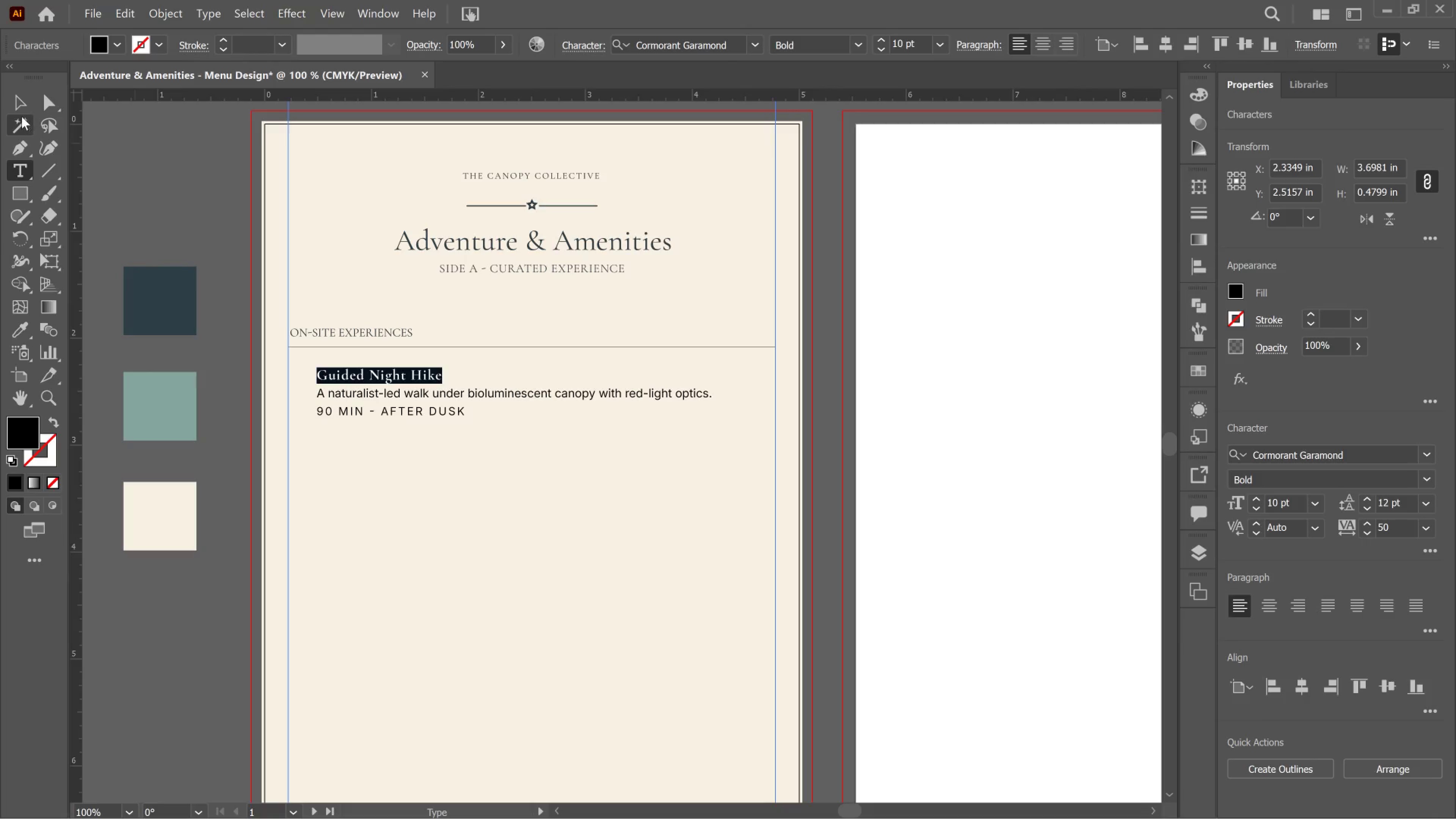 
left_click([18, 111])
 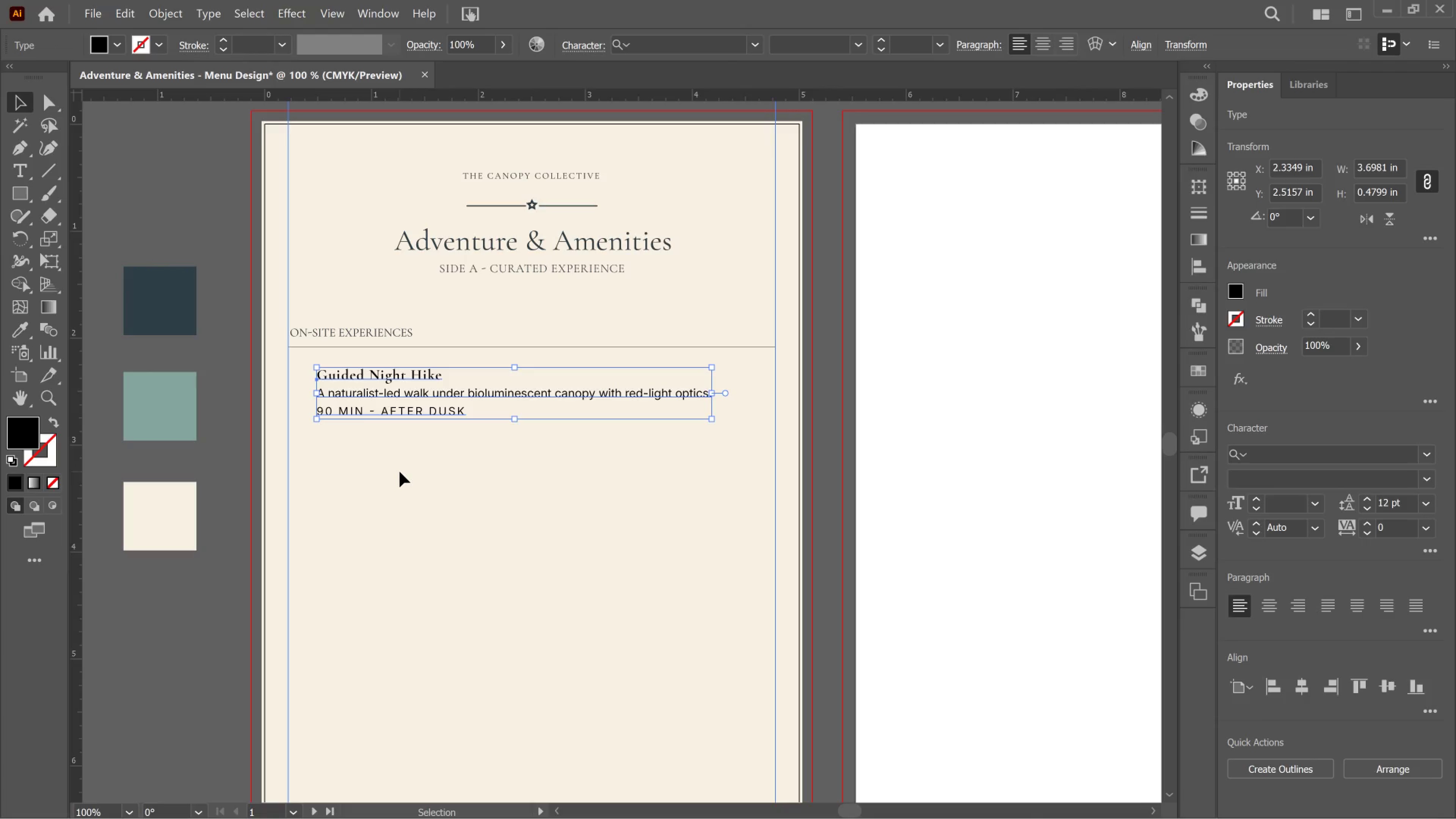 
left_click([400, 472])
 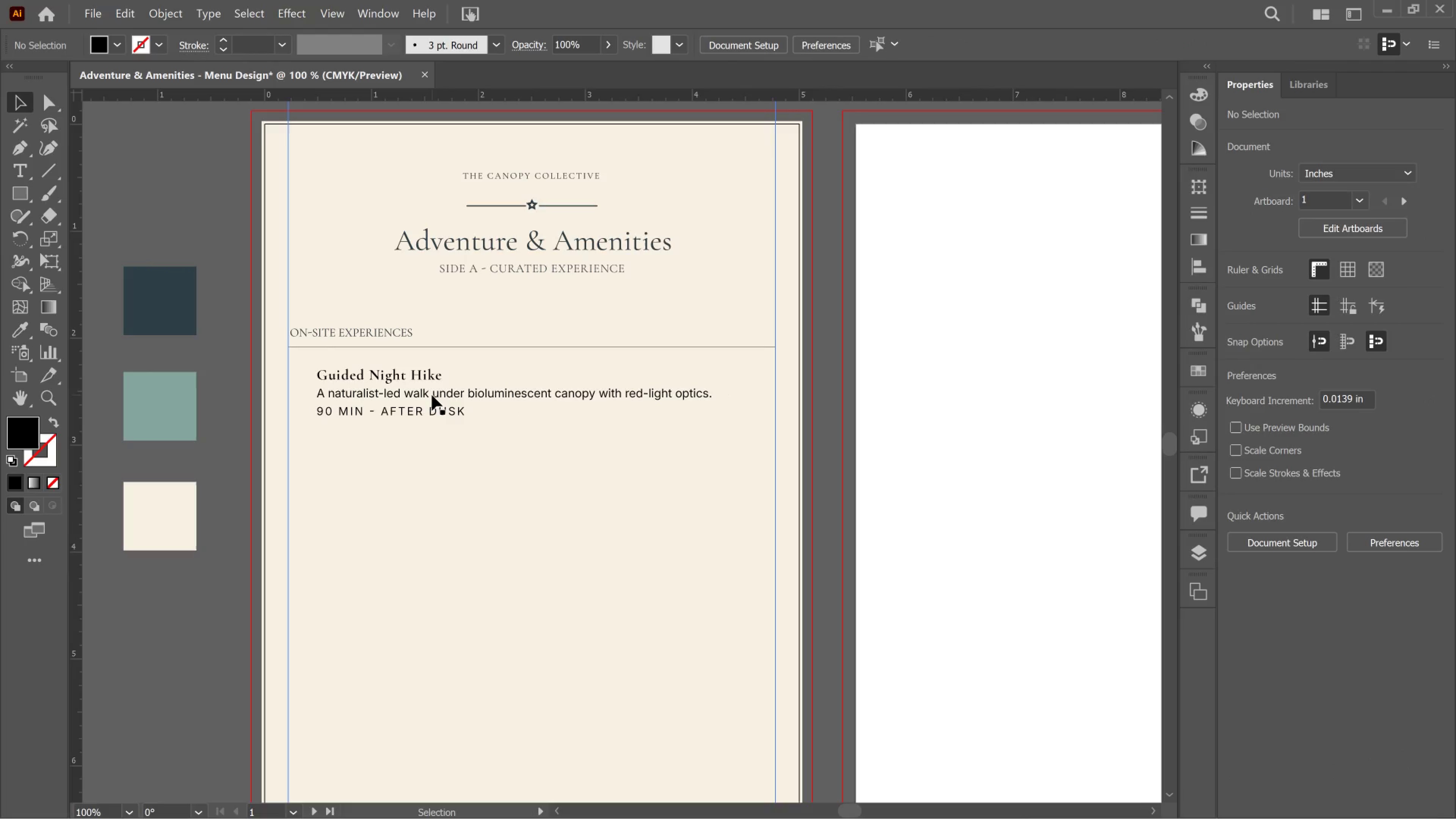 
wait(7.59)
 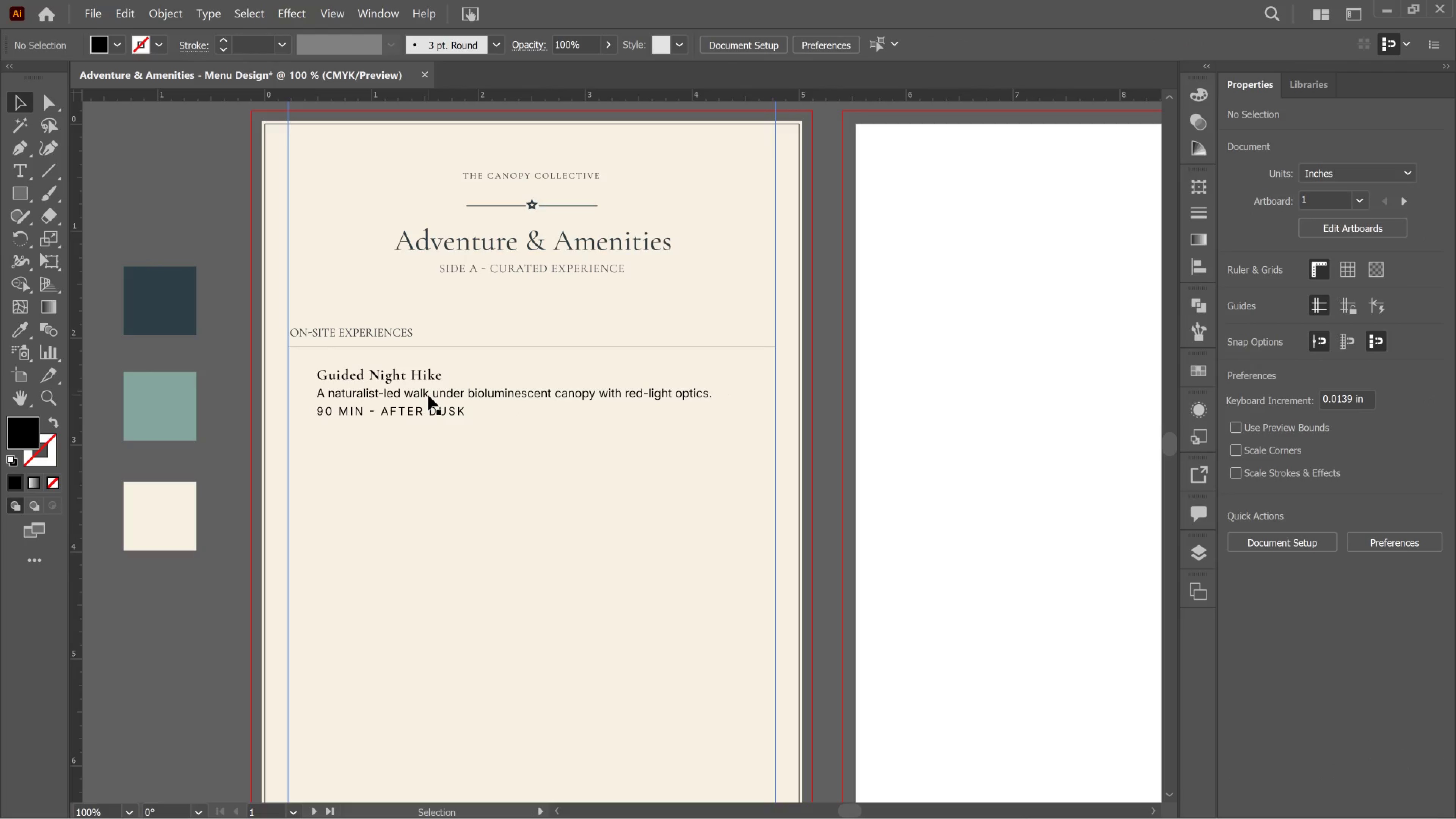 
left_click([432, 395])
 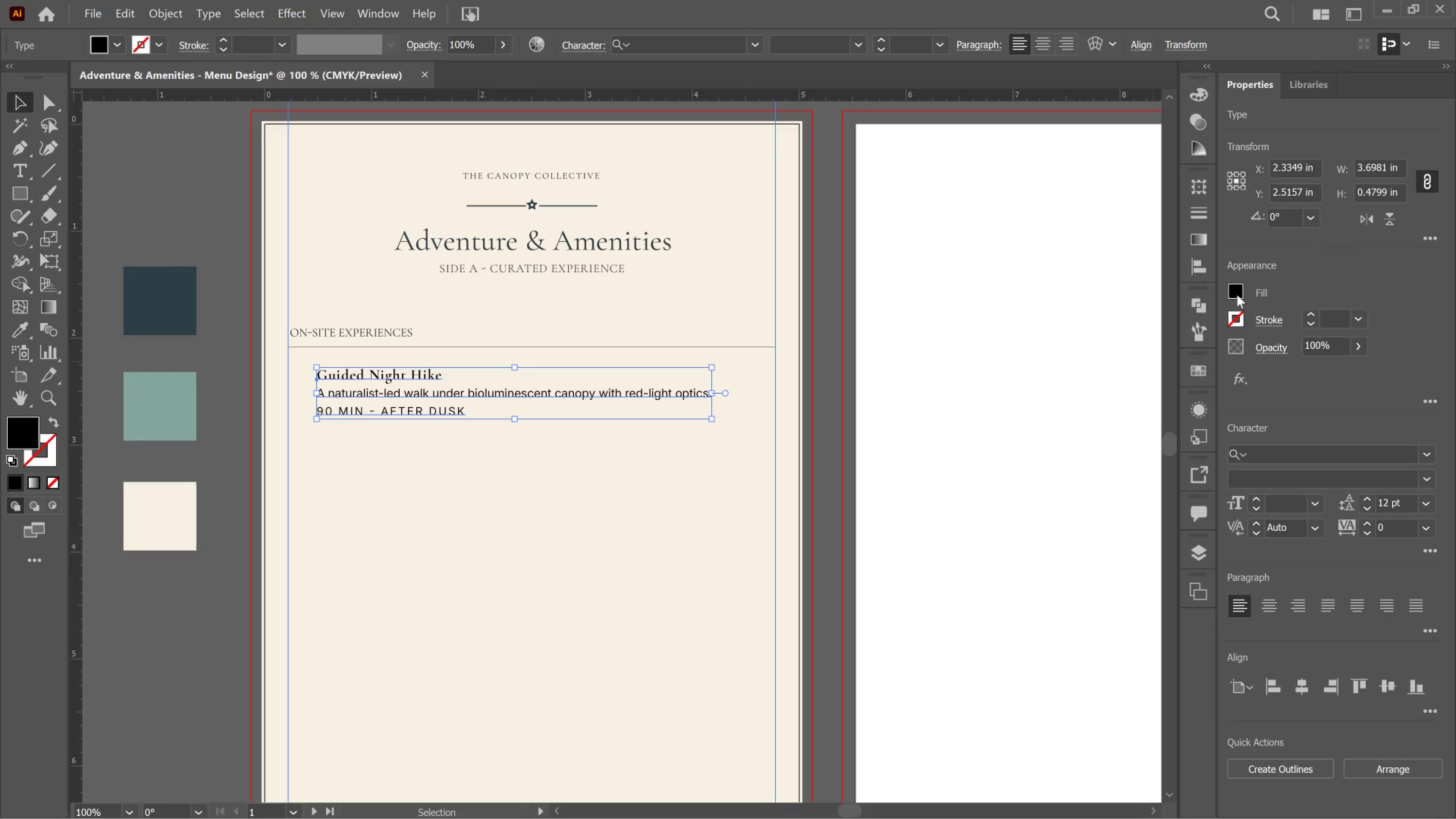 
left_click([1237, 295])
 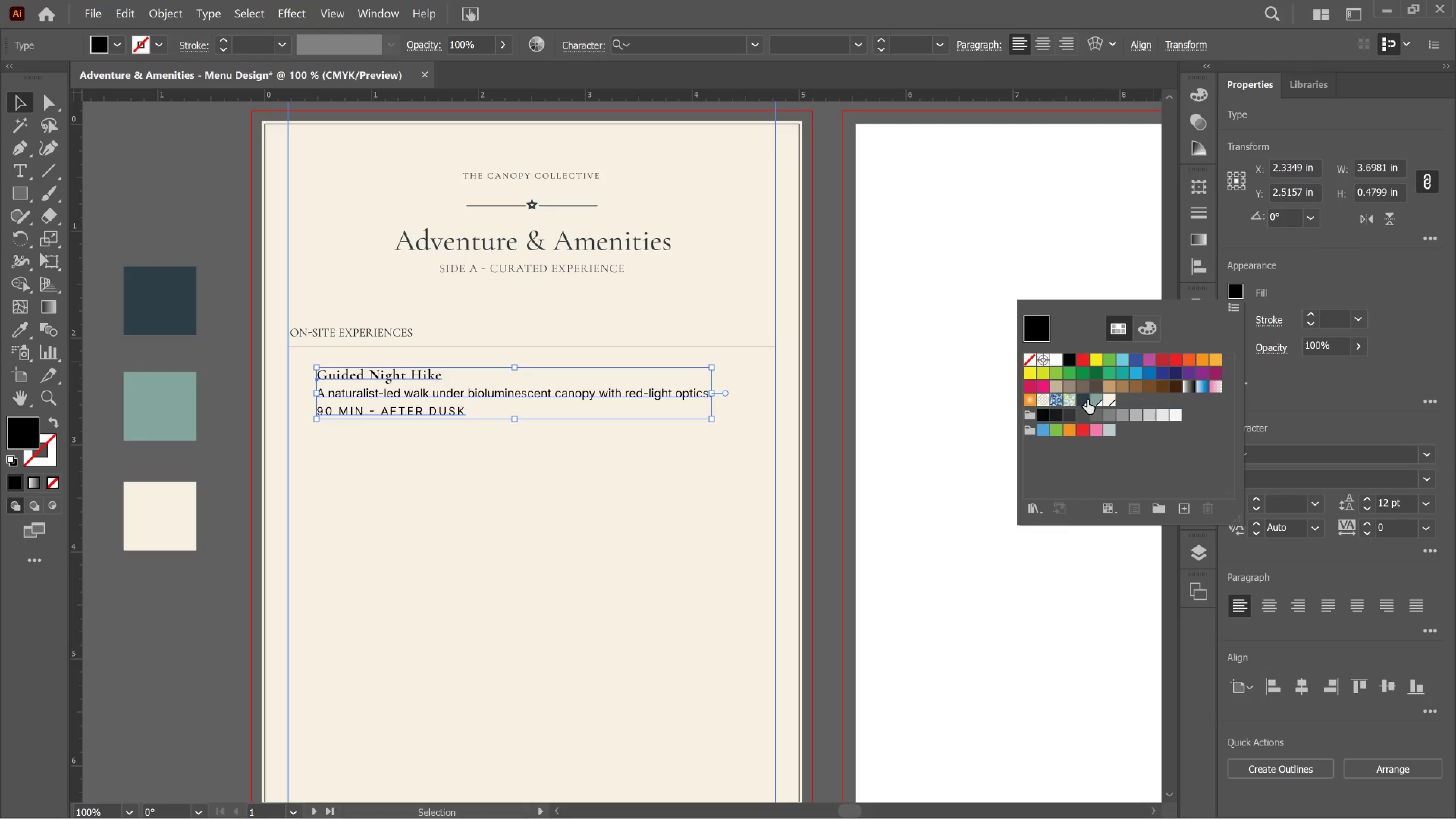 
left_click([1079, 400])
 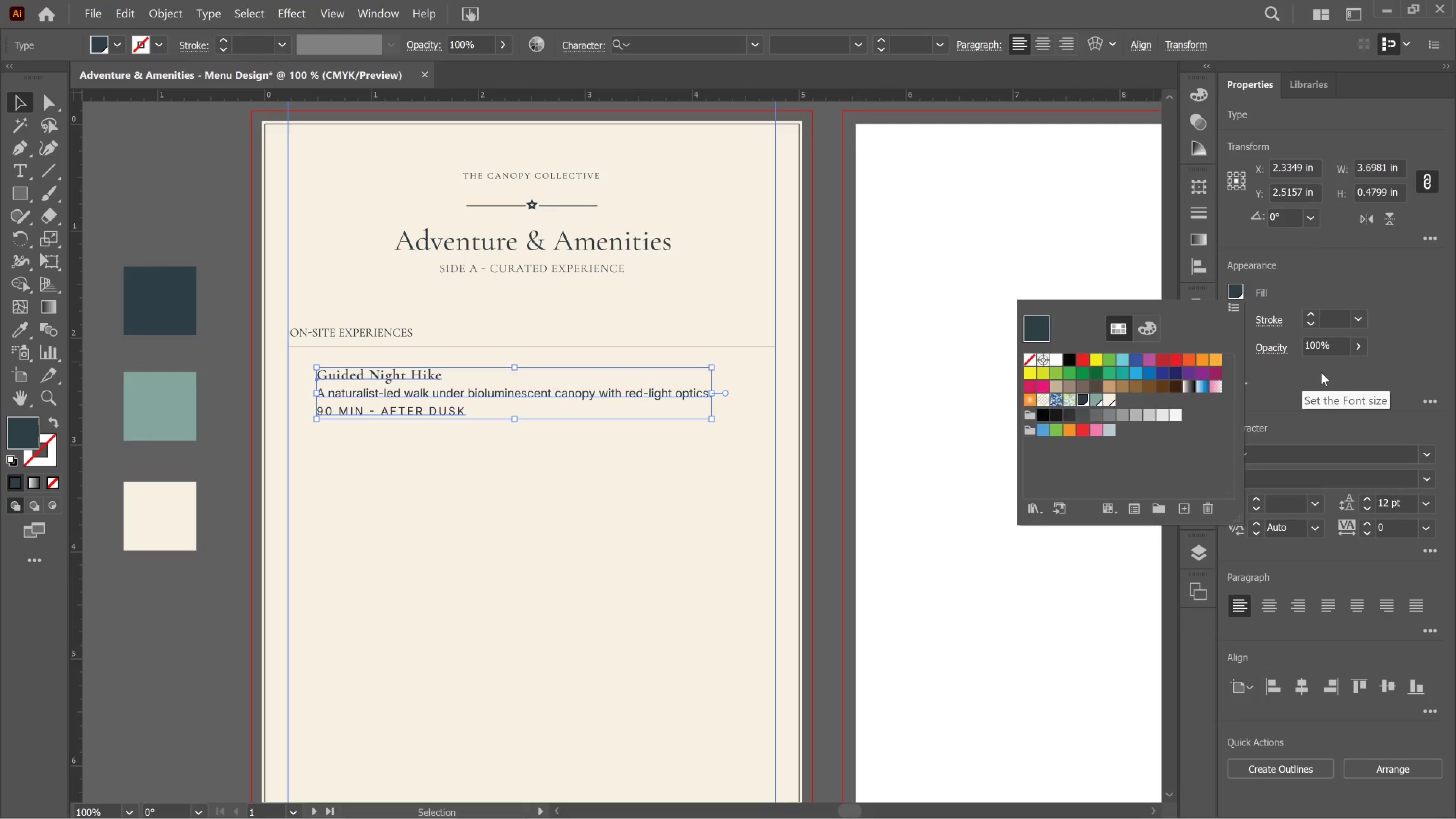 
left_click([1321, 372])
 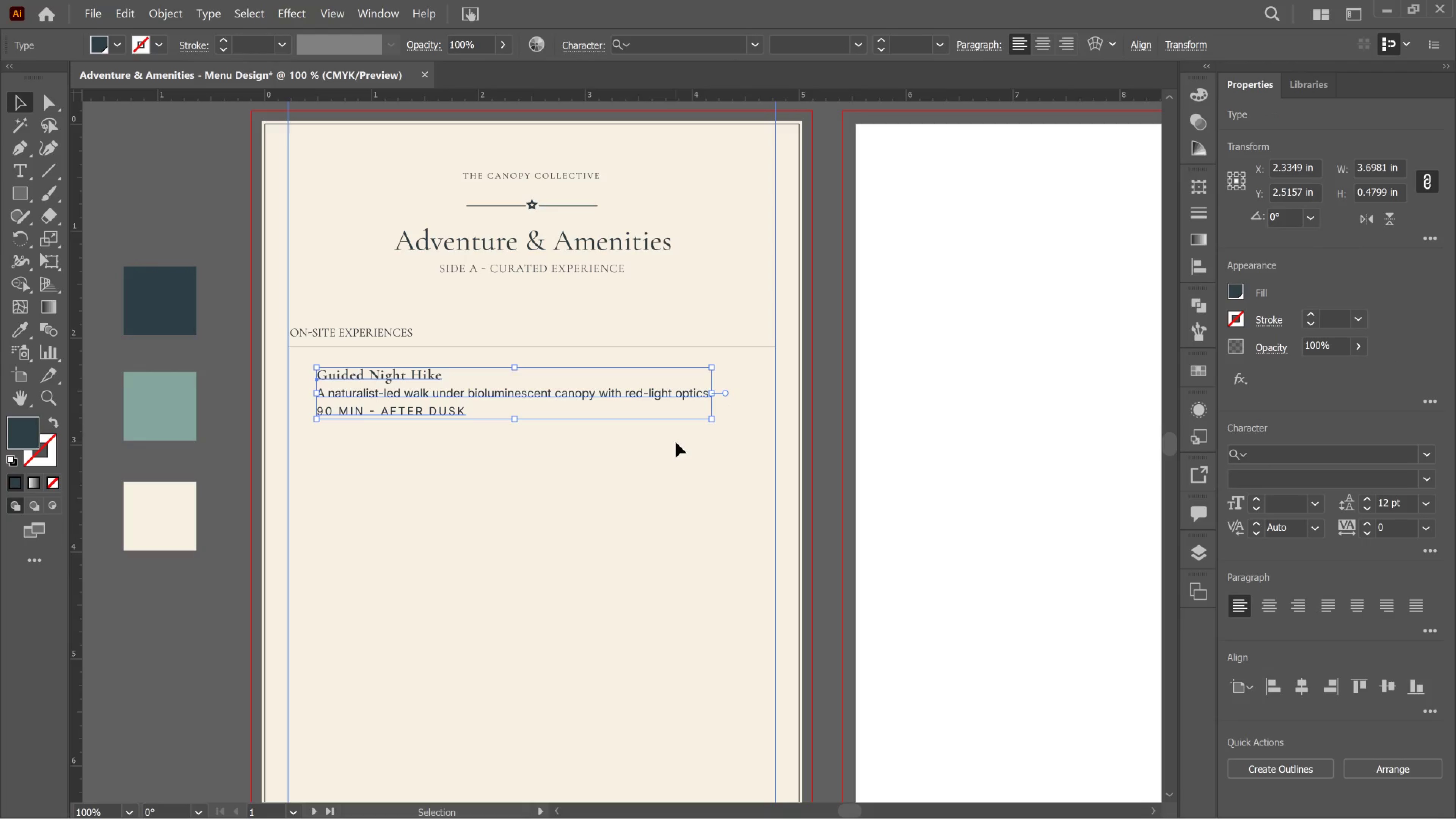 
left_click([676, 442])
 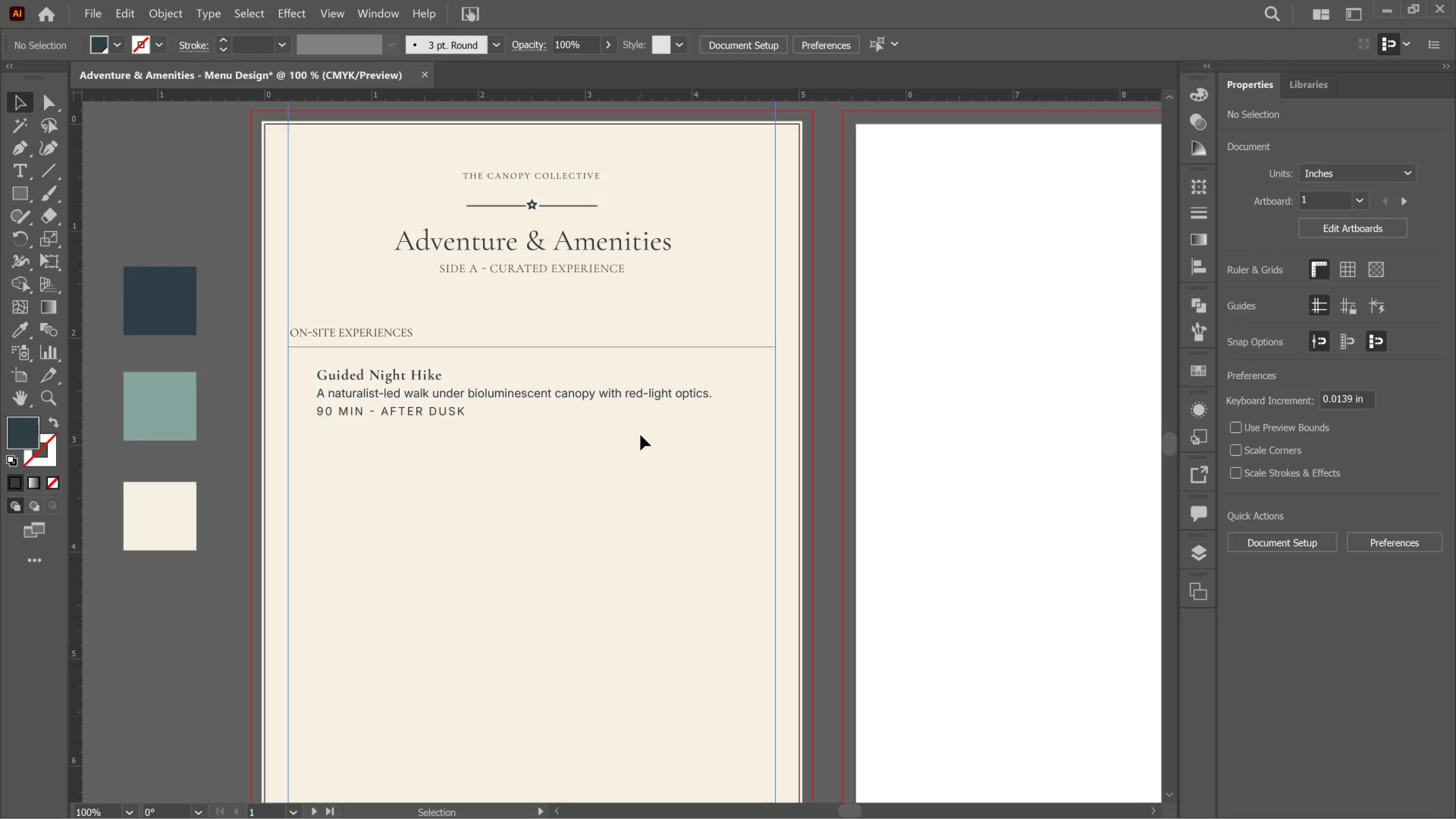 
key(T)
 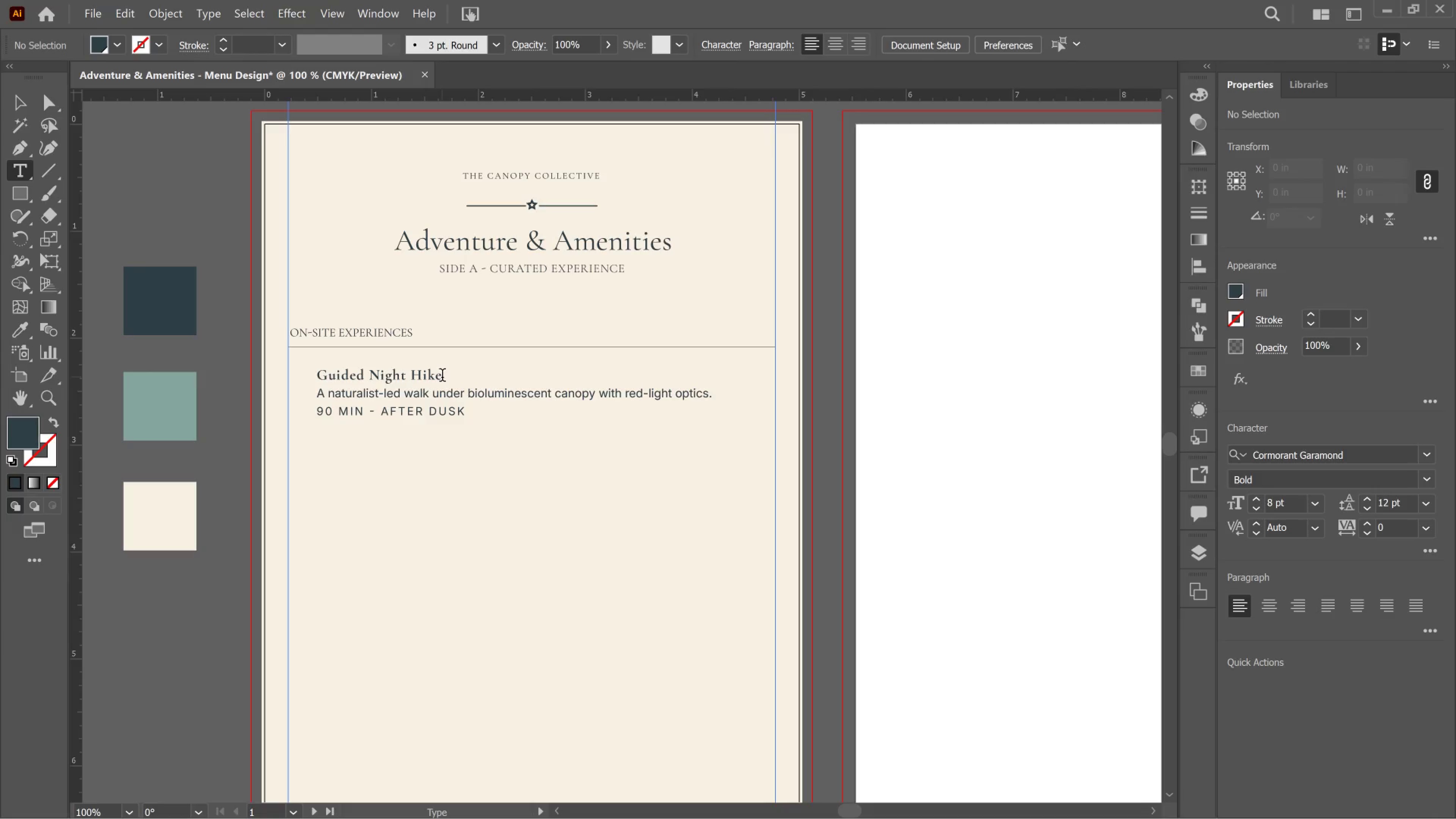 
left_click_drag(start_coordinate=[442, 377], to_coordinate=[270, 369])
 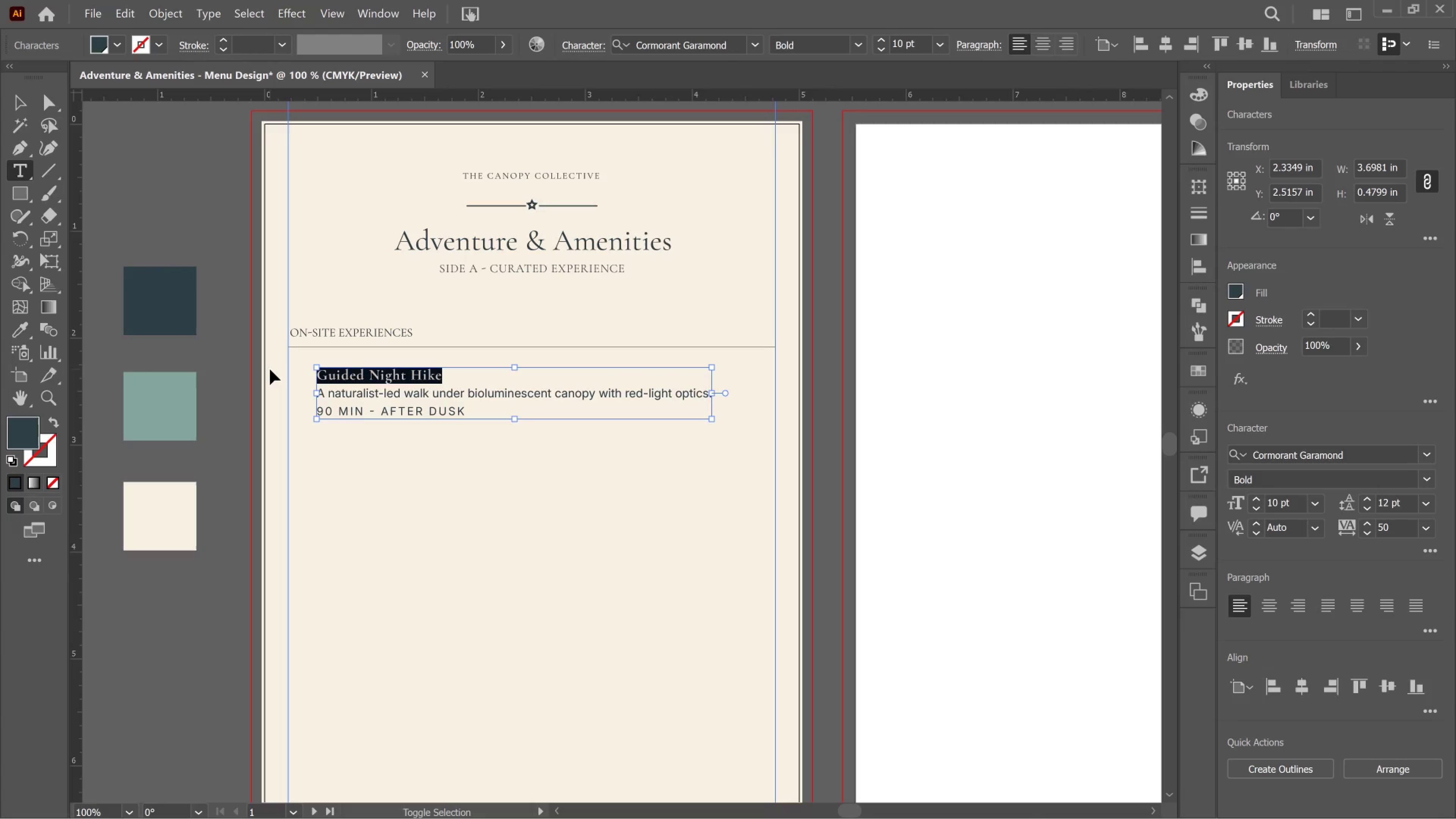 
key(Control+Shift+Period)
 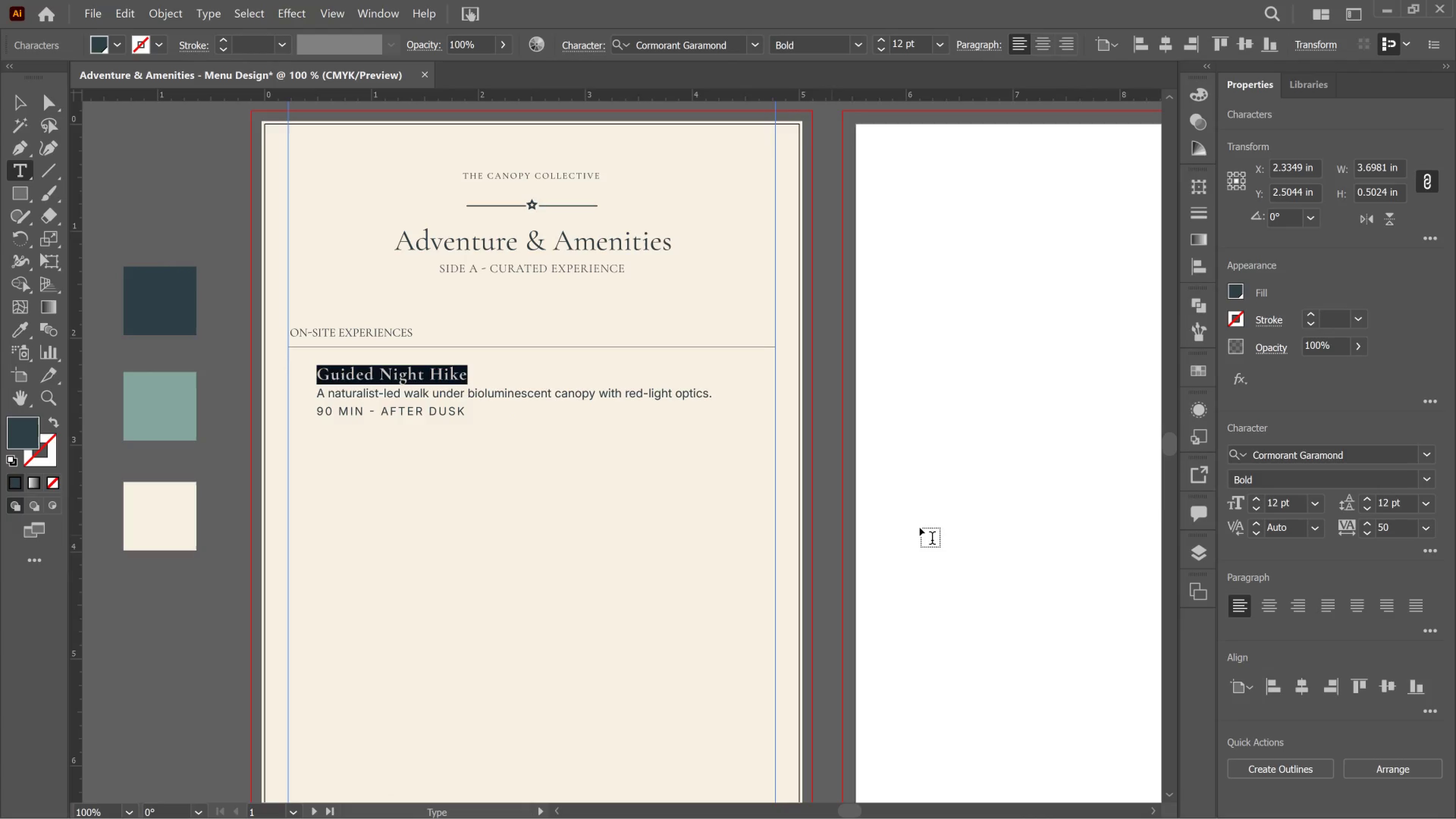 
wait(7.28)
 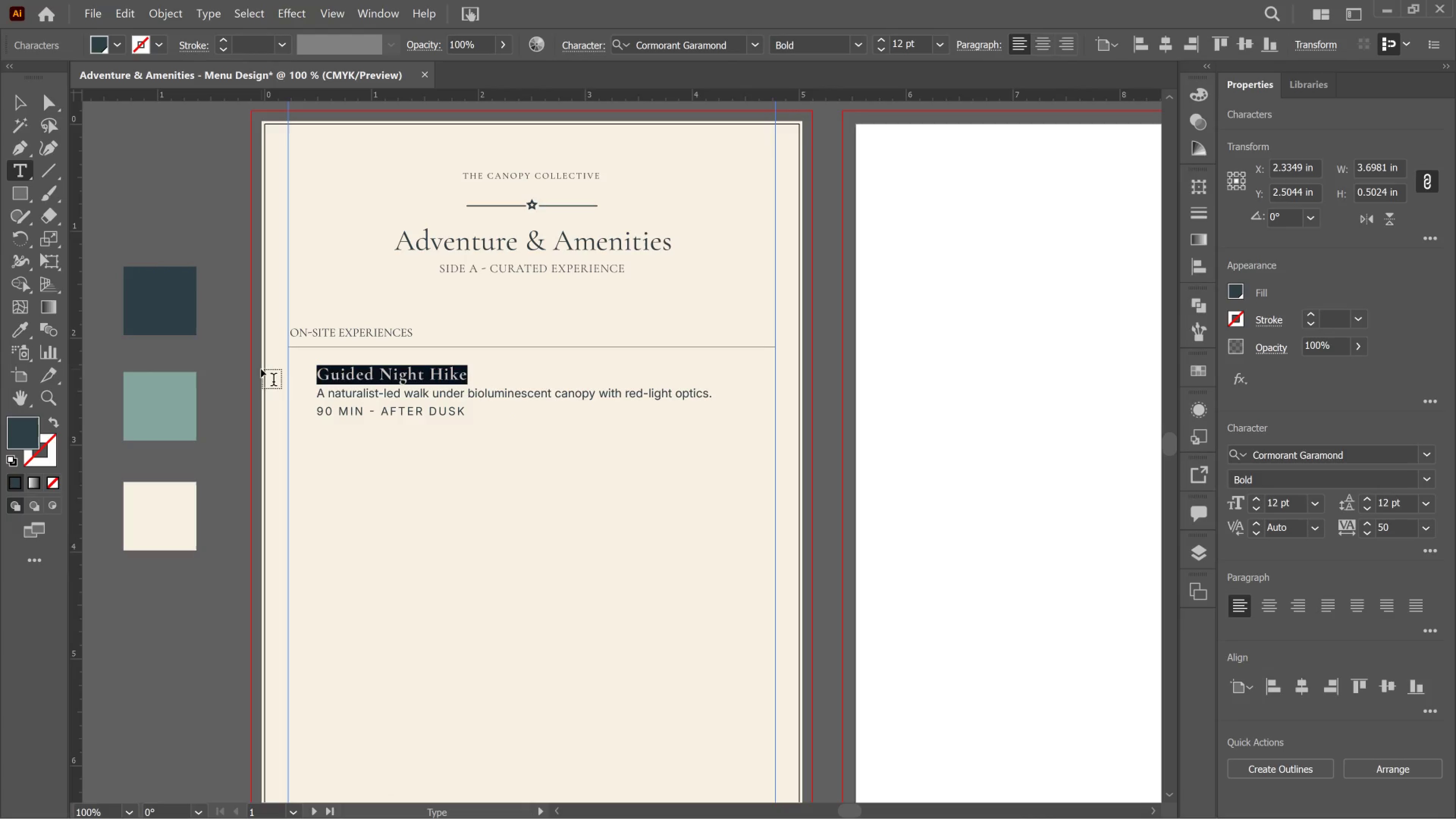 
left_click_drag(start_coordinate=[1278, 497], to_coordinate=[1273, 499])
 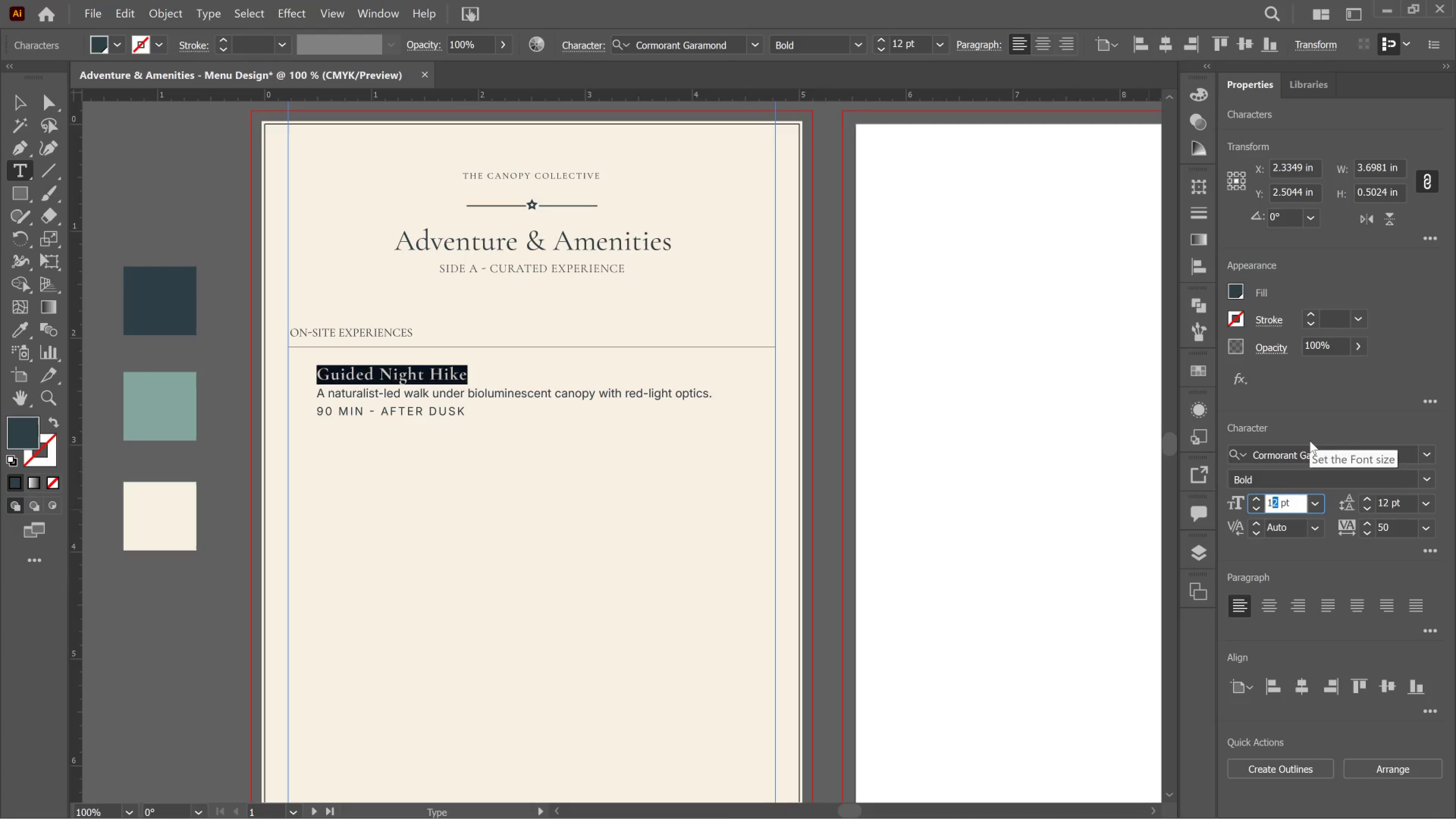 
key(Numpad1)
 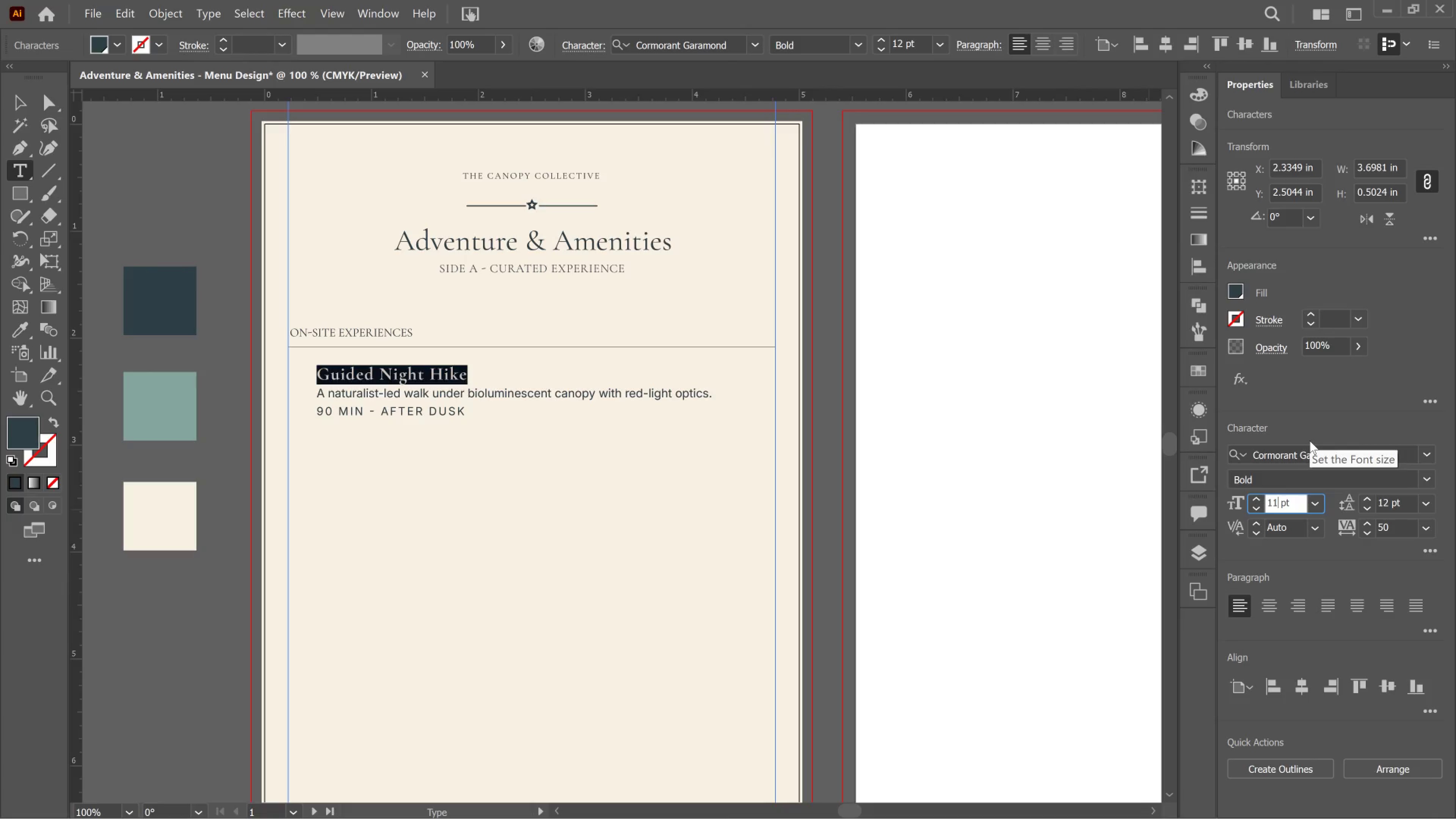 
key(NumpadDecimal)
 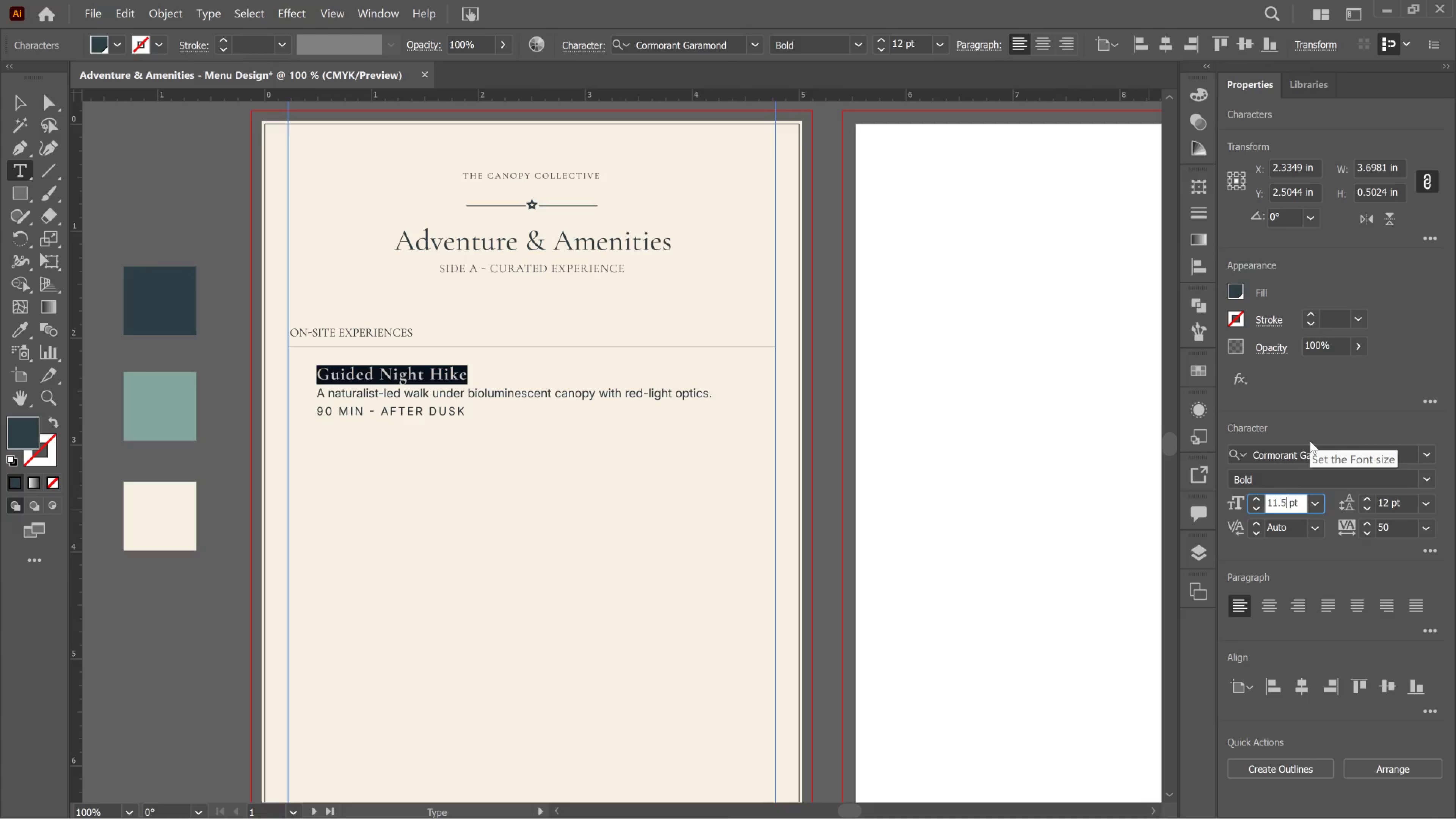 
key(Numpad5)
 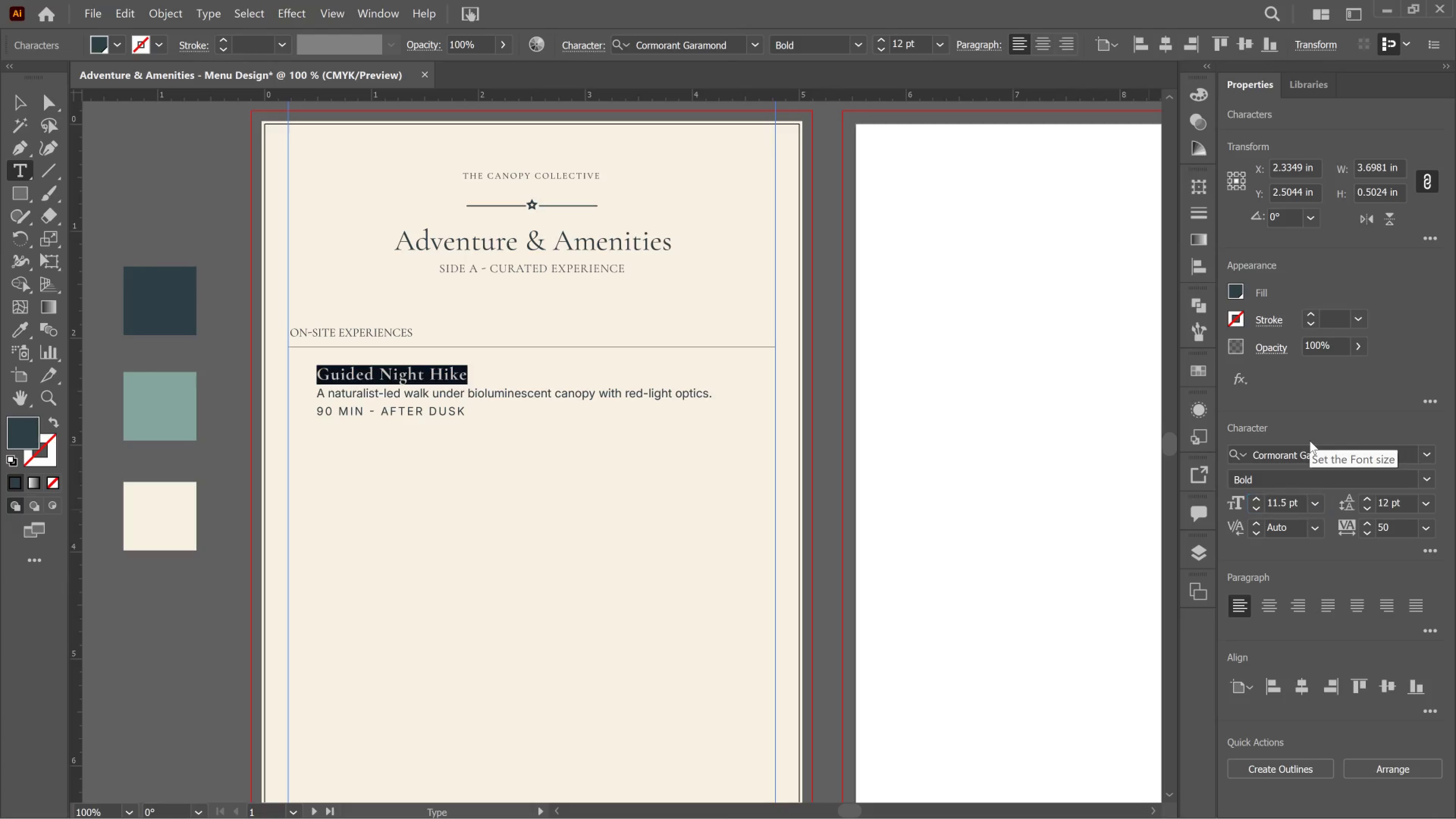 
key(Enter)
 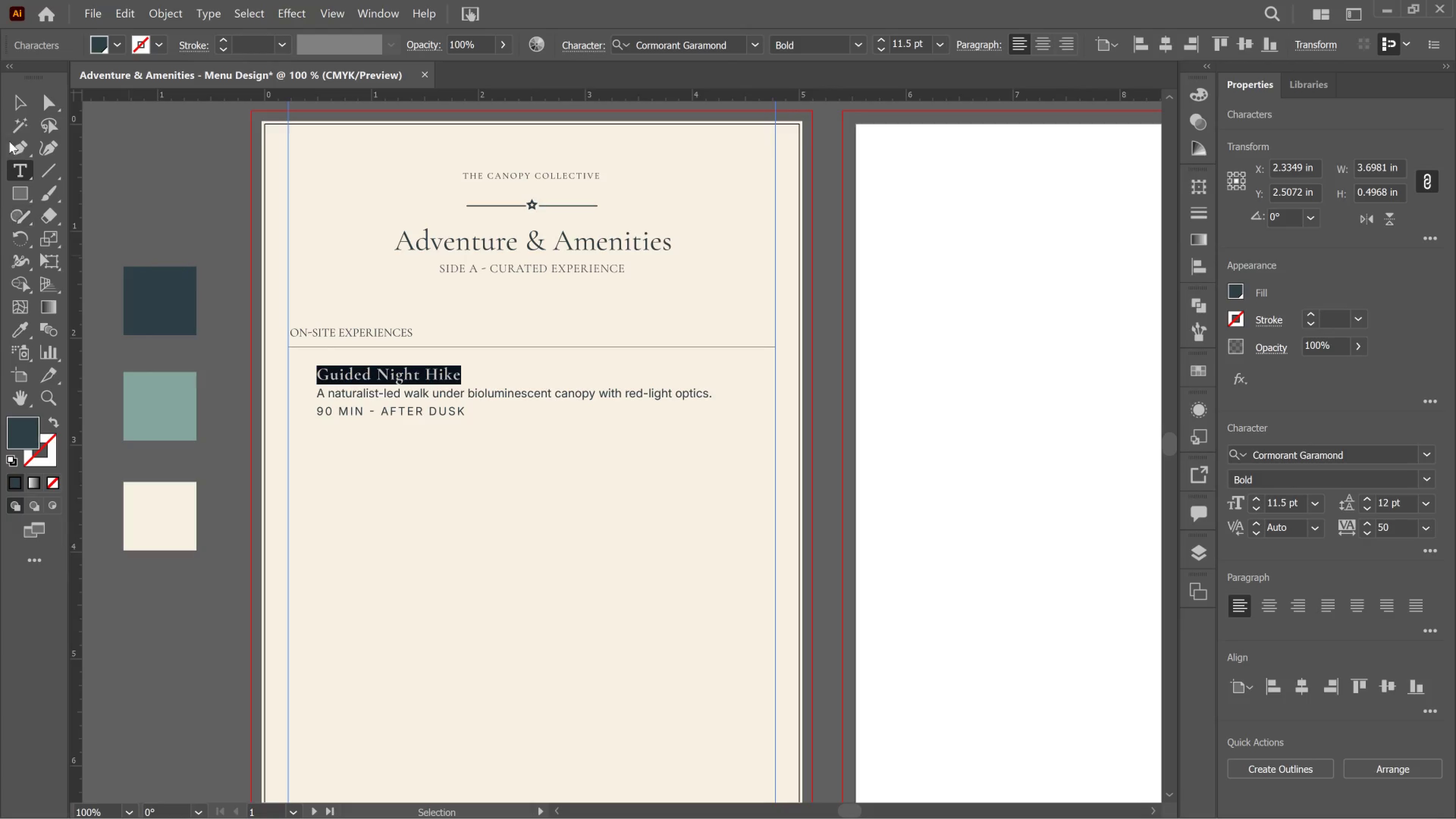 
left_click([15, 110])
 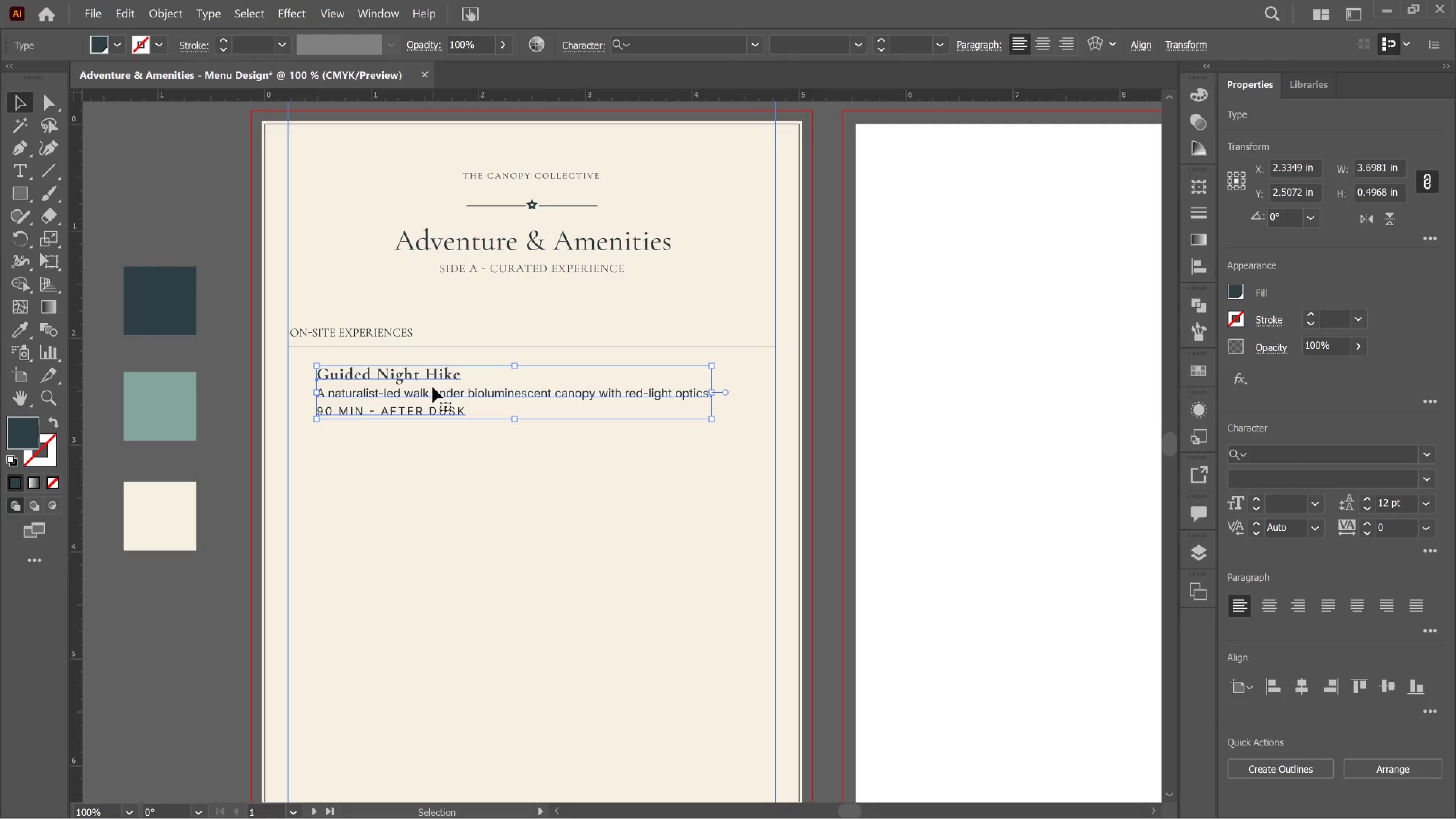 
left_click_drag(start_coordinate=[435, 387], to_coordinate=[424, 416])
 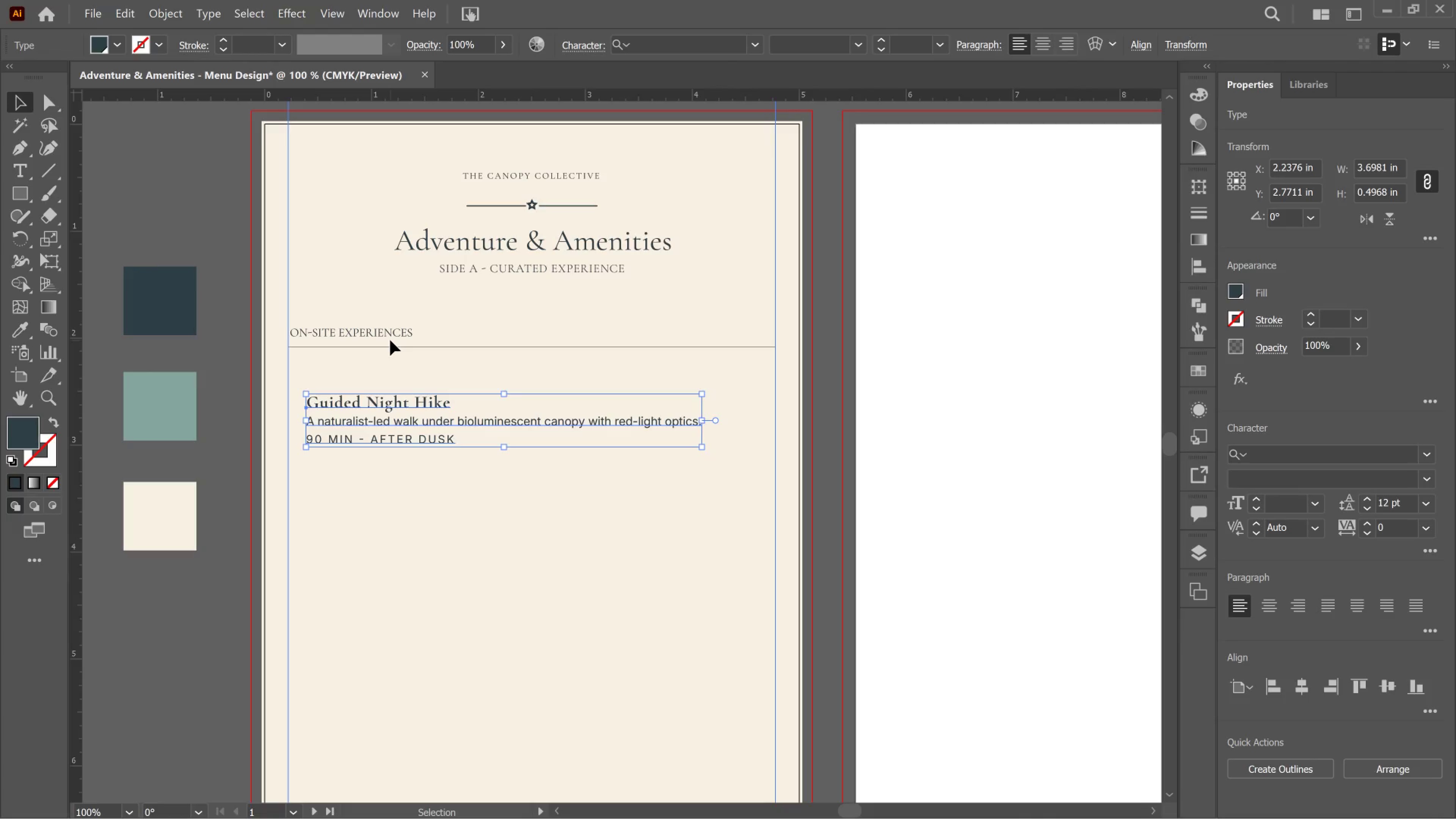 
left_click([396, 327])
 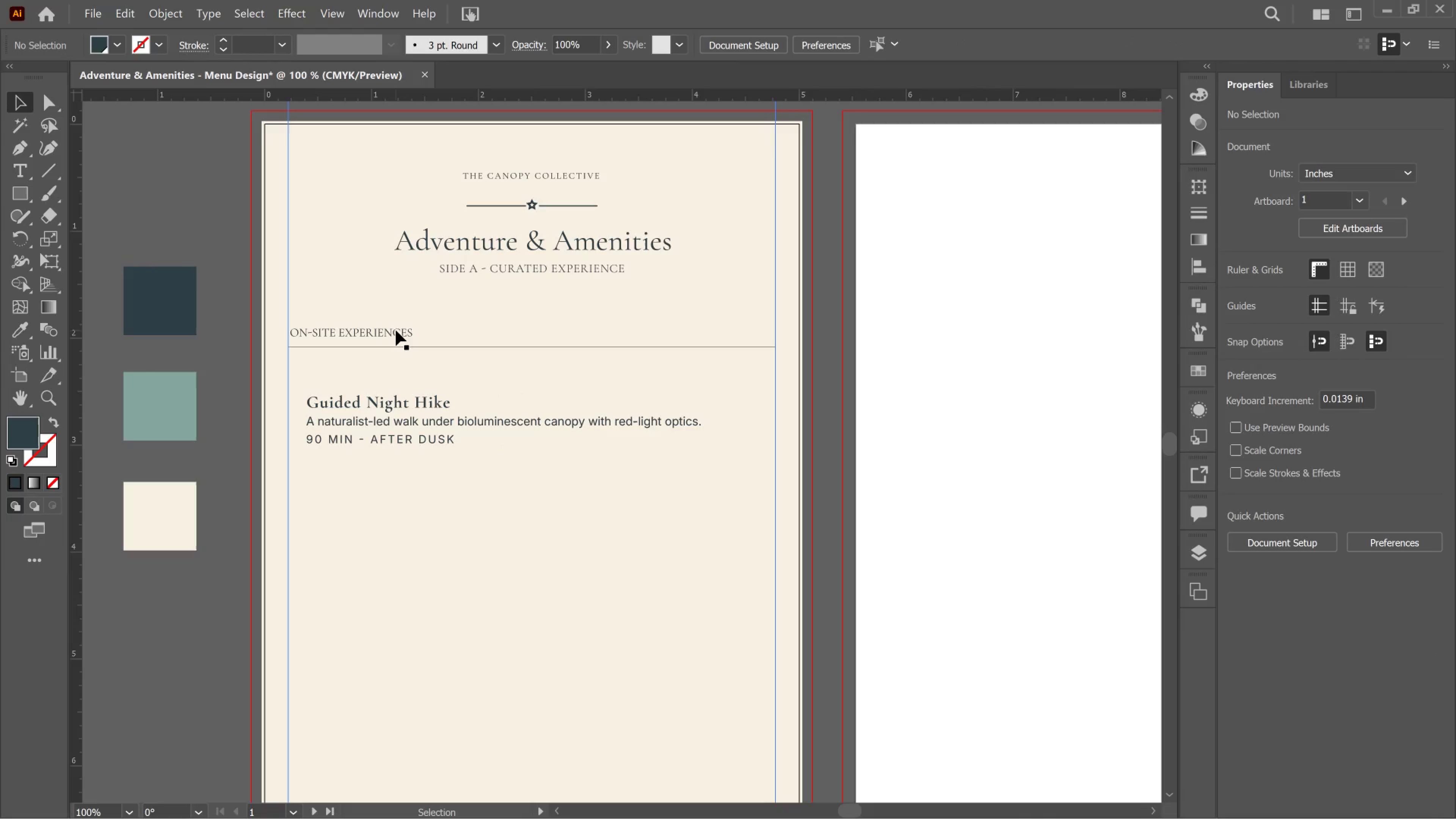 
left_click_drag(start_coordinate=[396, 330], to_coordinate=[398, 330])
 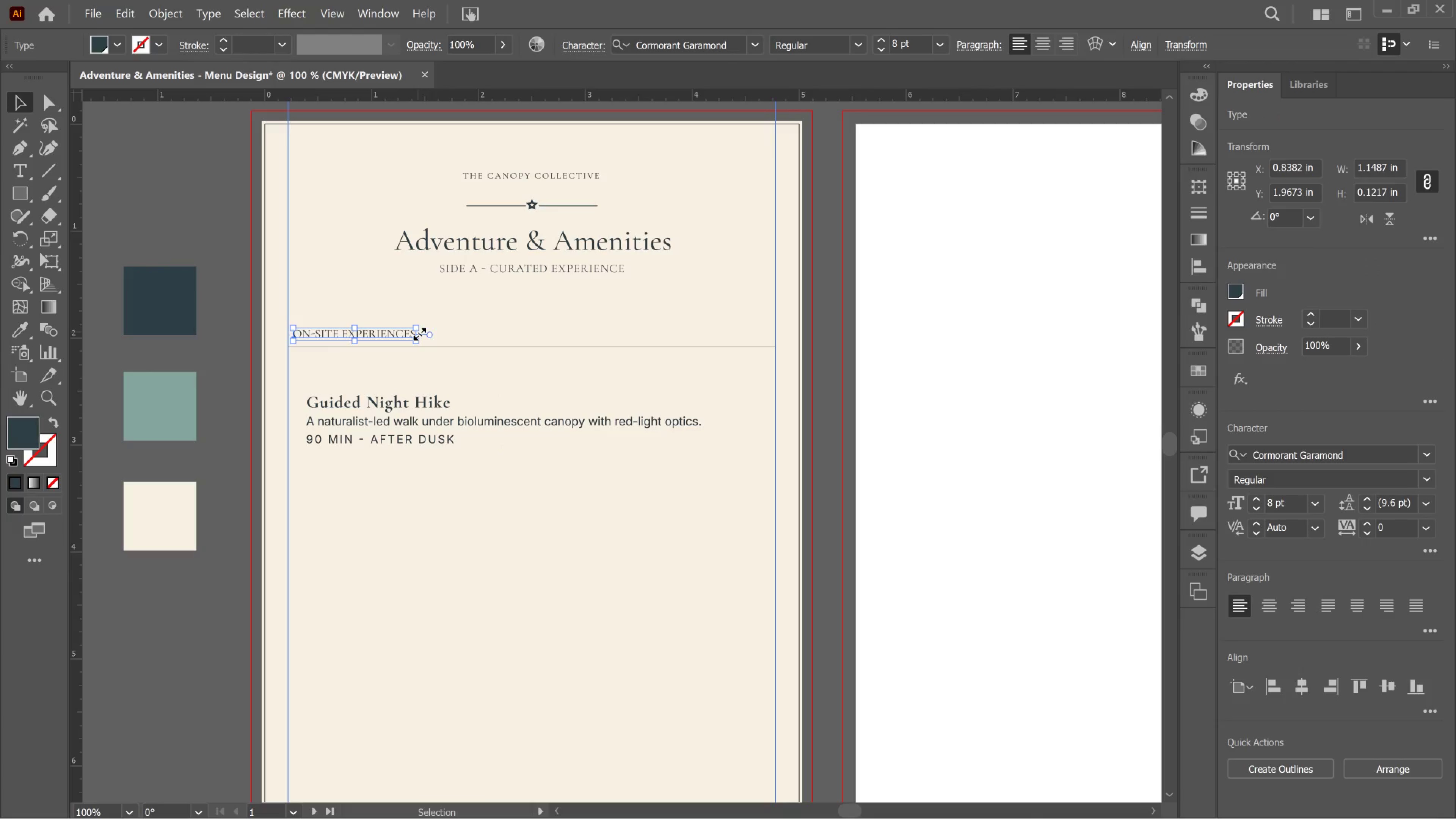 
left_click_drag(start_coordinate=[418, 332], to_coordinate=[455, 323])
 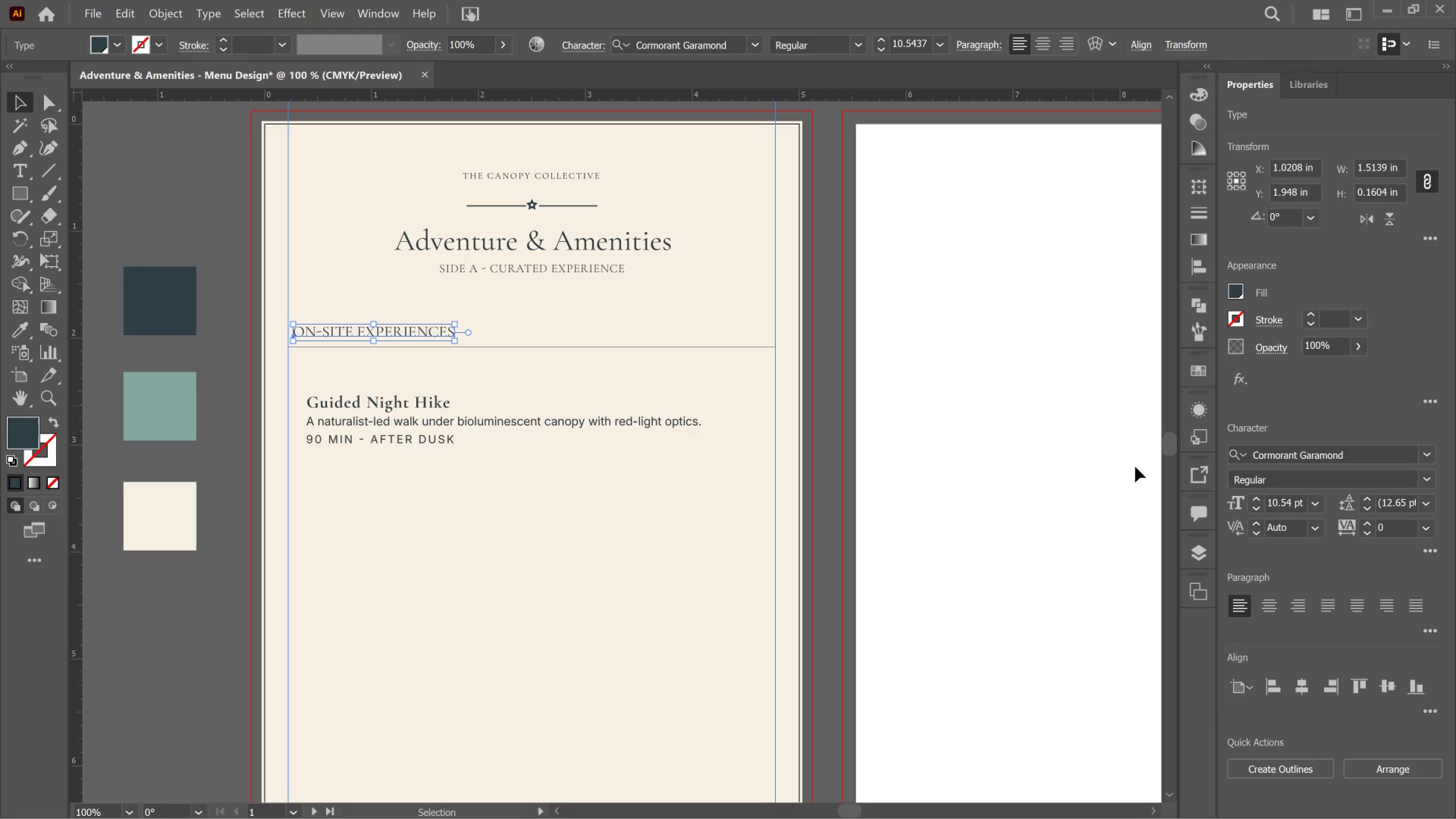 
hold_key(key=ShiftLeft, duration=3.92)
 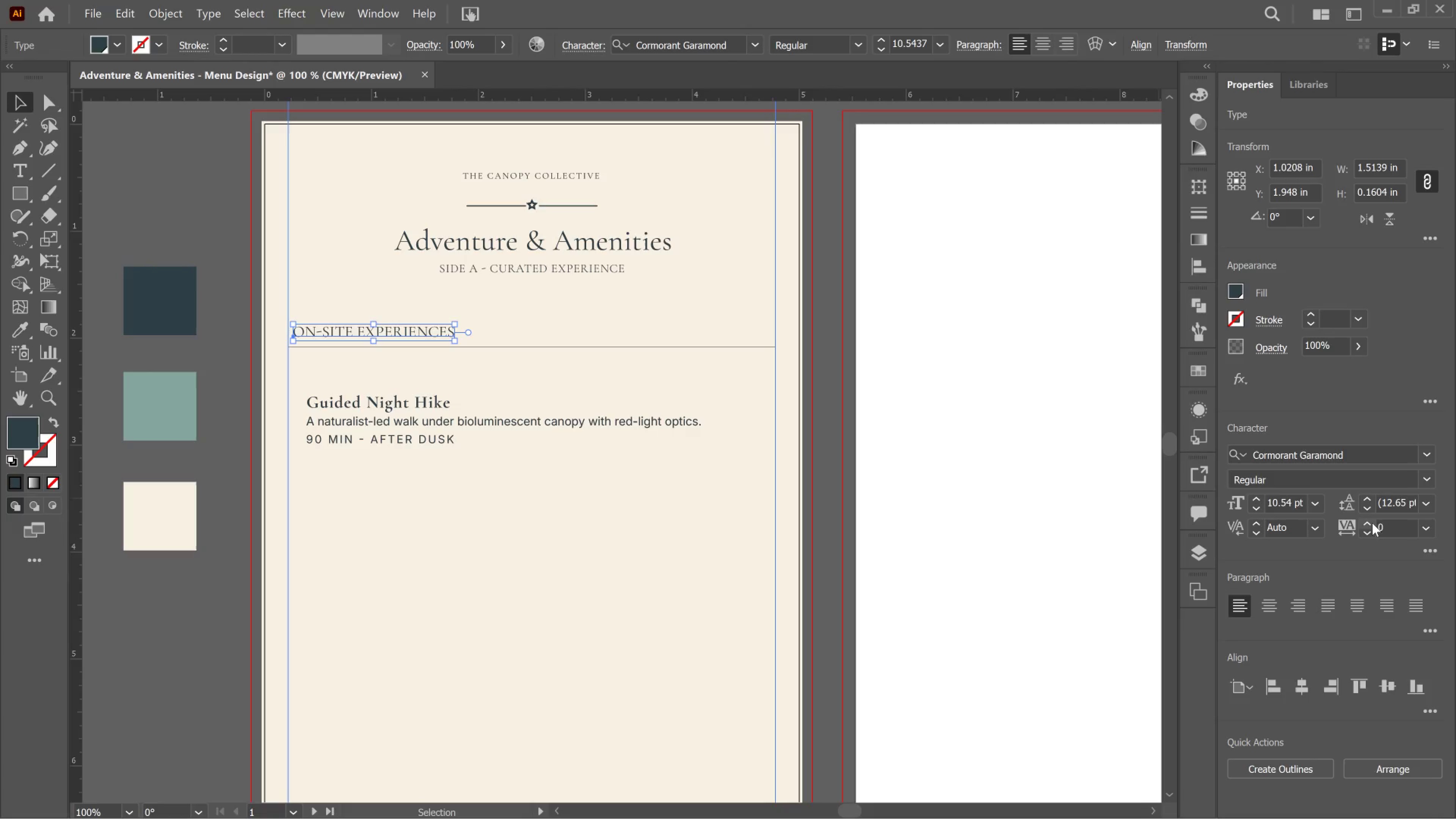 
left_click([1371, 525])
 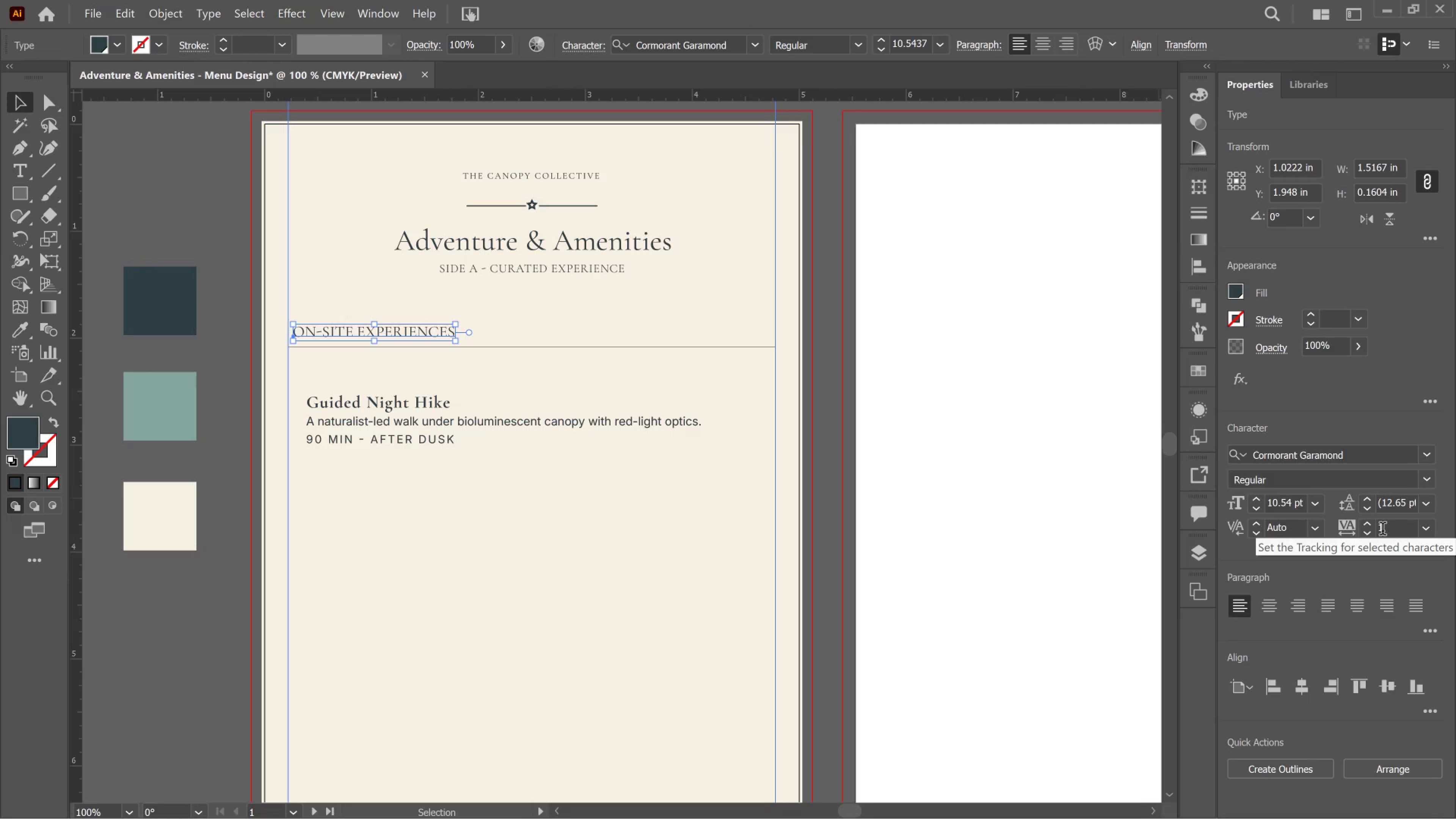 
left_click([1386, 532])
 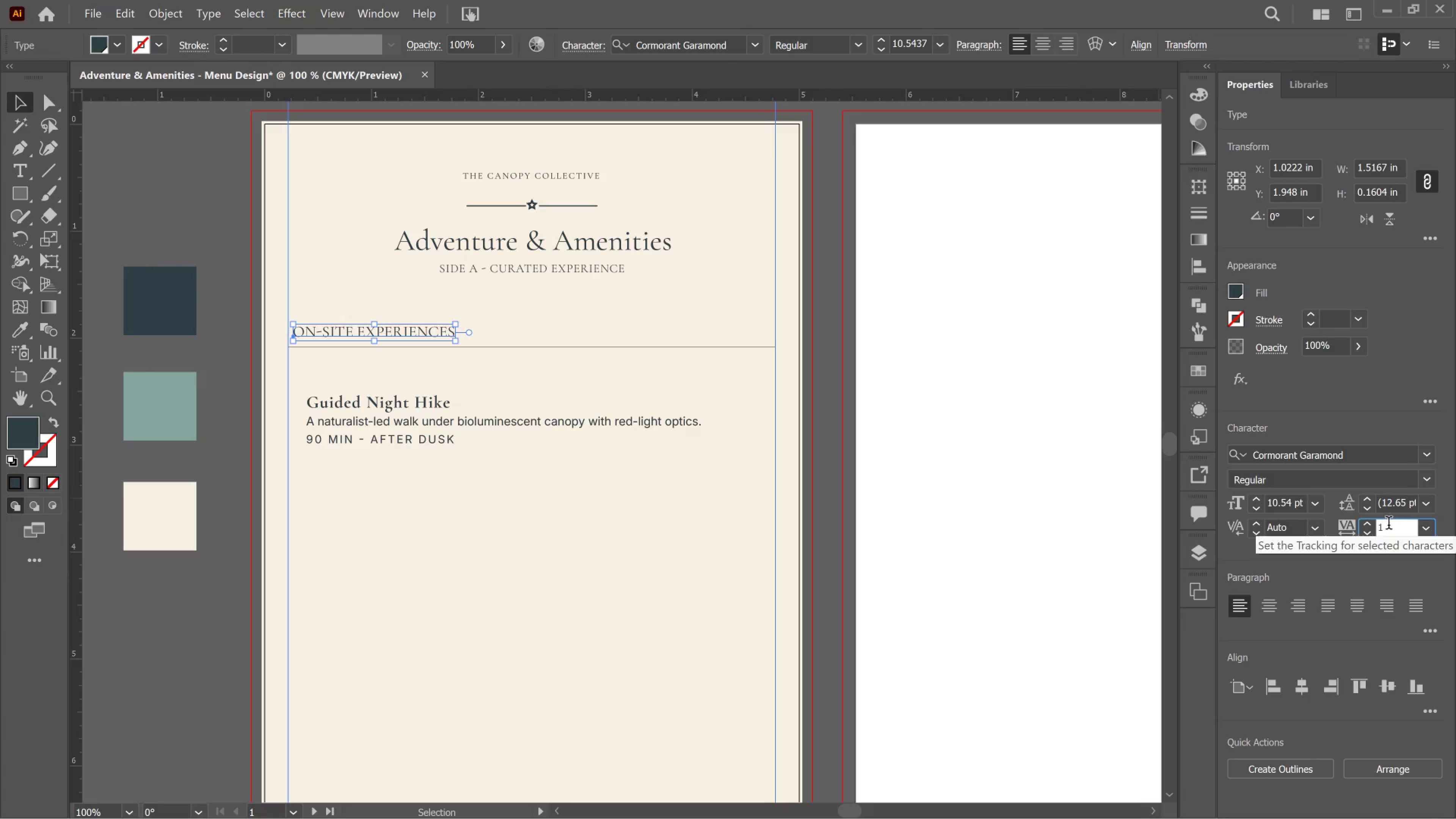 
key(Numpad0)
 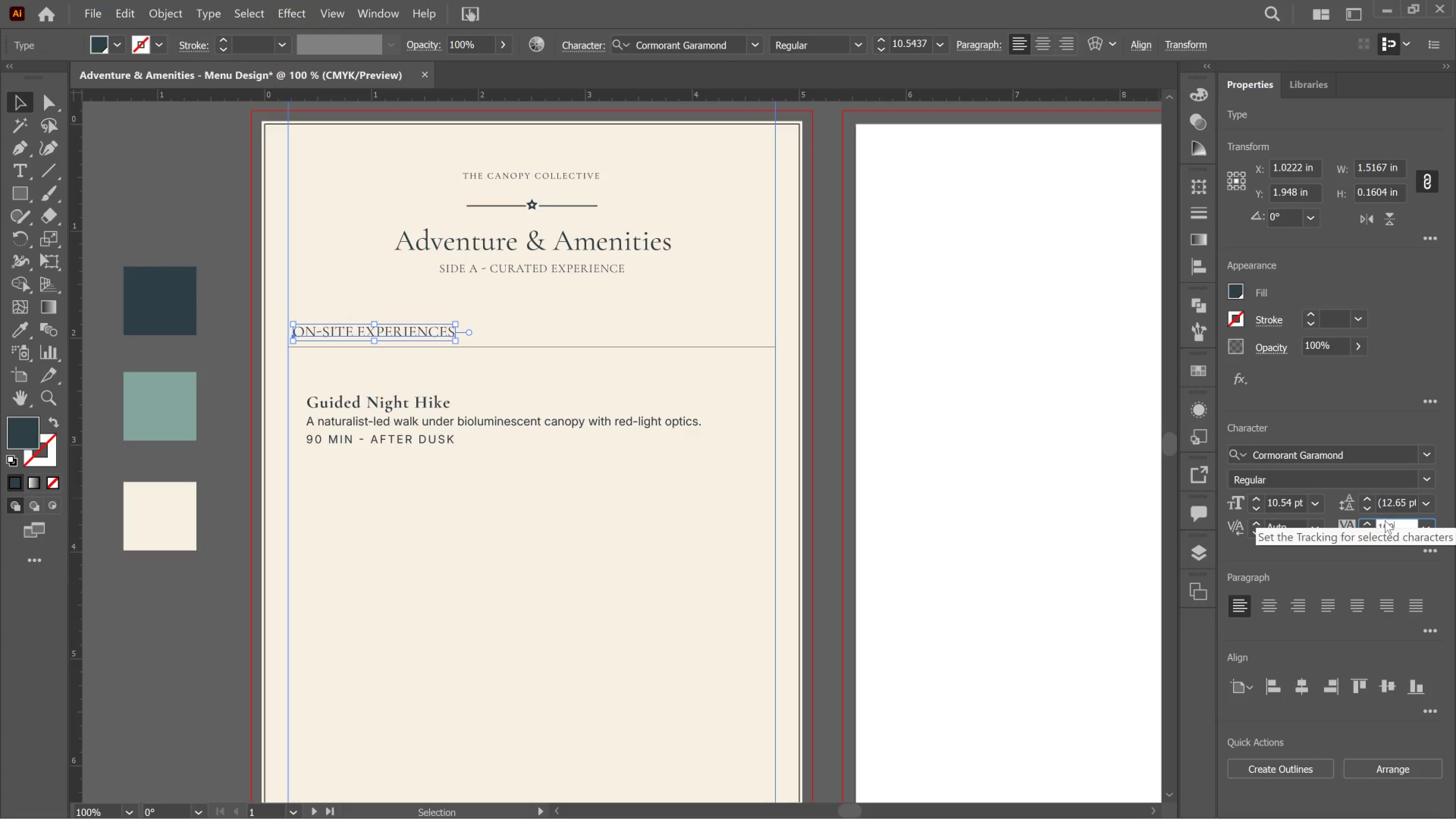 
key(Numpad0)
 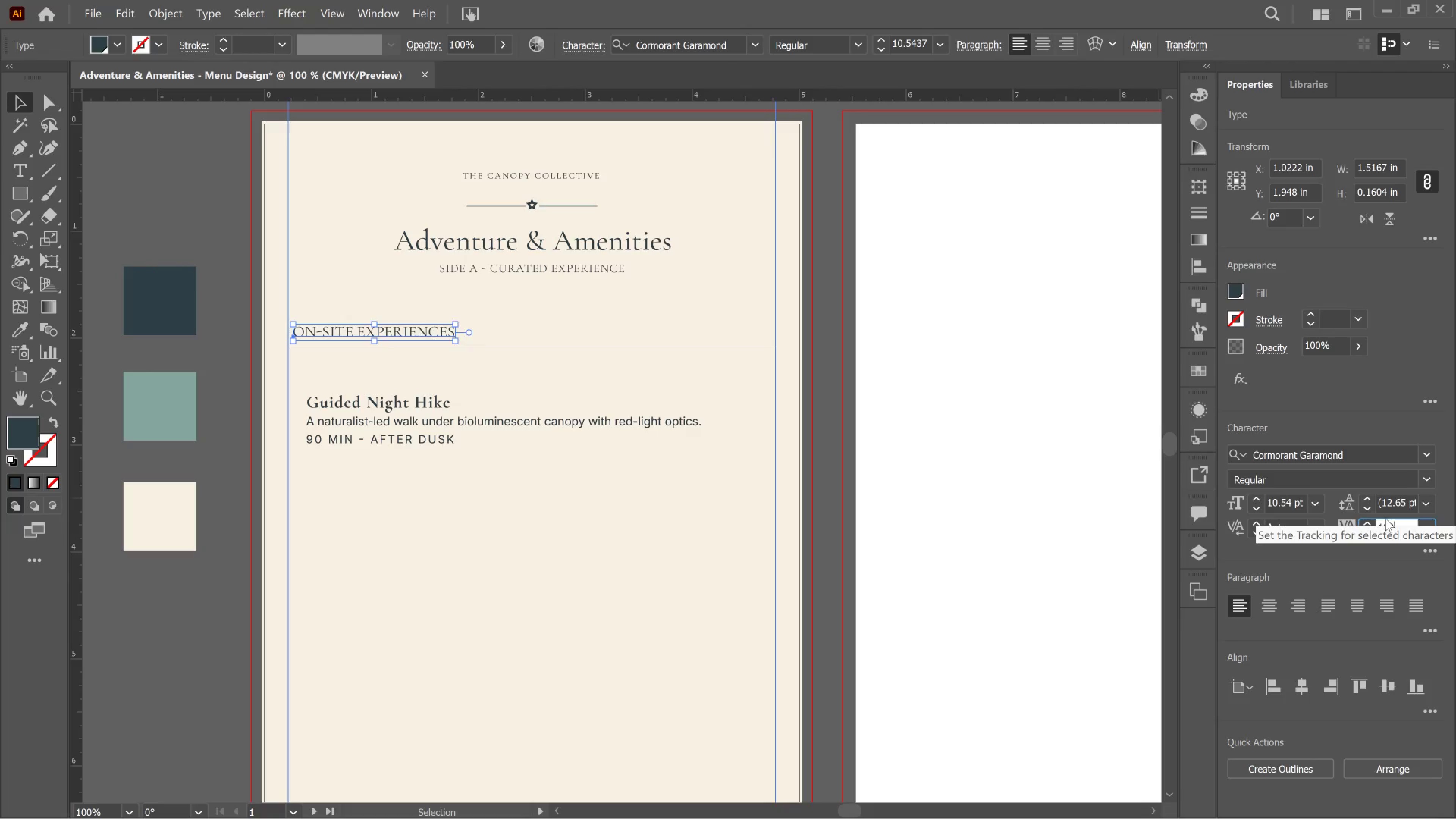 
key(Enter)
 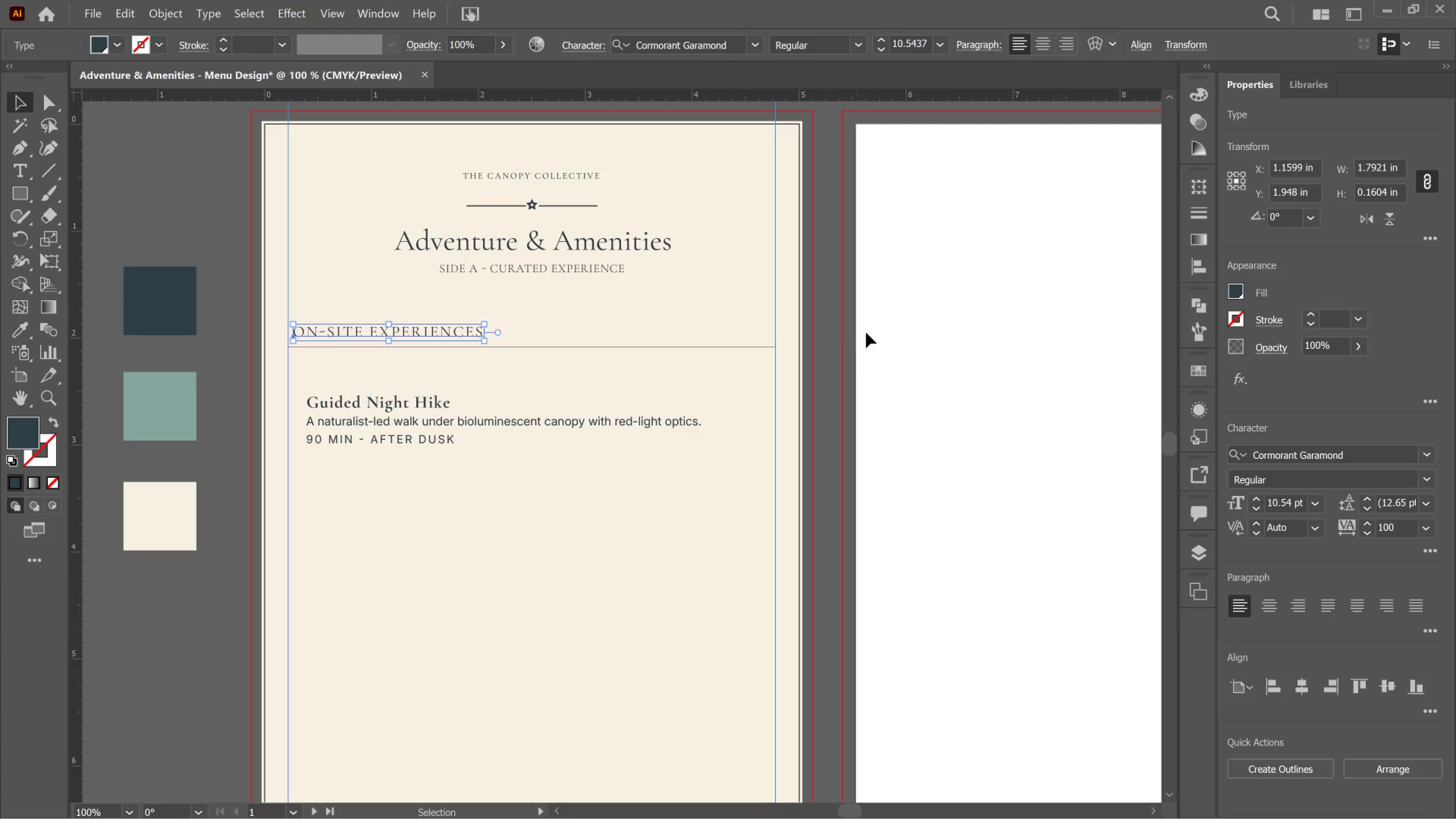 
wait(6.97)
 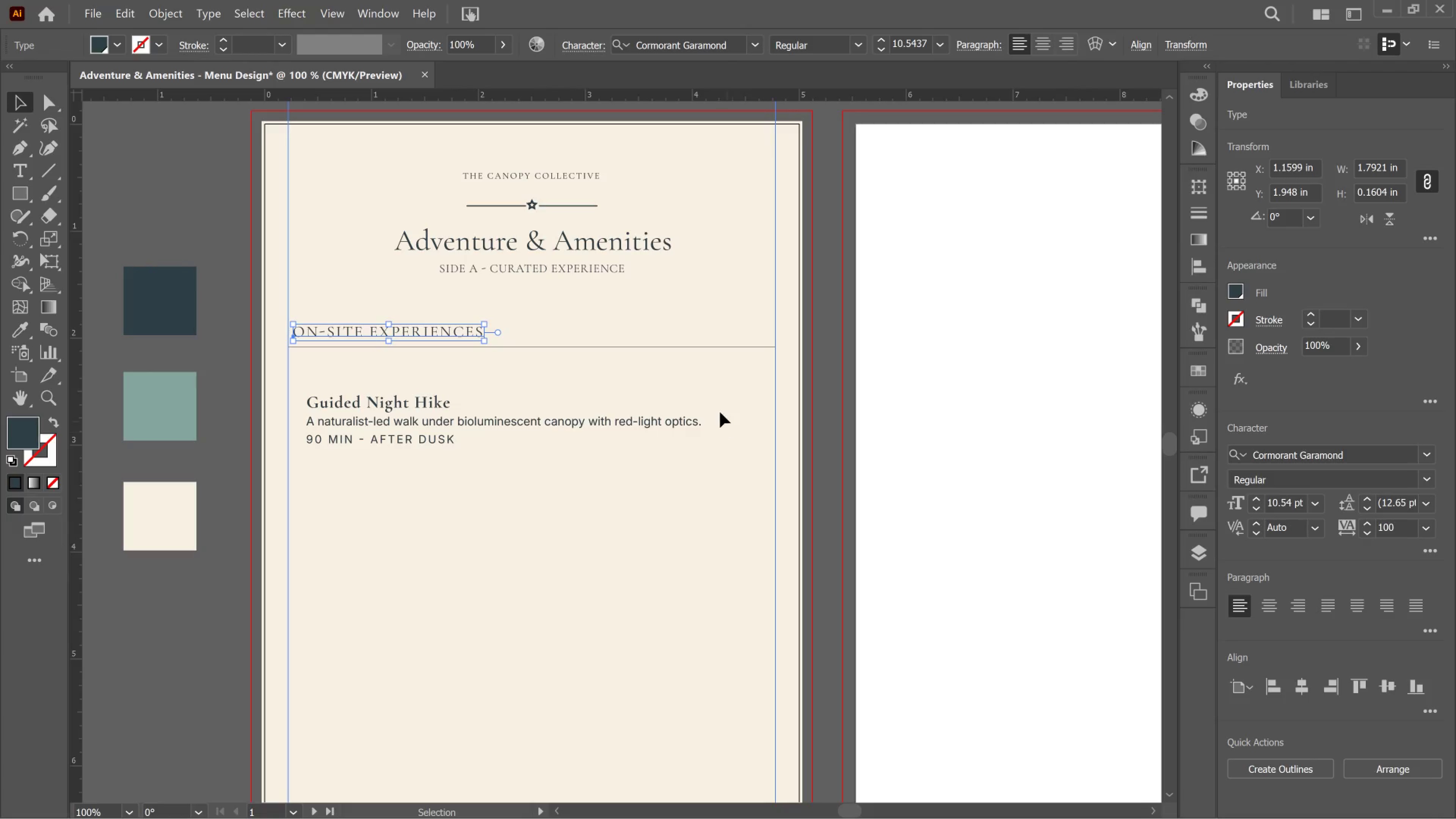 
left_click([1424, 483])
 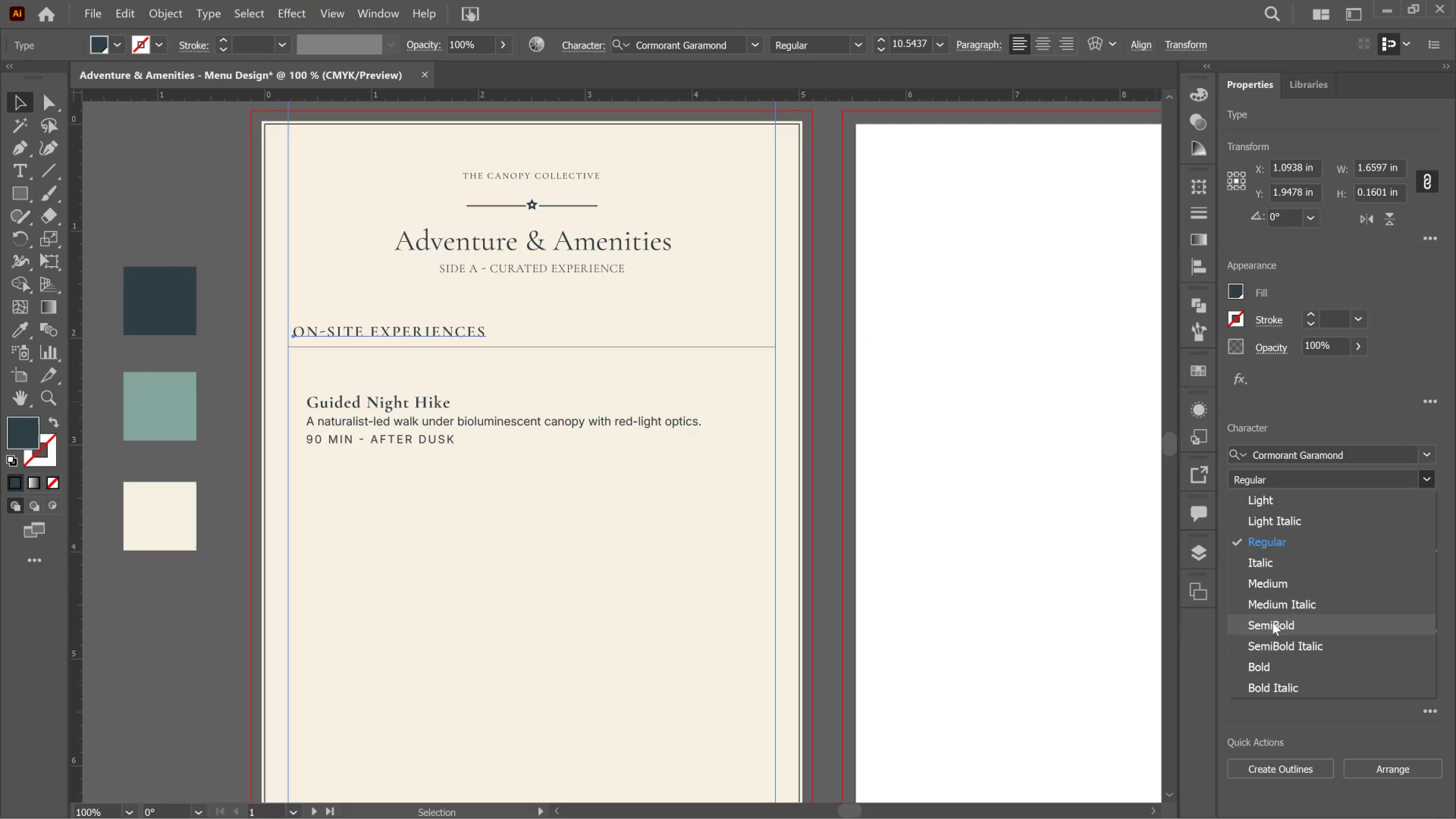 
wait(9.3)
 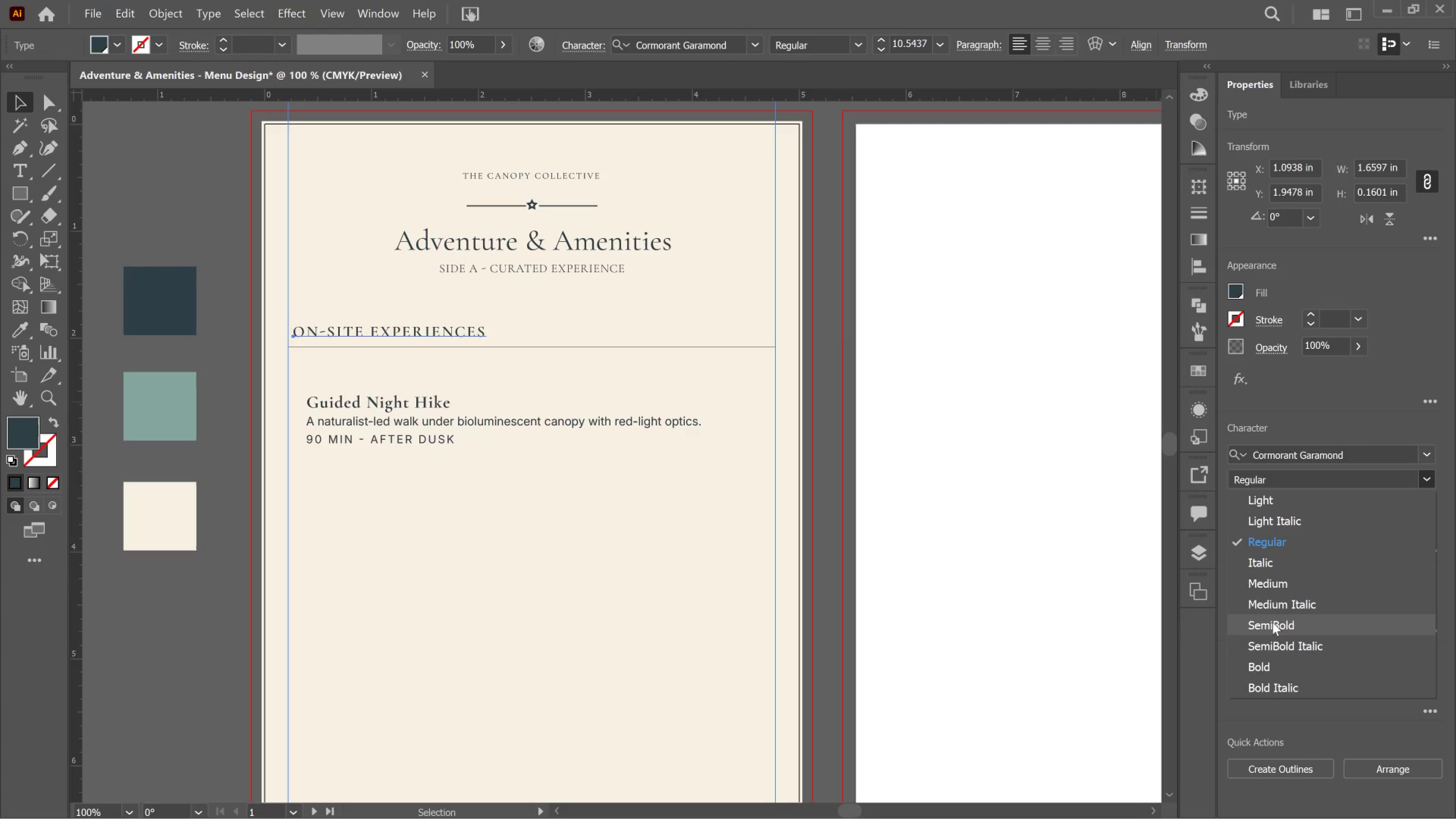 
left_click([1282, 584])
 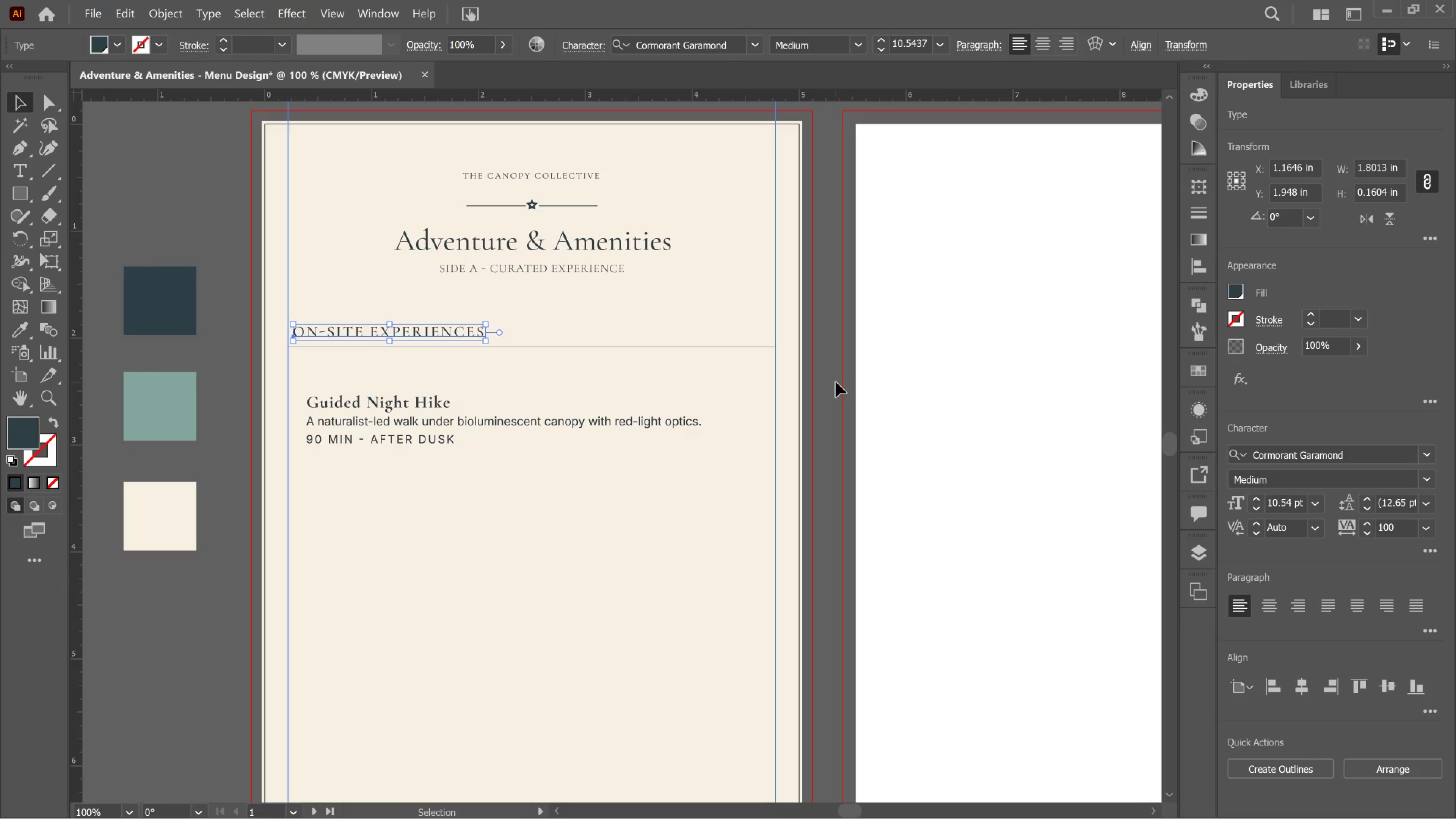 
left_click([836, 382])
 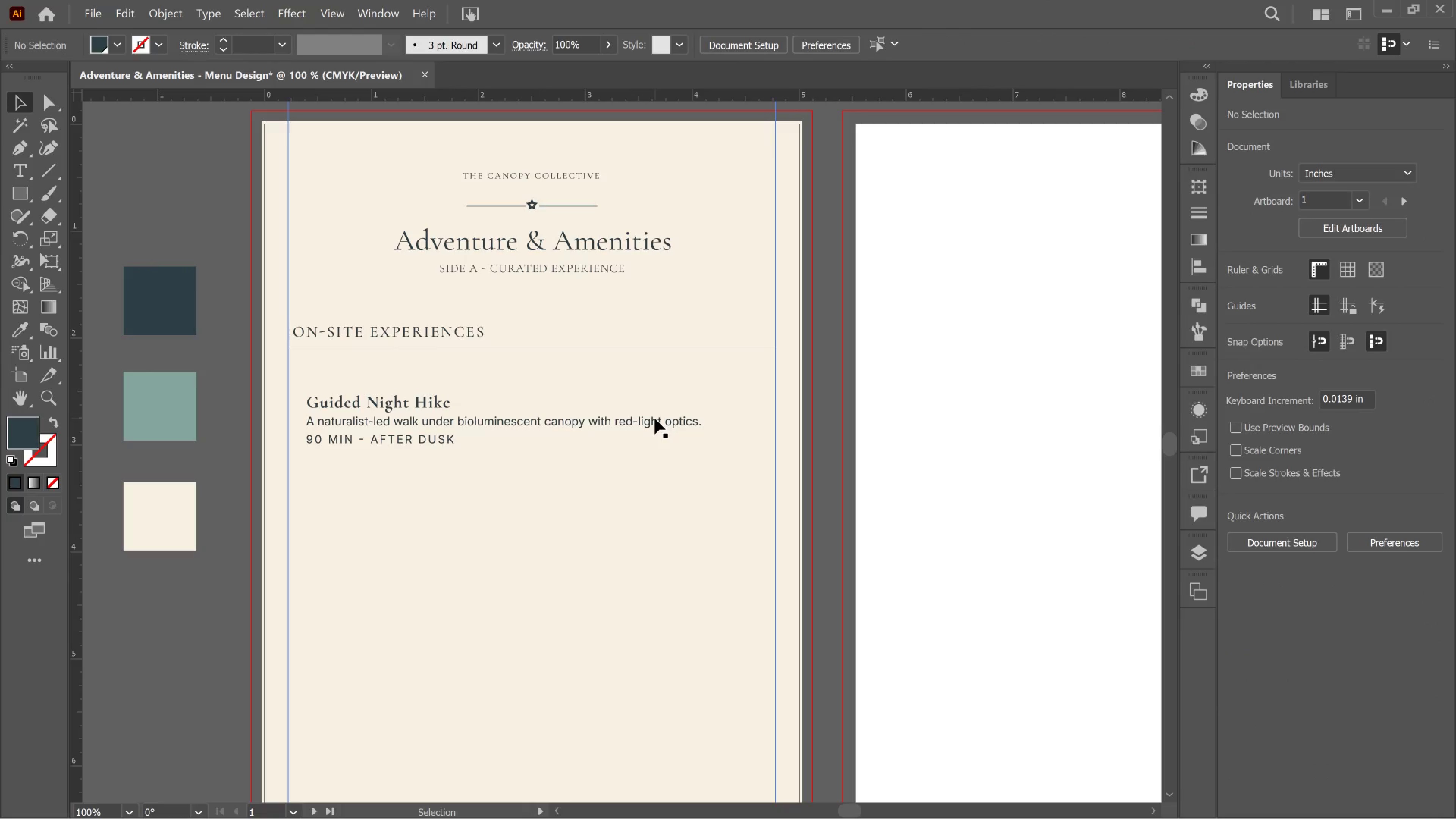 
wait(20.09)
 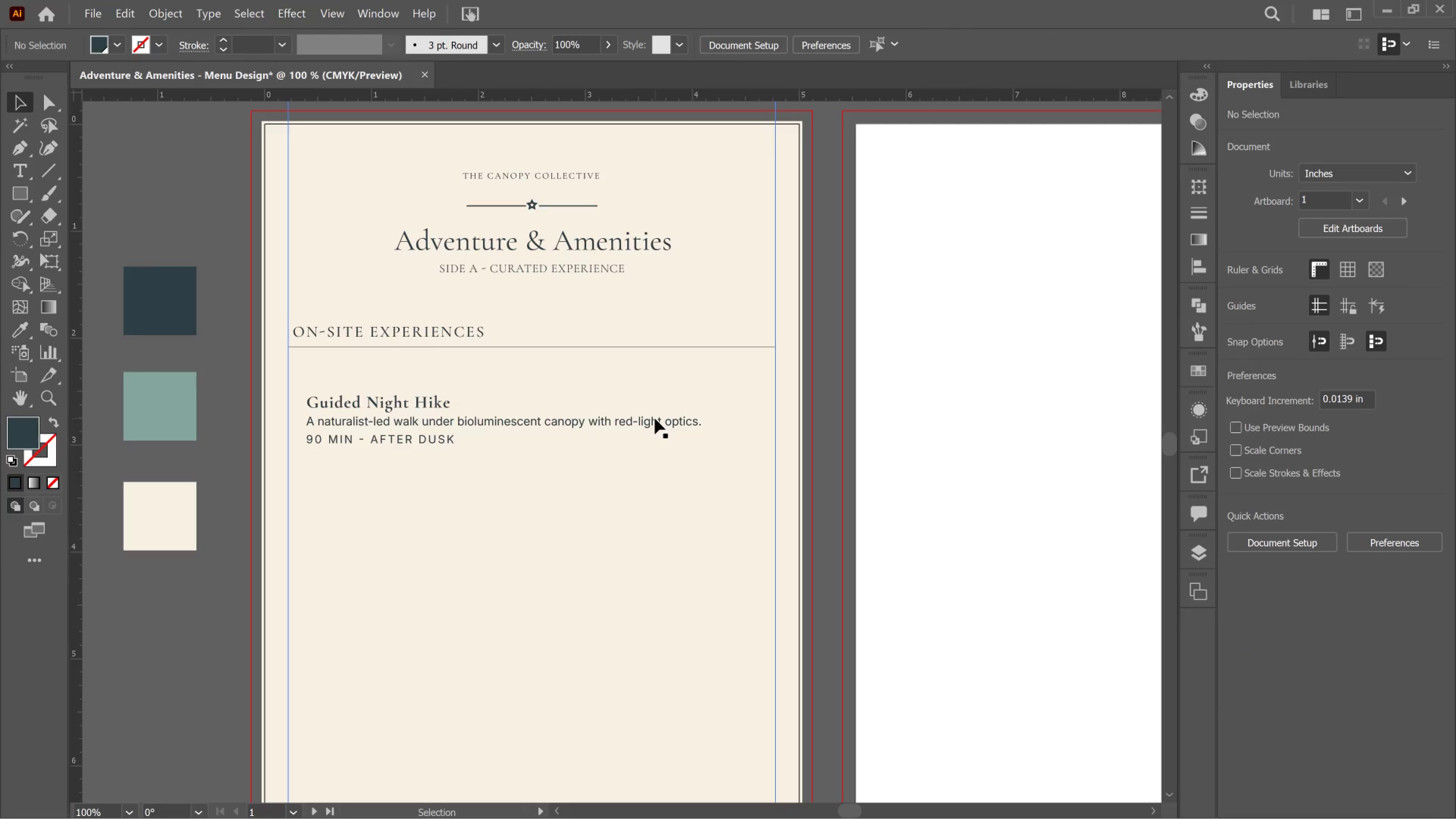 
type(RT)
 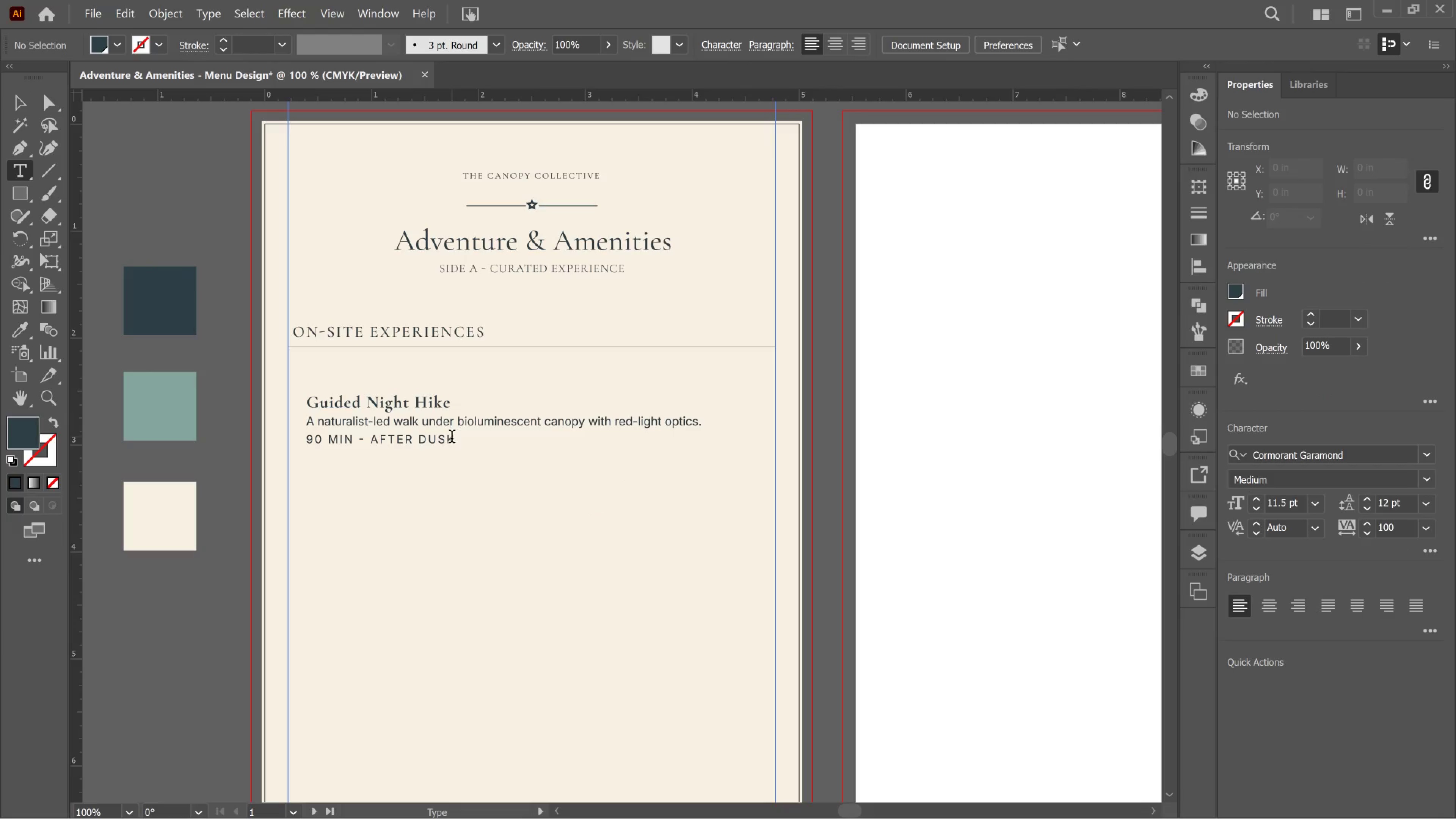 
left_click_drag(start_coordinate=[452, 438], to_coordinate=[281, 428])
 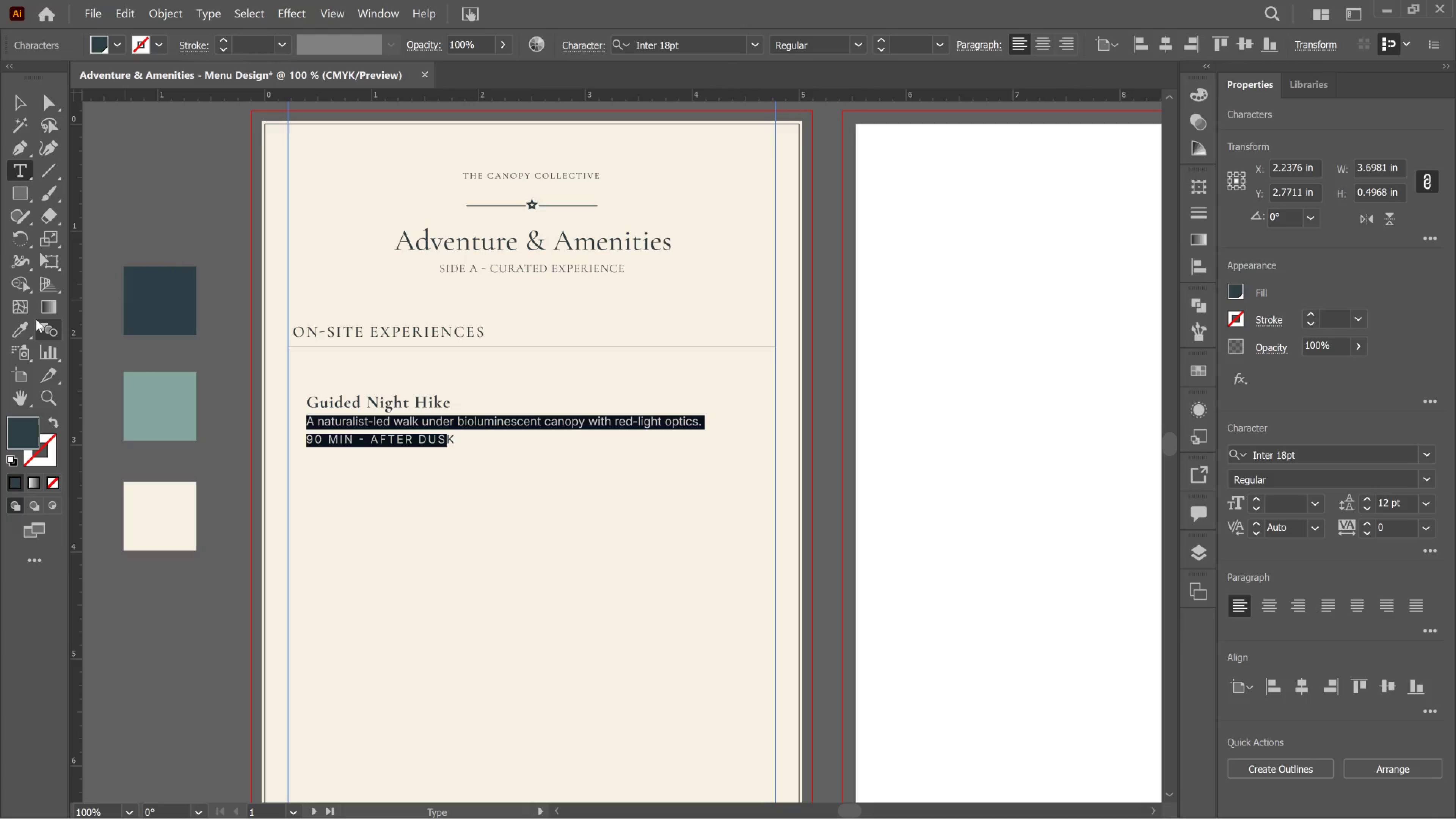 
wait(16.47)
 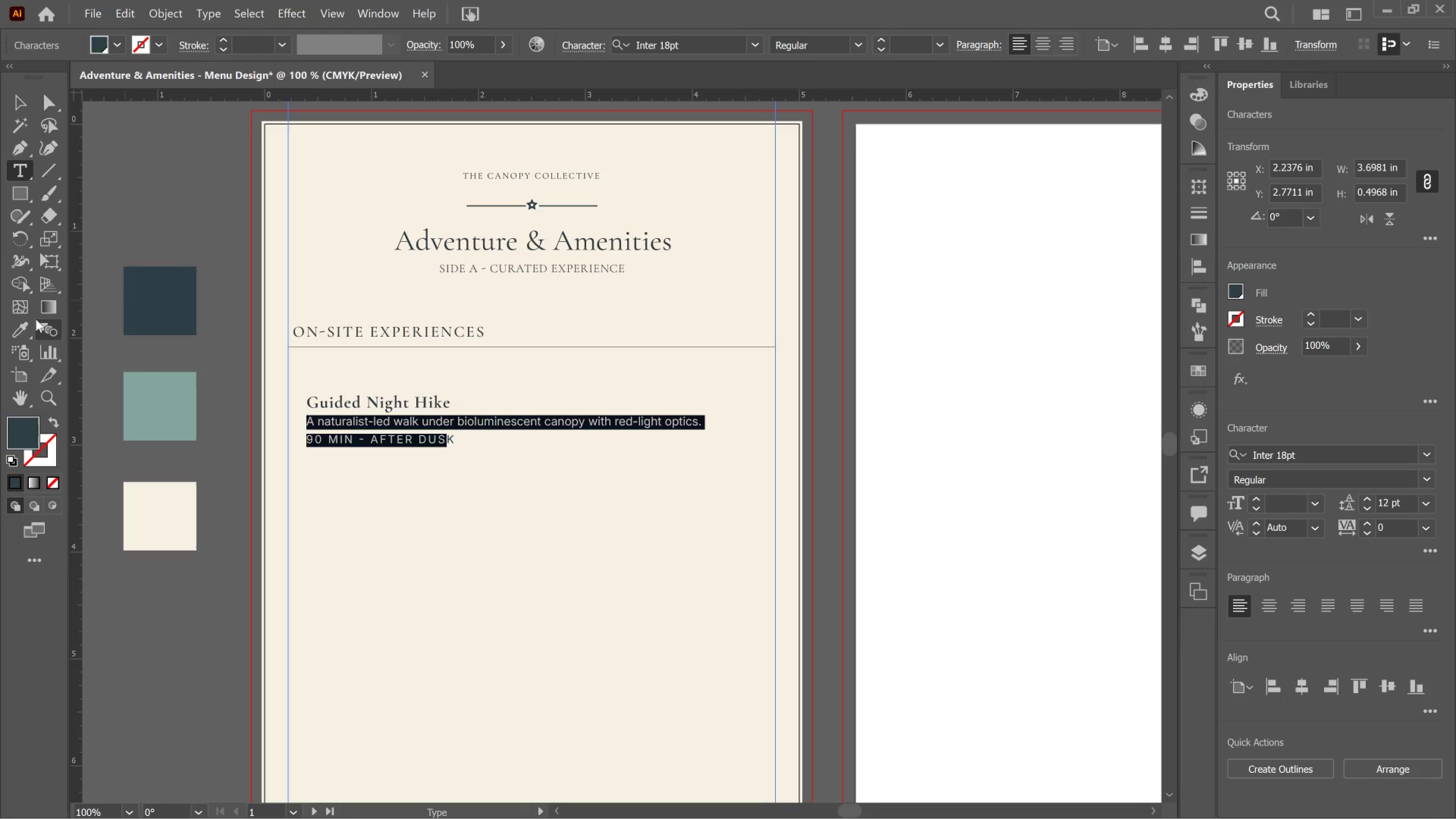 
left_click([114, 47])
 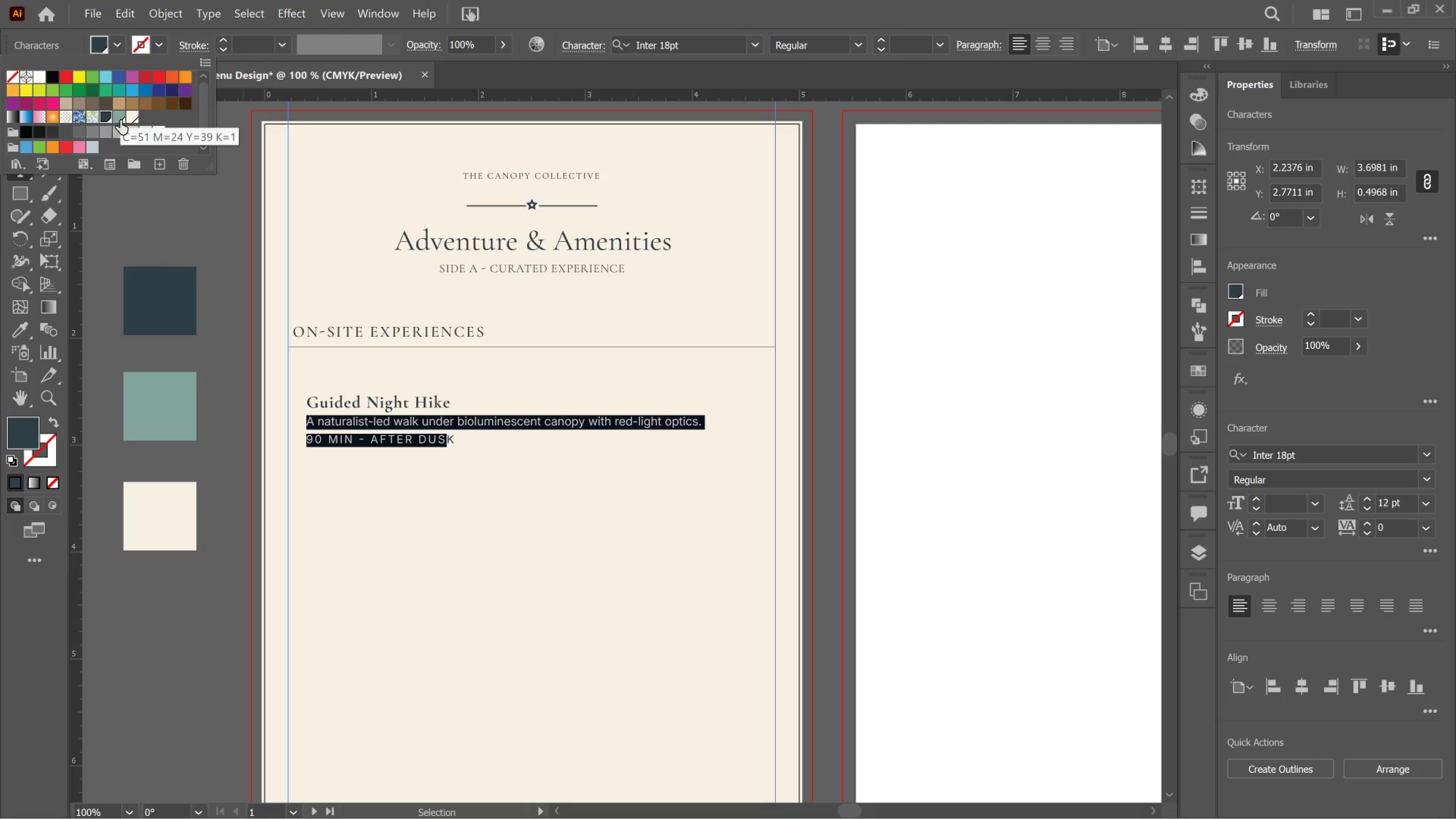 
left_click([118, 116])
 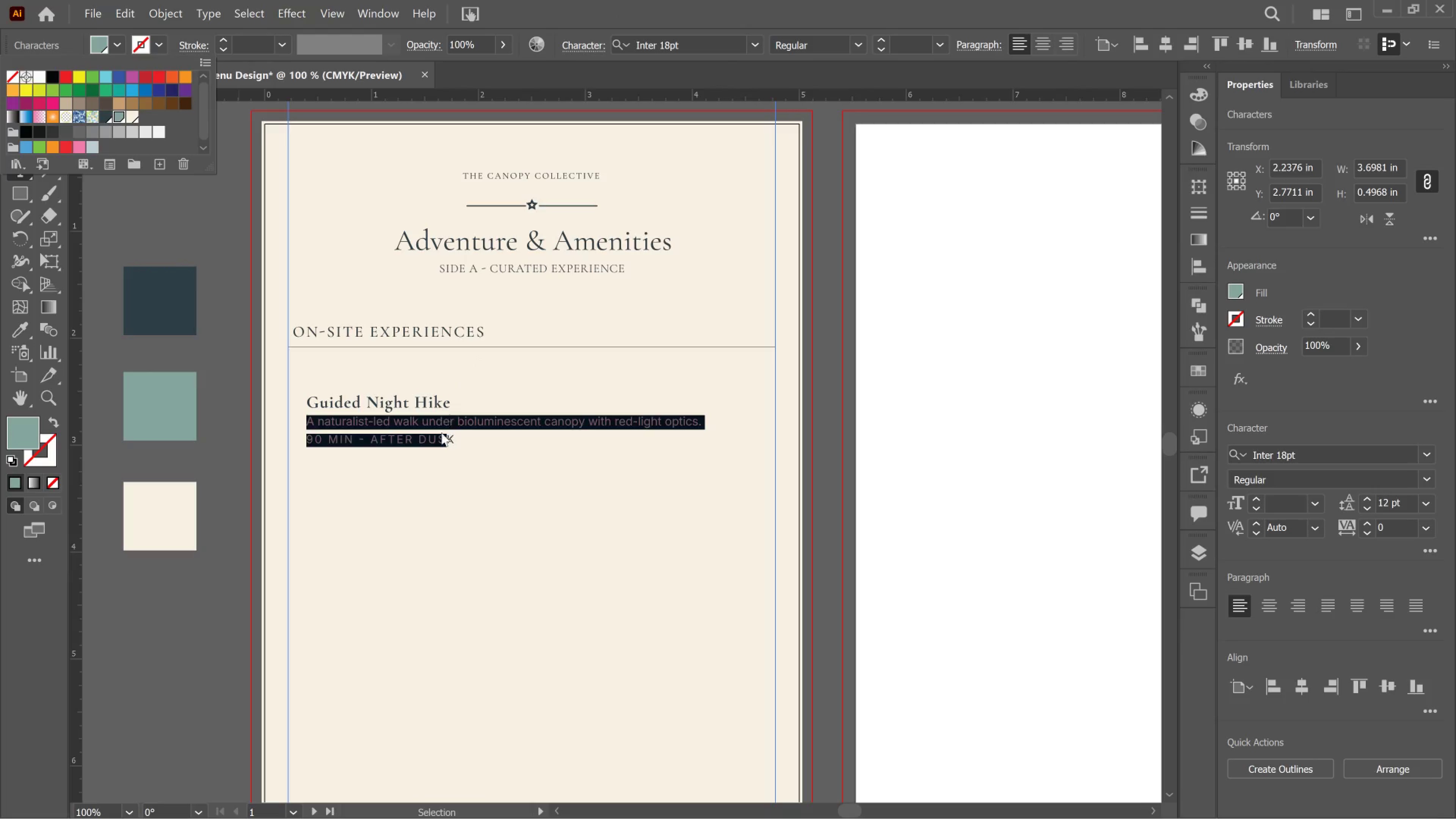 
left_click([449, 435])
 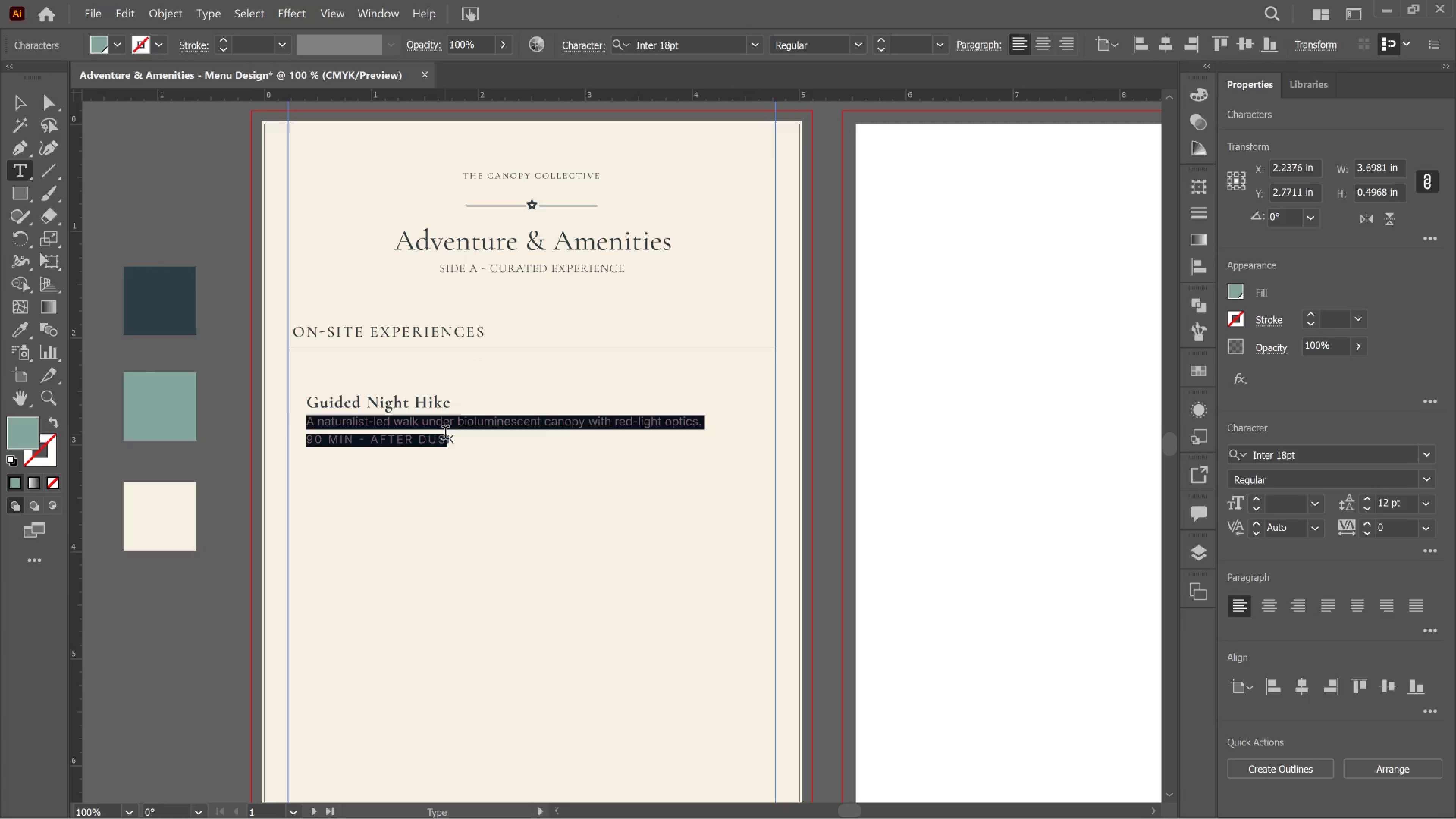 
left_click([445, 435])
 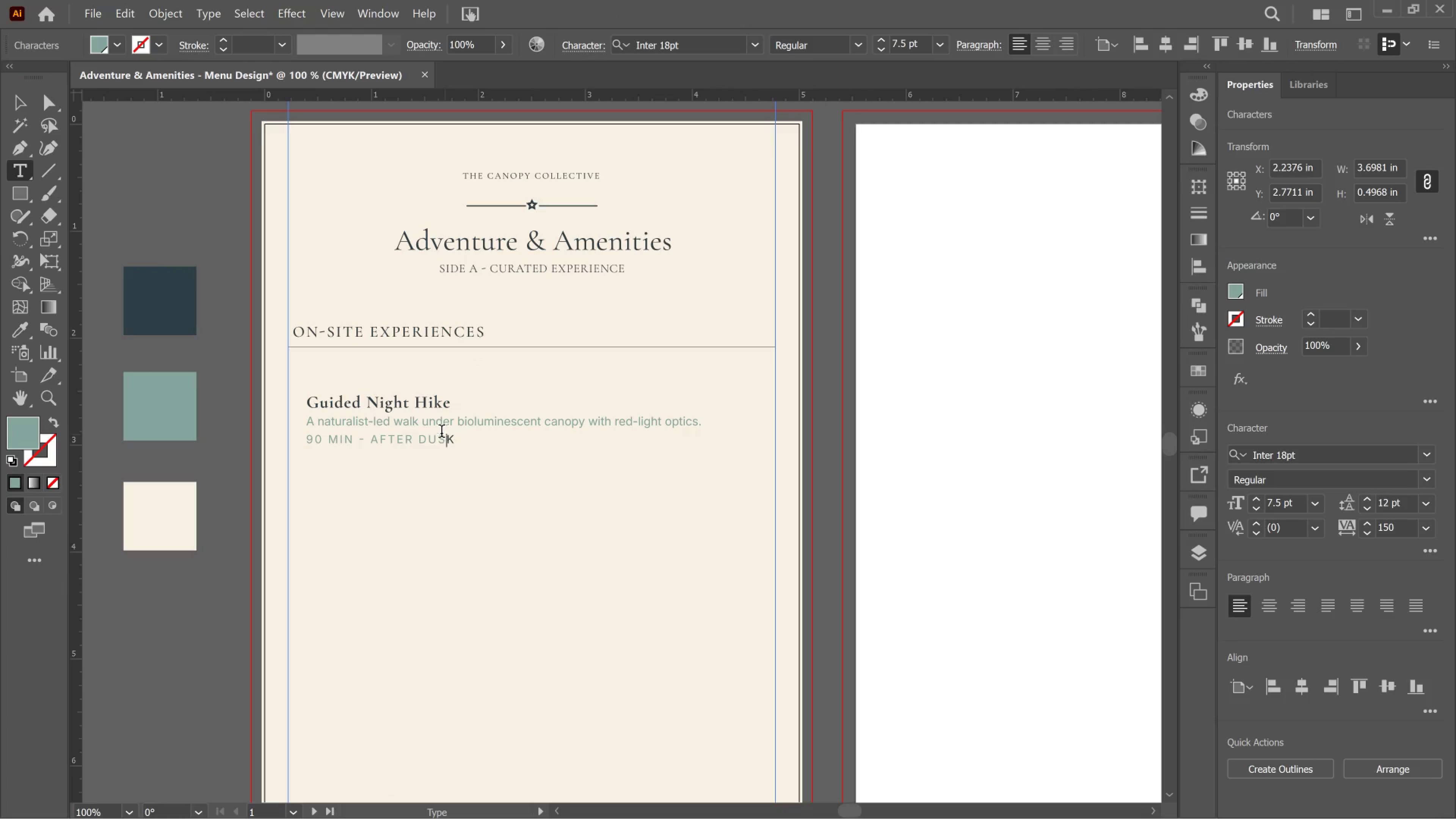 
key(Control+Z)
 